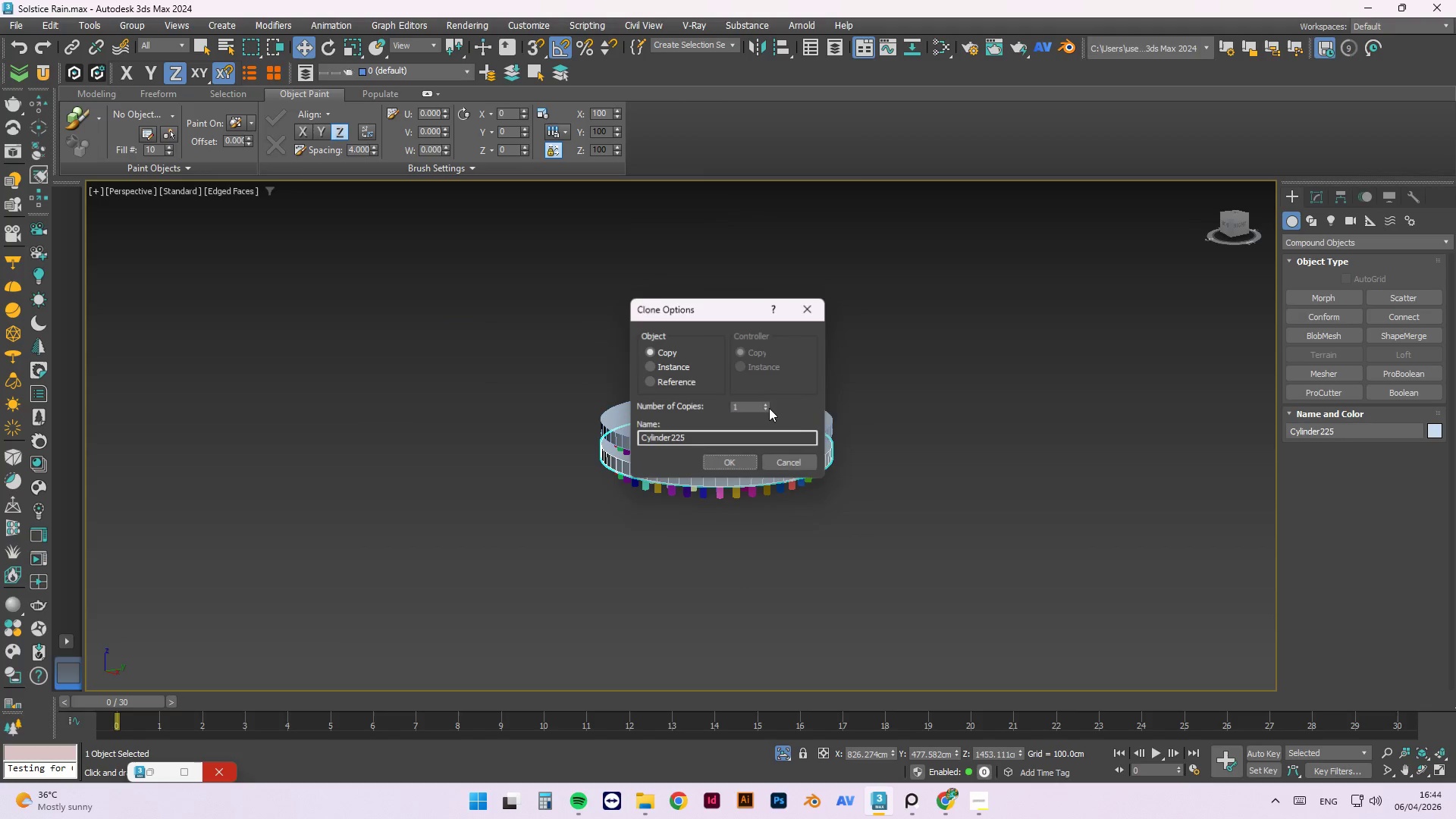 
left_click([750, 463])
 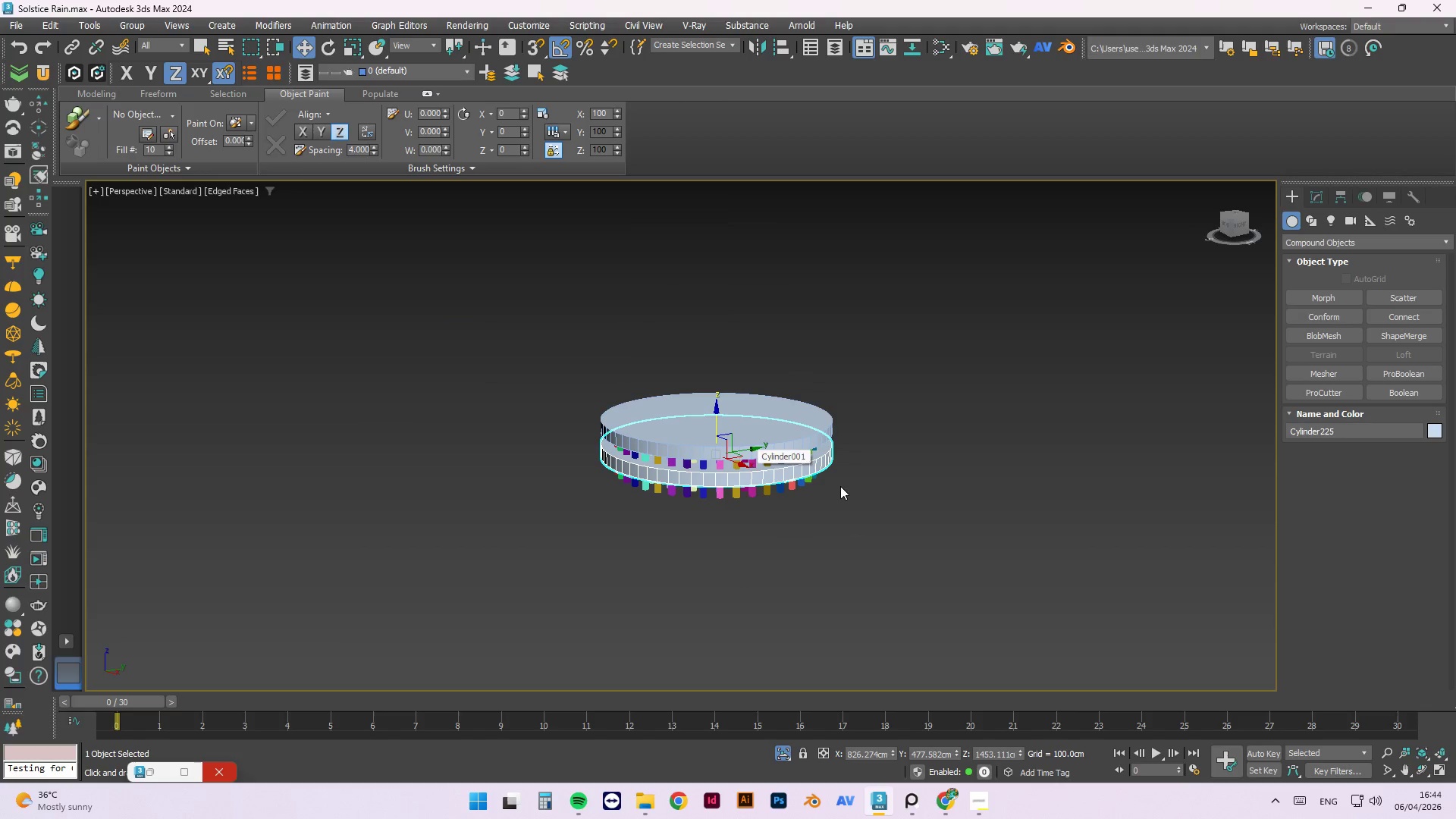 
left_click([901, 466])
 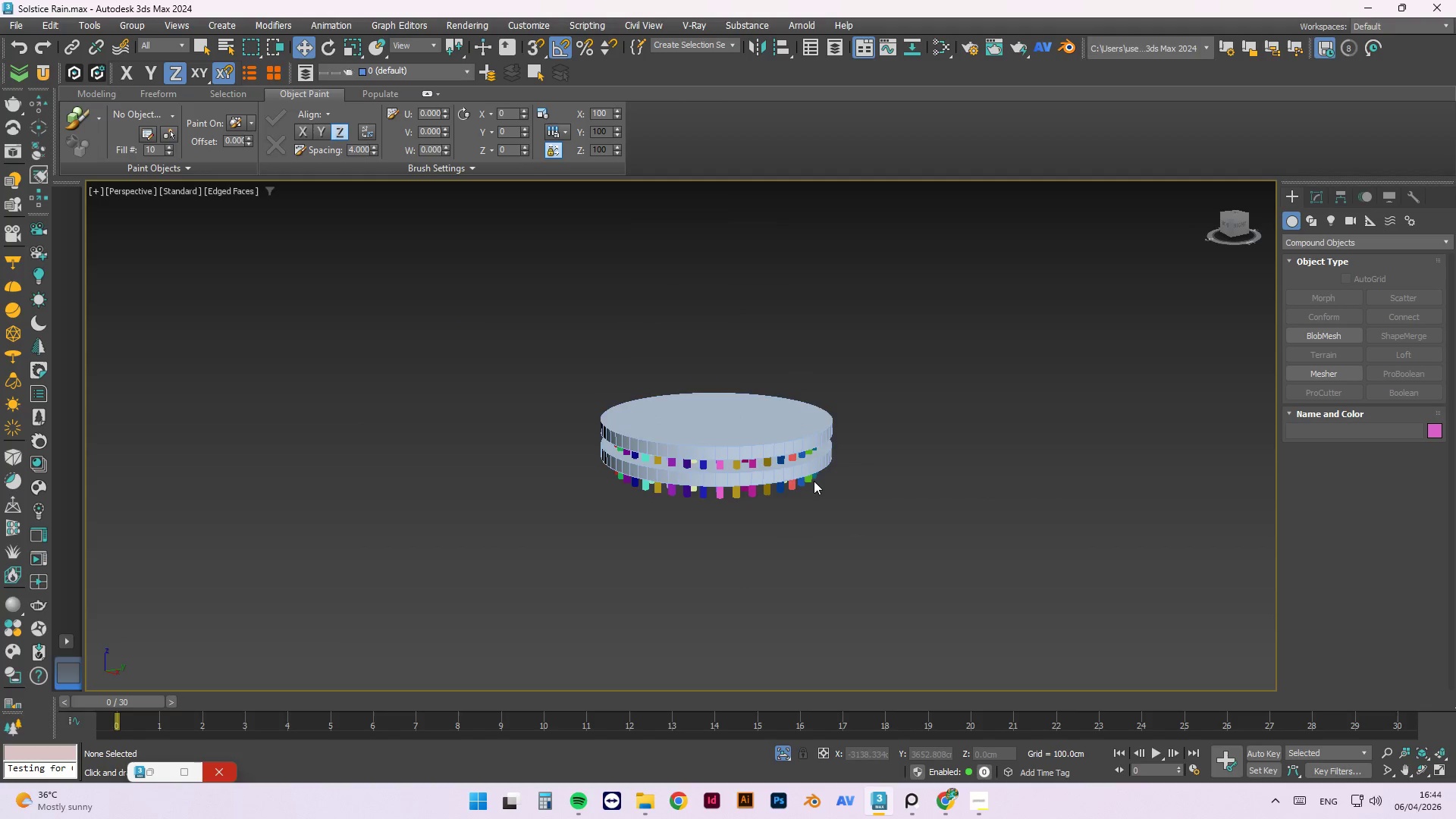 
scroll: coordinate [810, 485], scroll_direction: up, amount: 2.0
 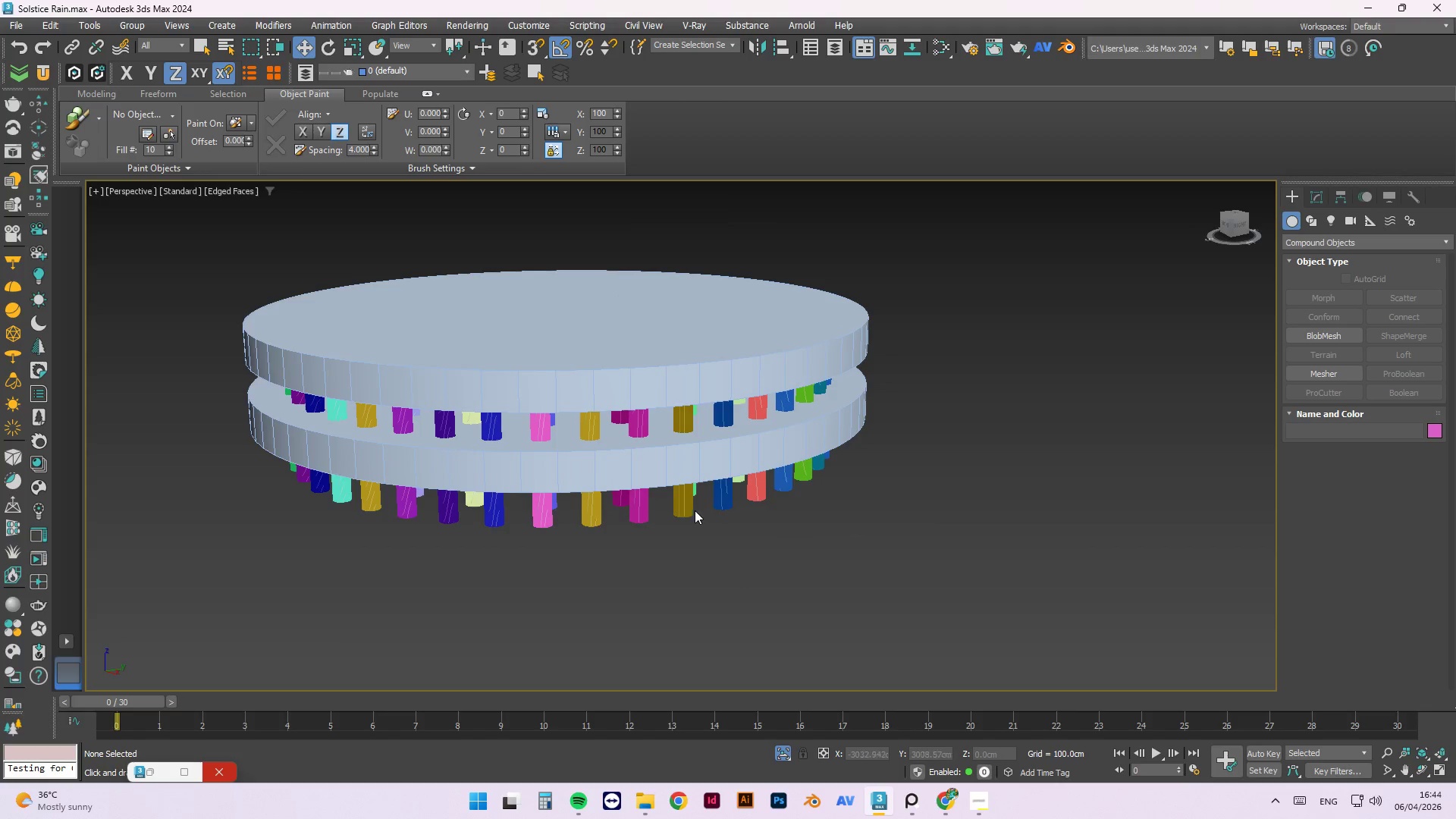 
left_click([686, 506])
 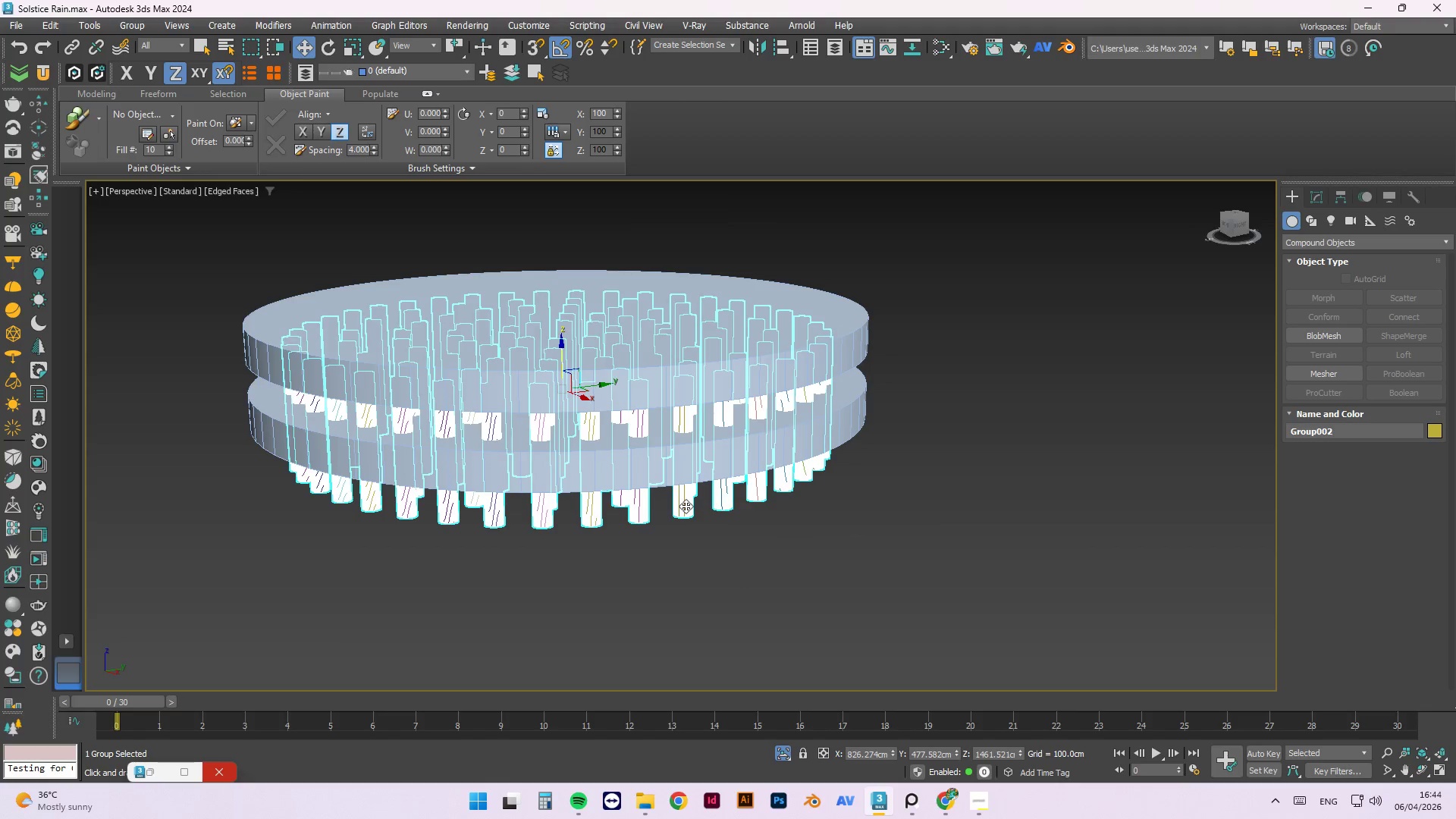 
left_click_drag(start_coordinate=[935, 523], to_coordinate=[959, 527])
 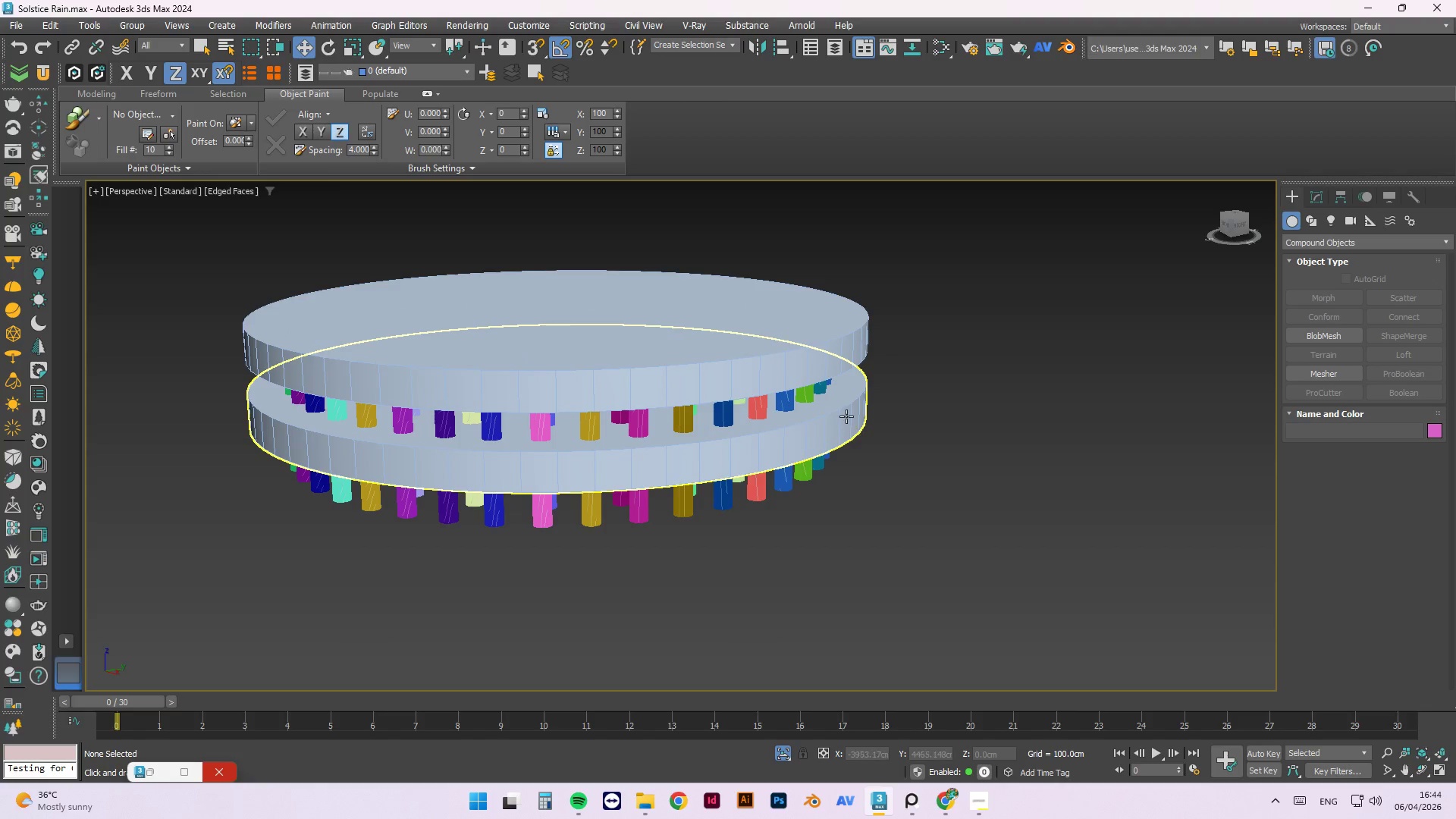 
left_click([846, 416])
 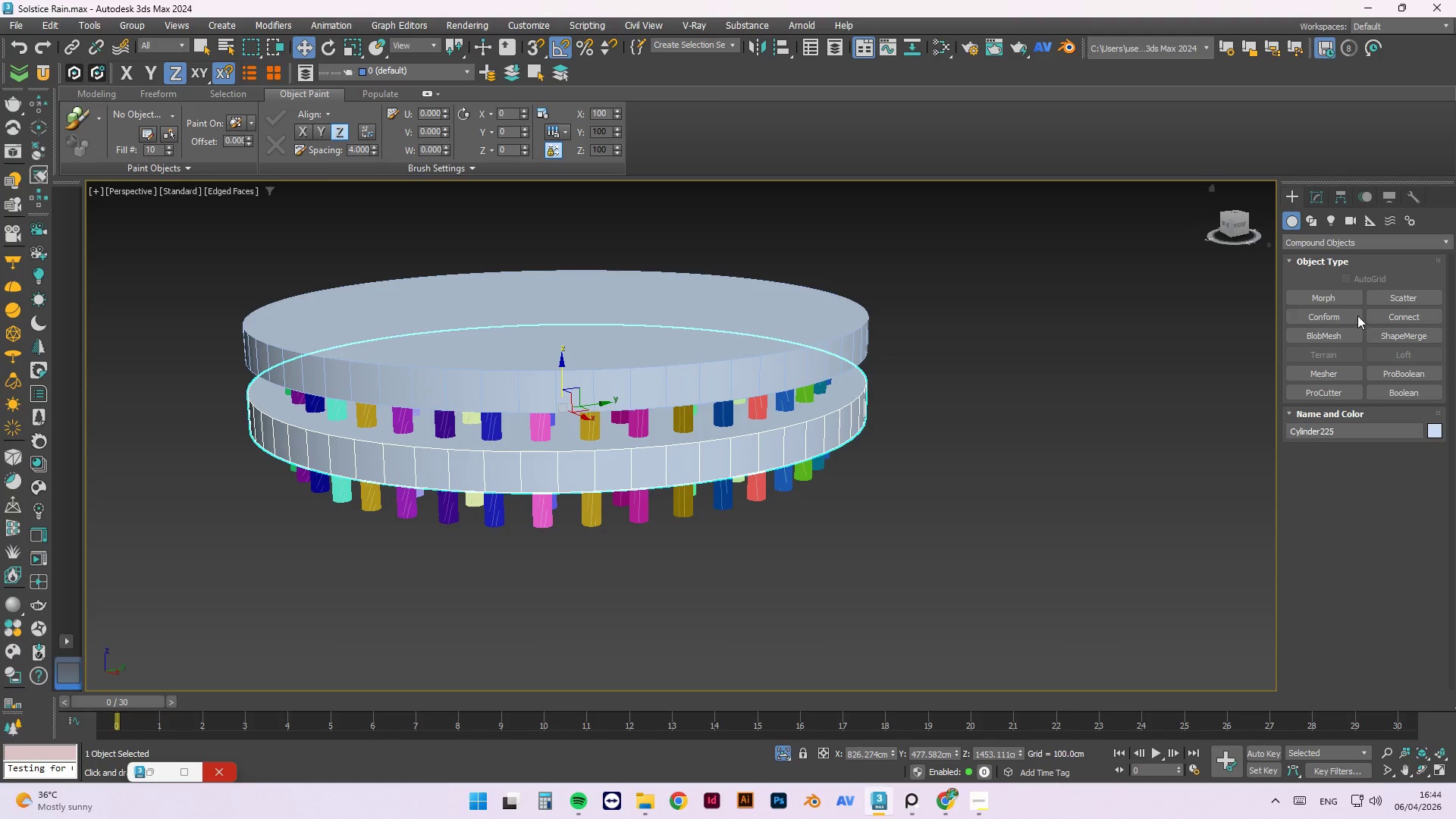 
left_click([1408, 375])
 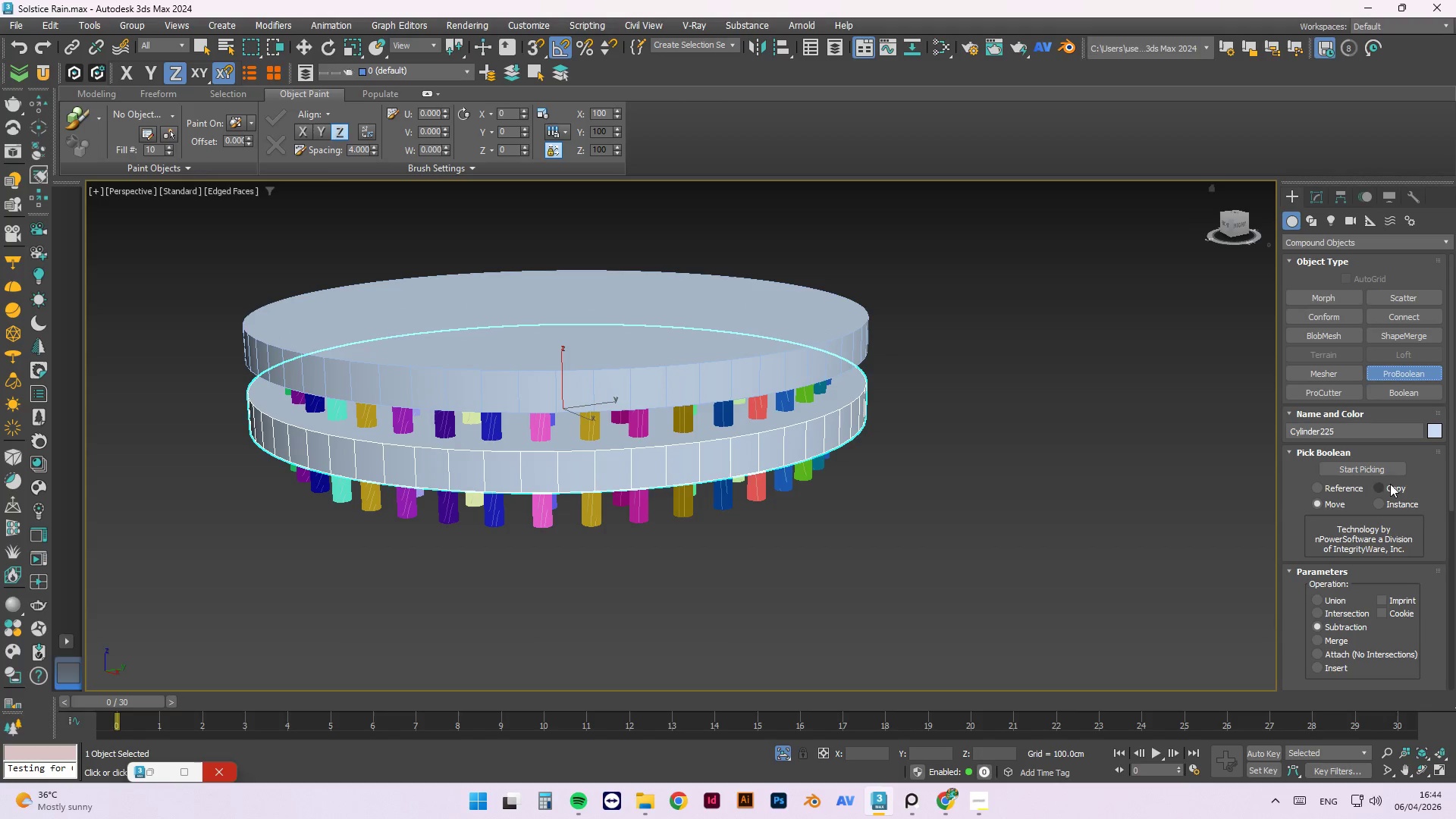 
left_click([1380, 468])
 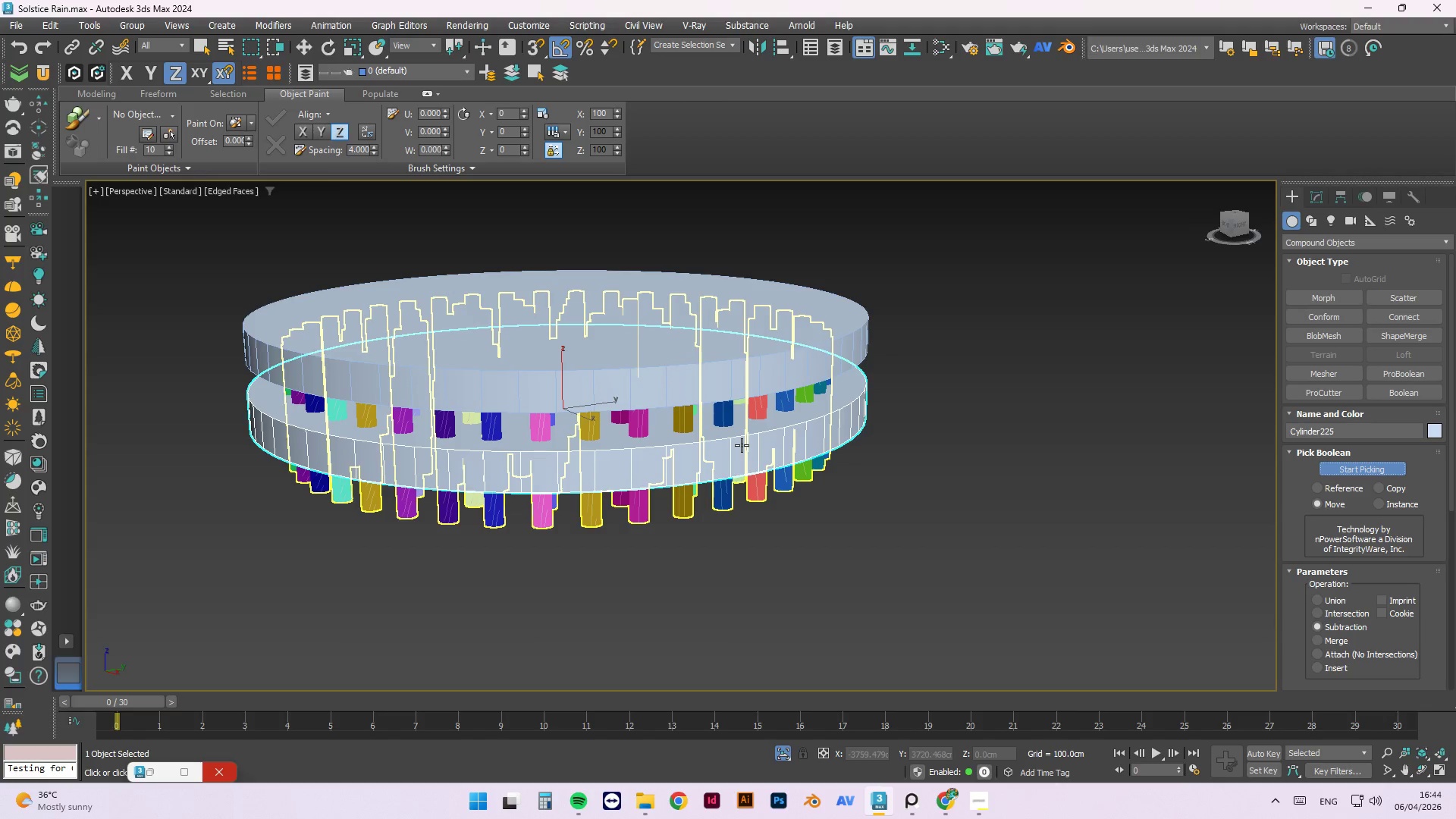 
left_click([742, 445])
 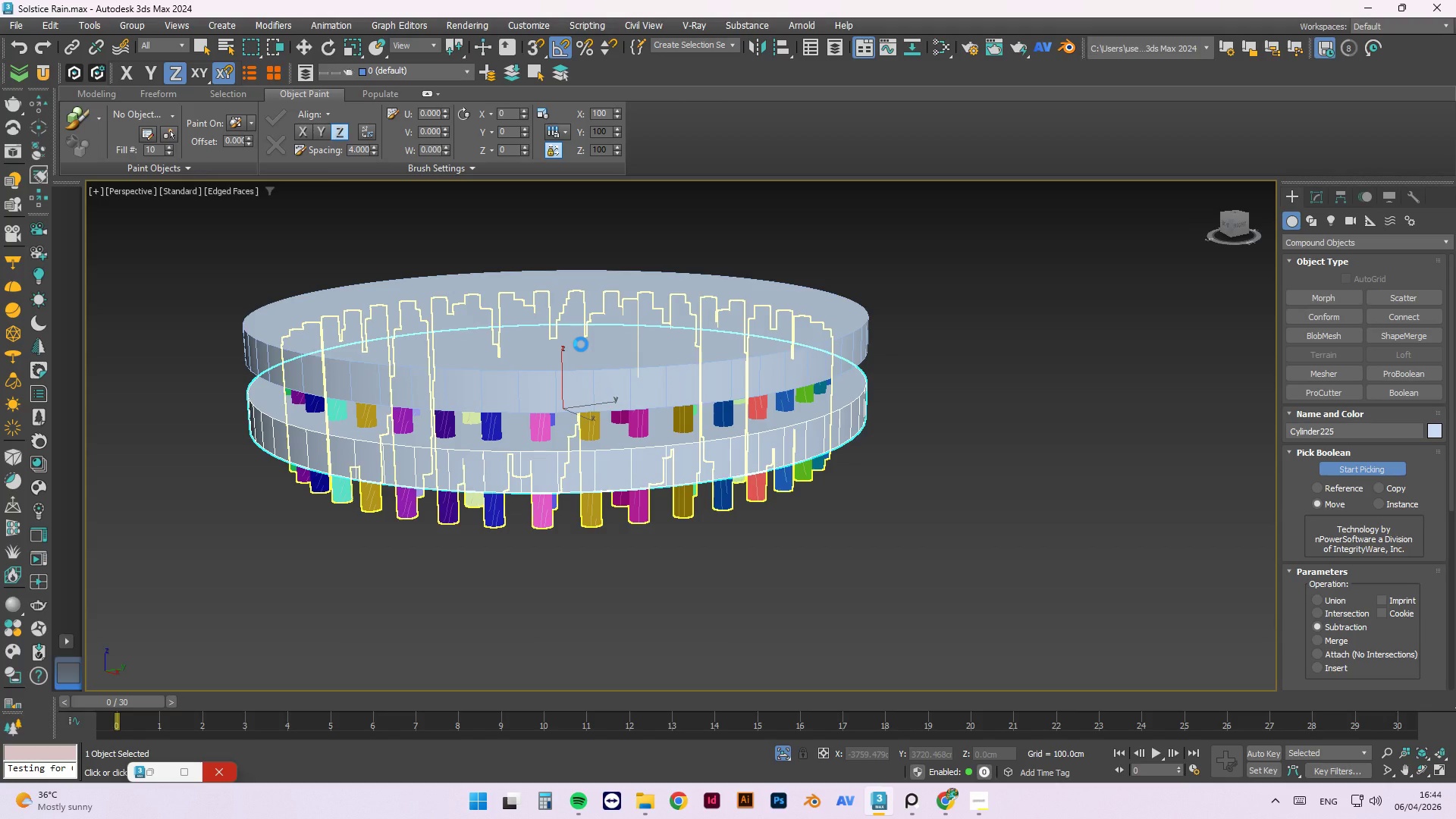 
wait(8.12)
 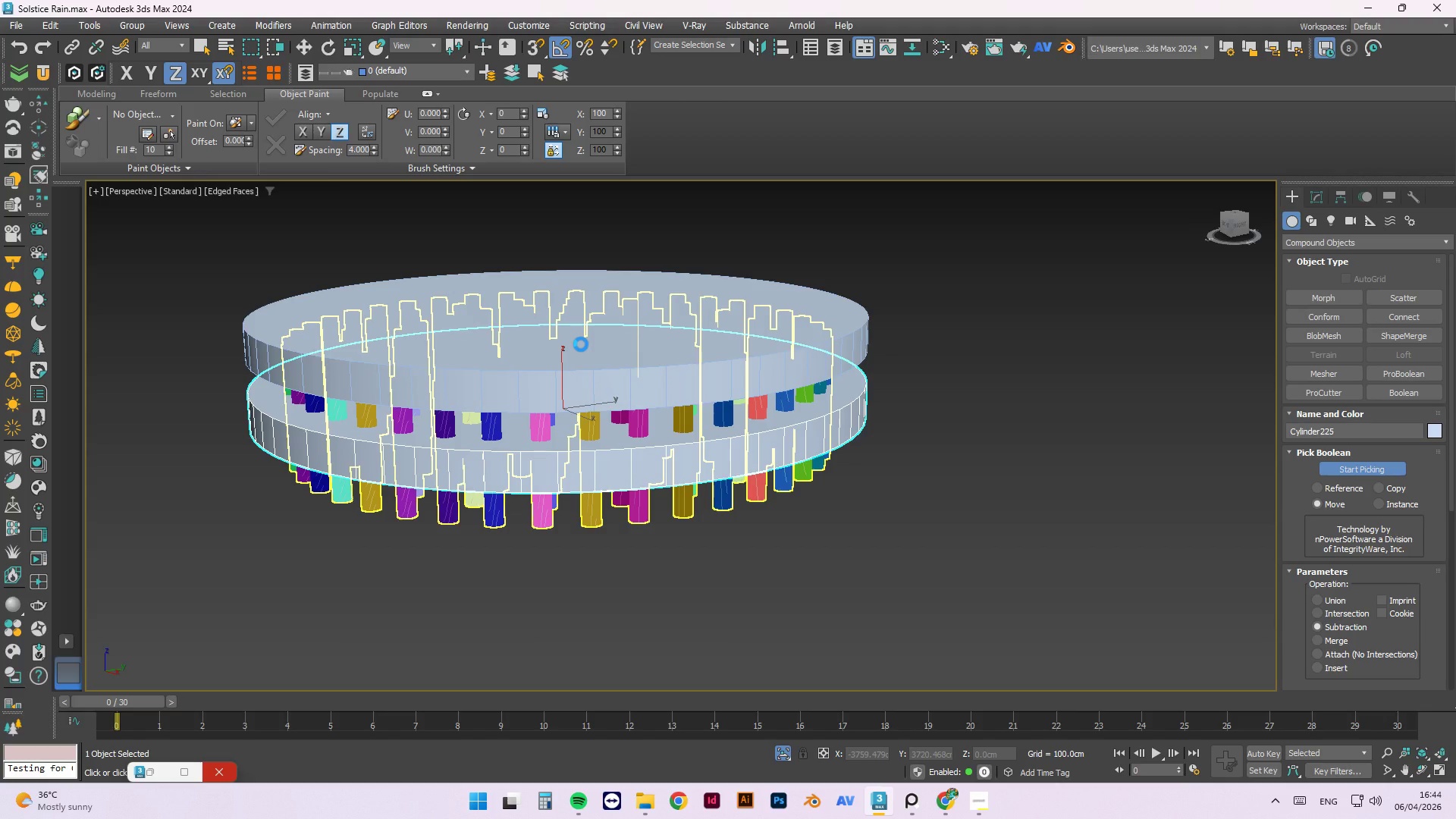 
left_click([984, 803])
 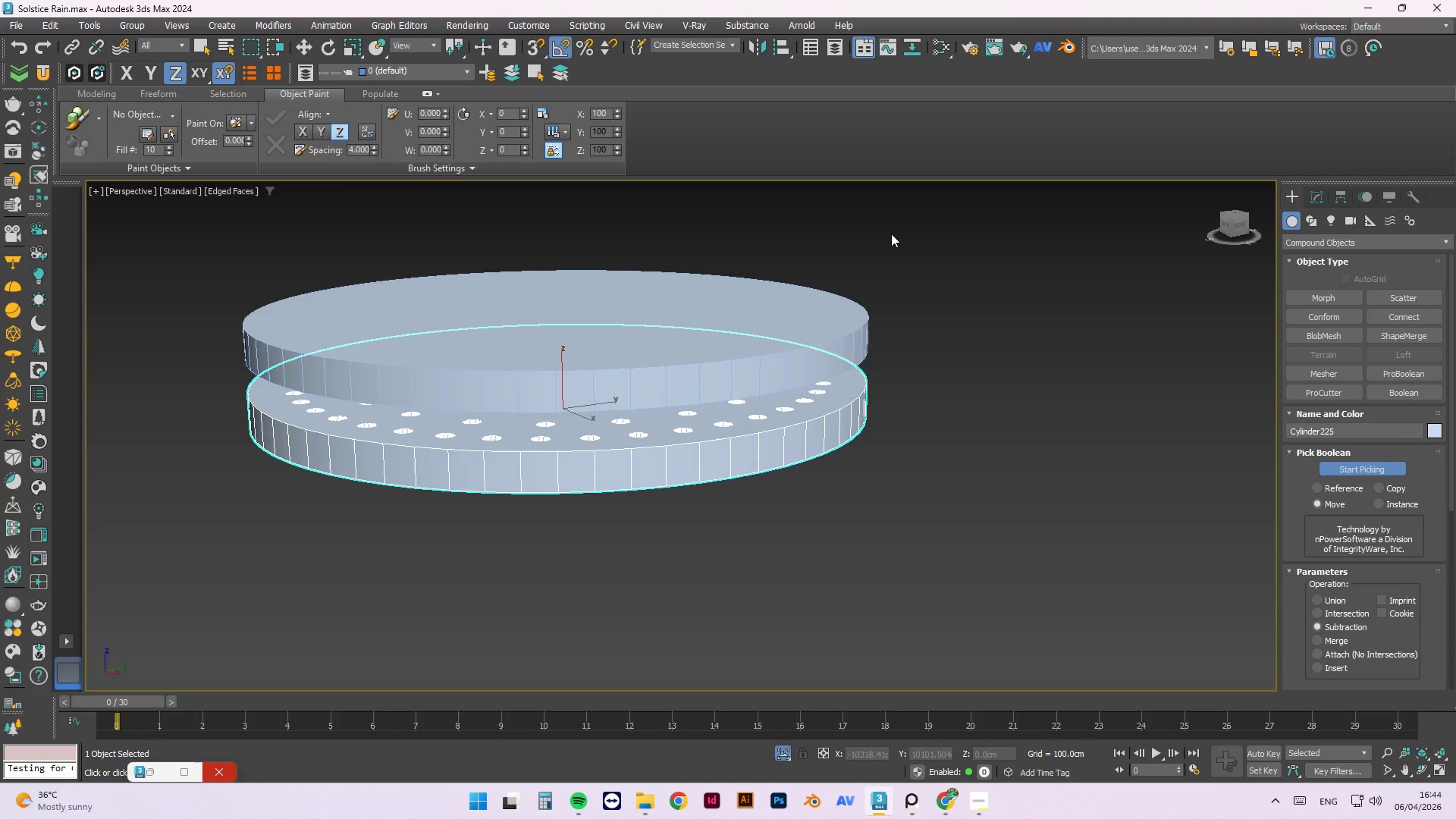 
wait(28.16)
 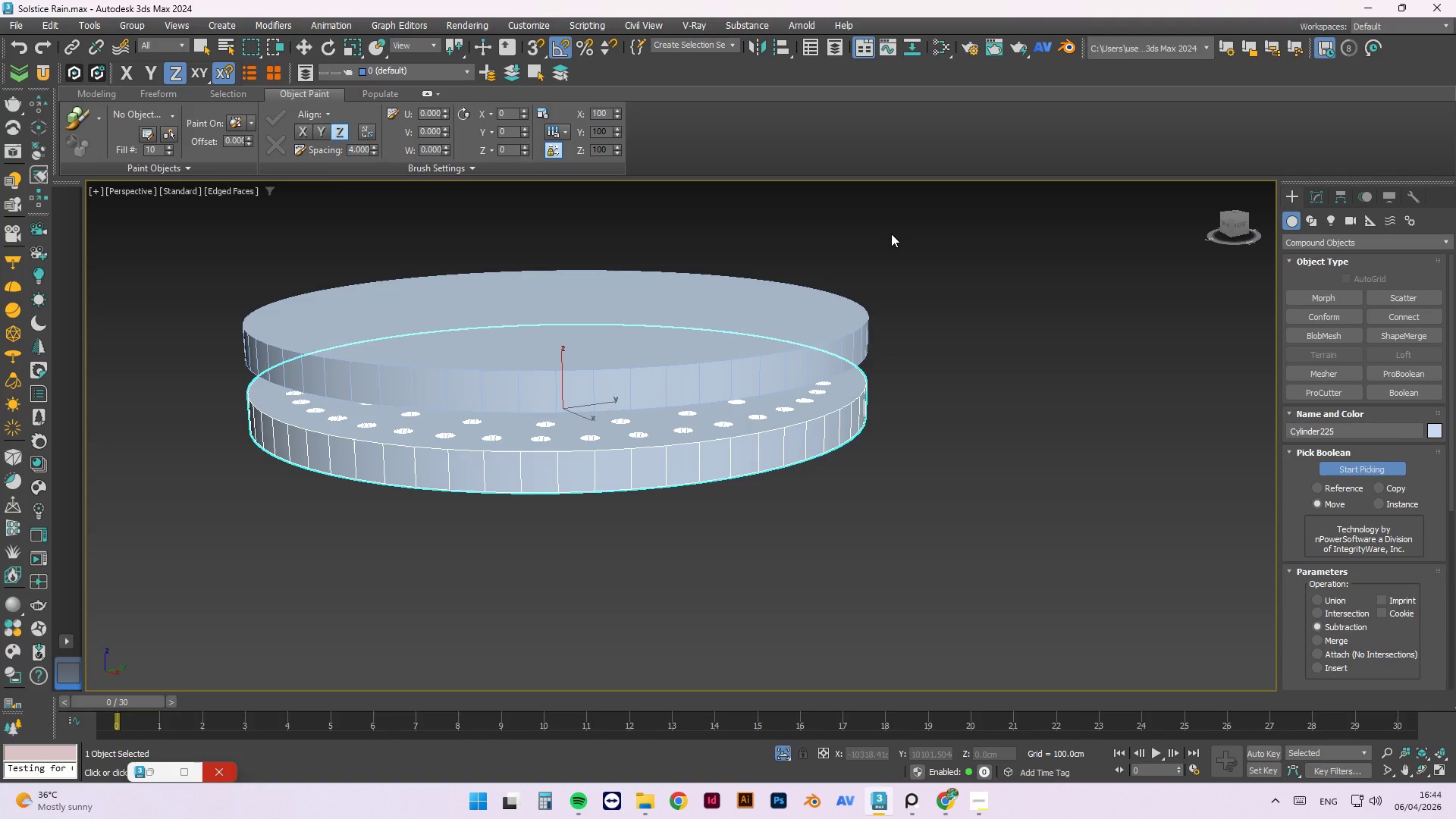 
right_click([876, 448])
 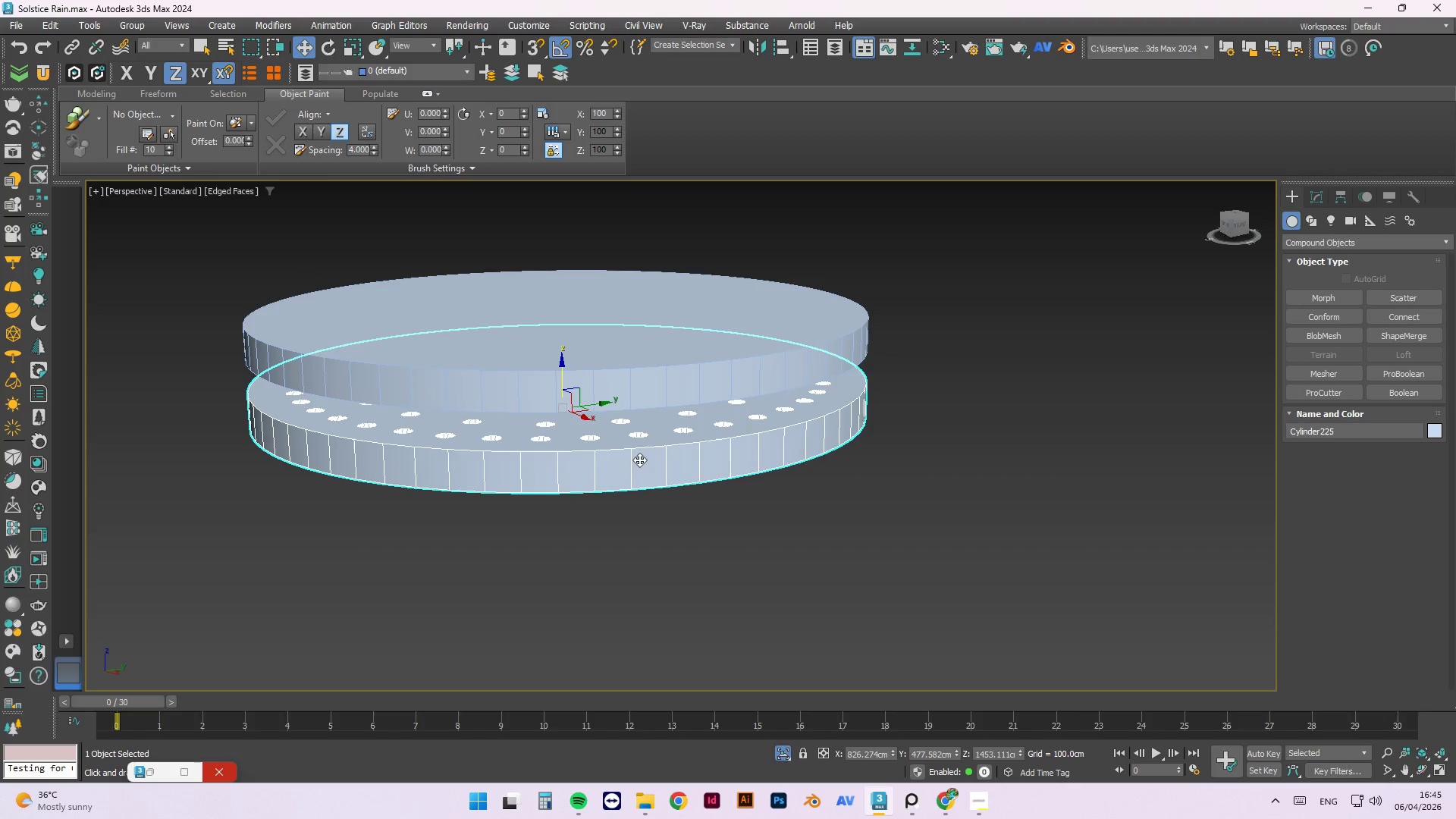 
hold_key(key=AltLeft, duration=1.52)
 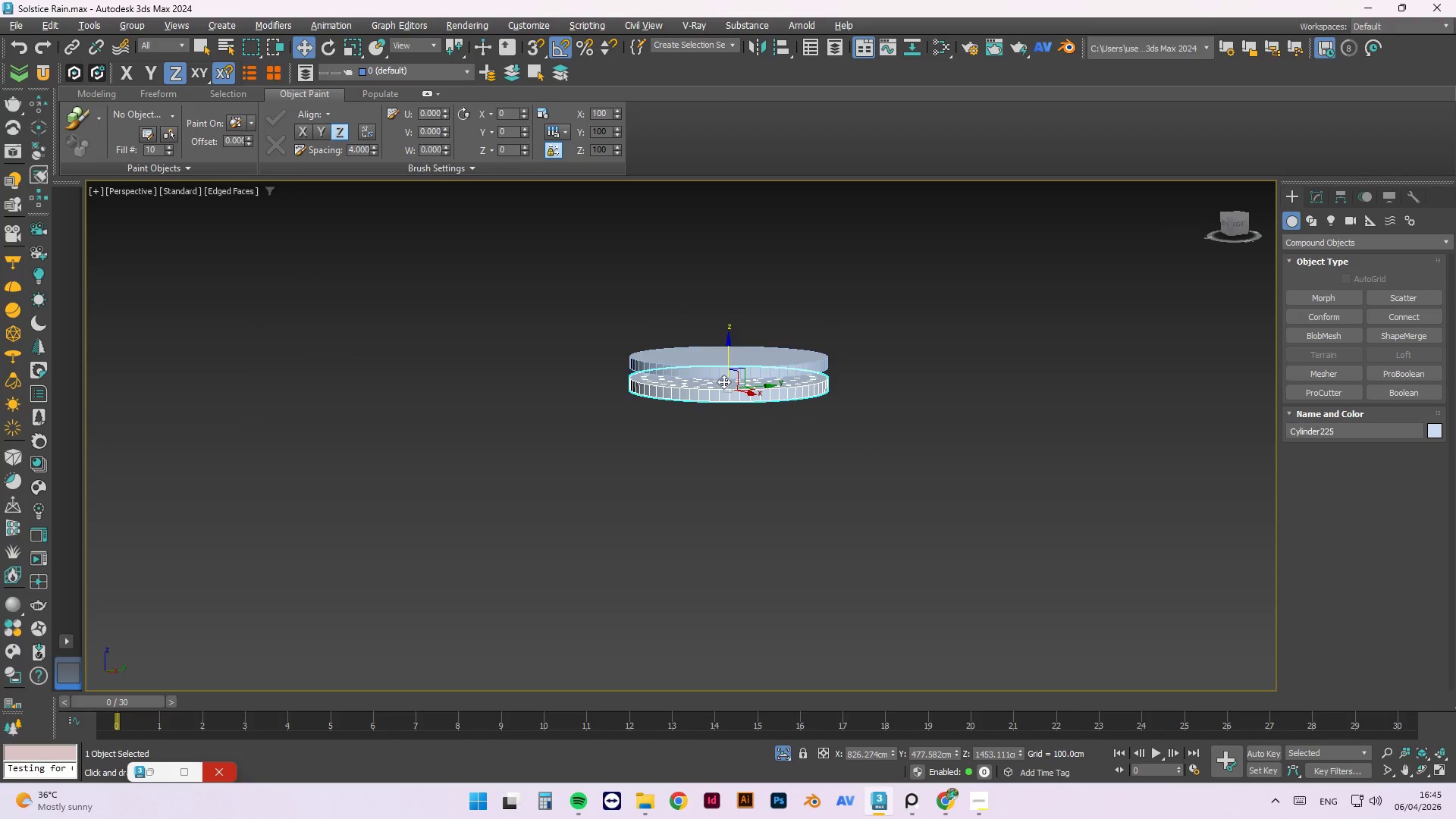 
scroll: coordinate [809, 378], scroll_direction: down, amount: 3.0
 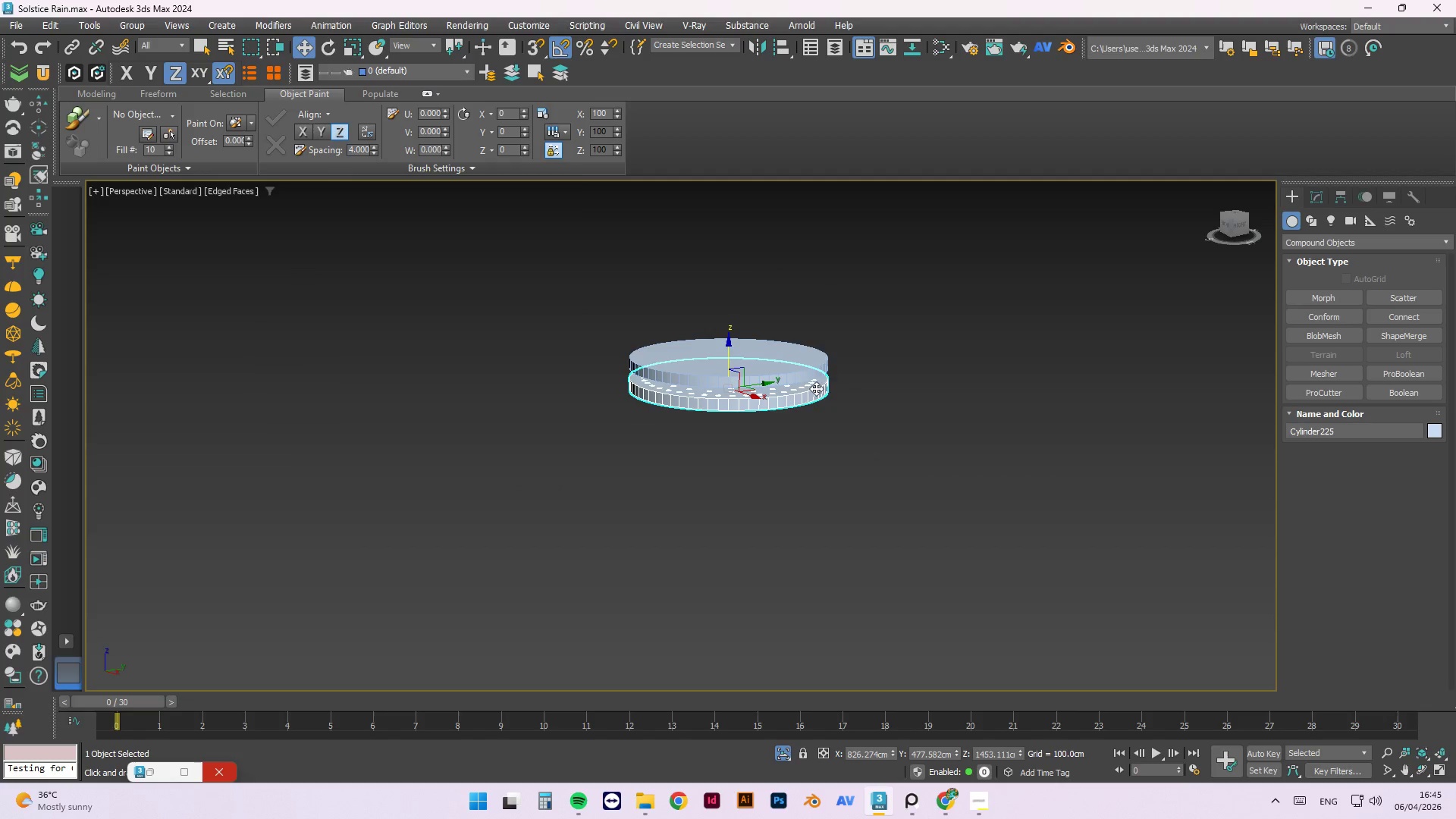 
hold_key(key=AltLeft, duration=0.5)
 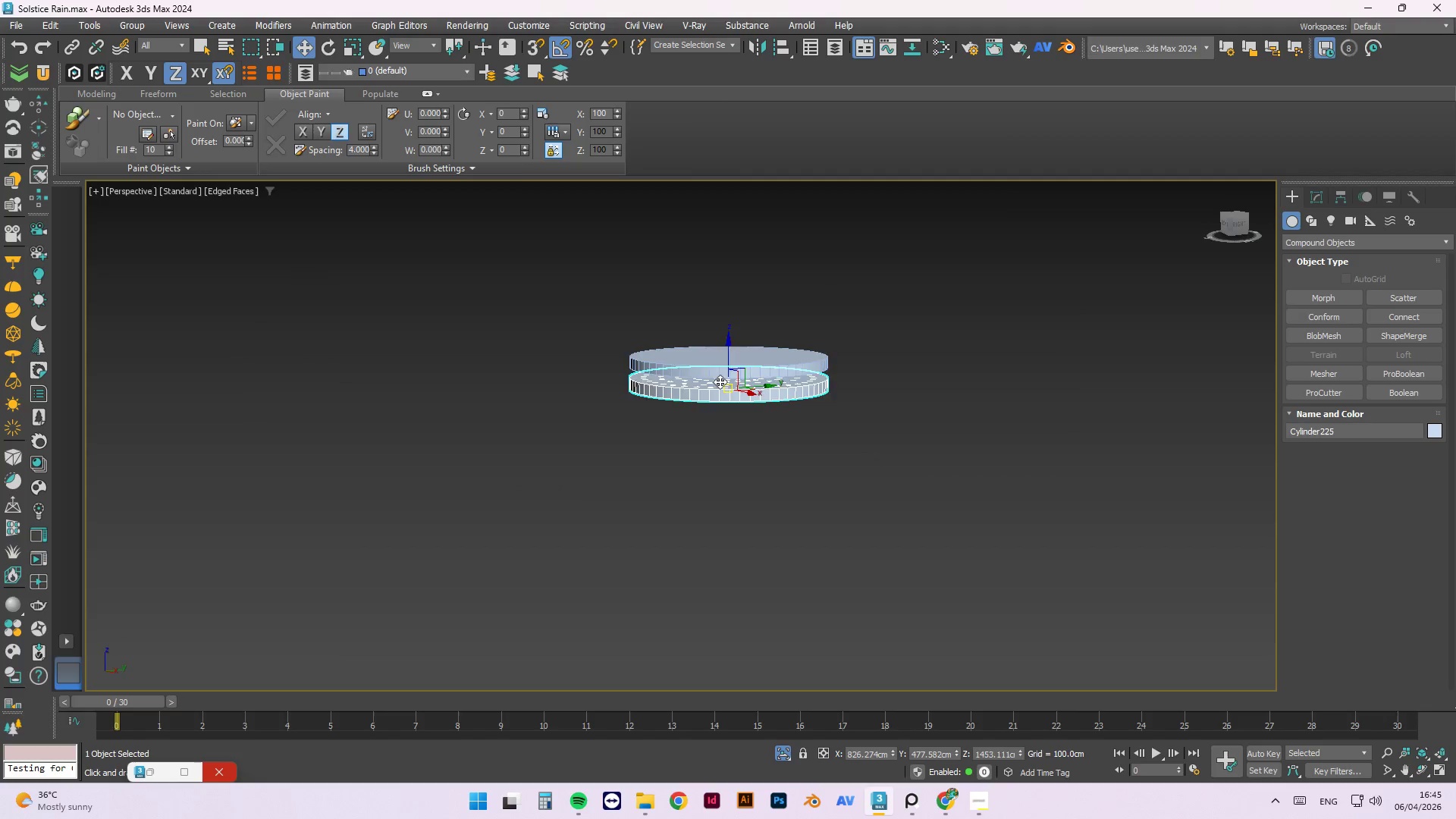 
scroll: coordinate [704, 382], scroll_direction: up, amount: 6.0
 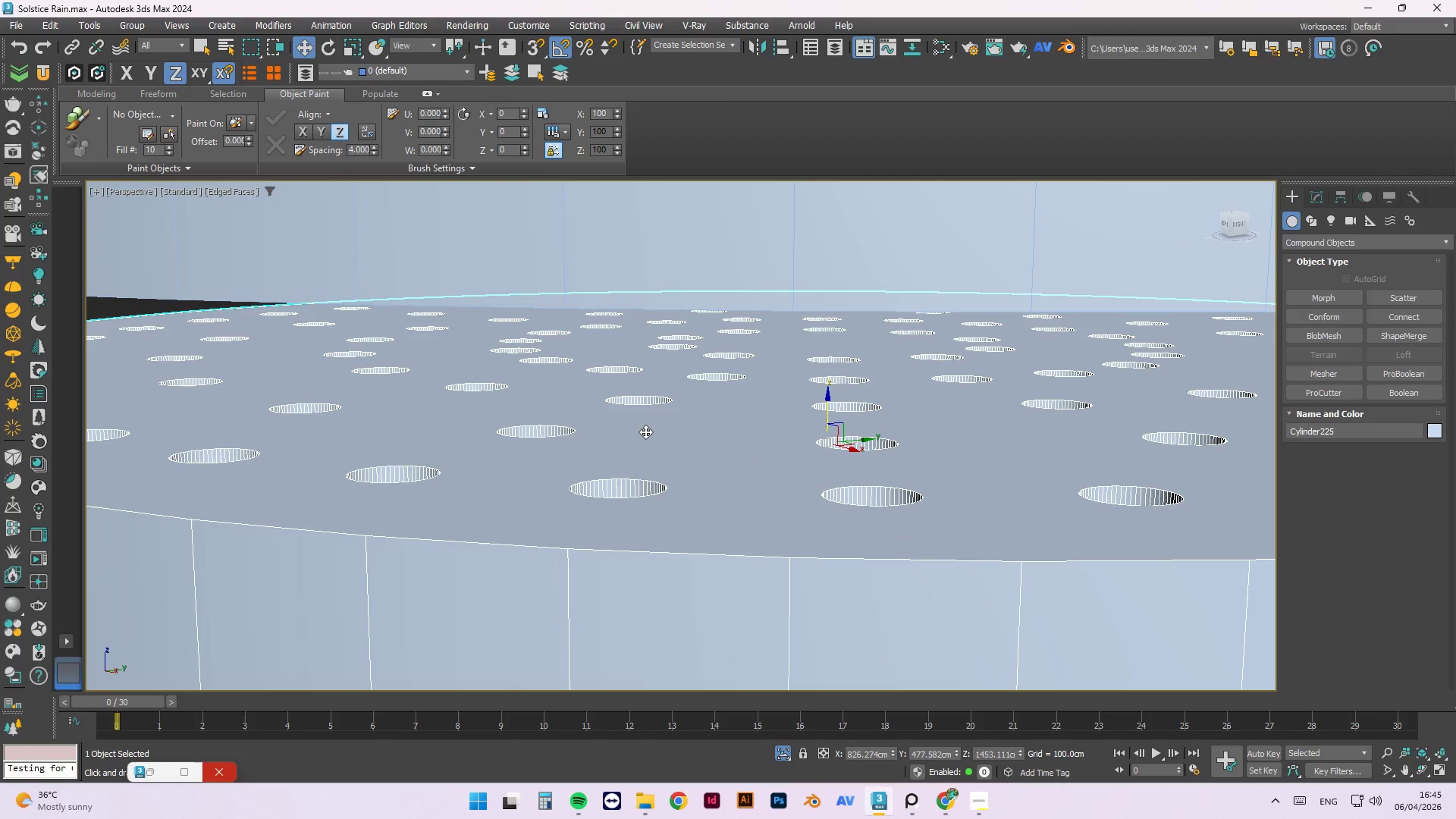 
scroll: coordinate [664, 391], scroll_direction: down, amount: 4.0
 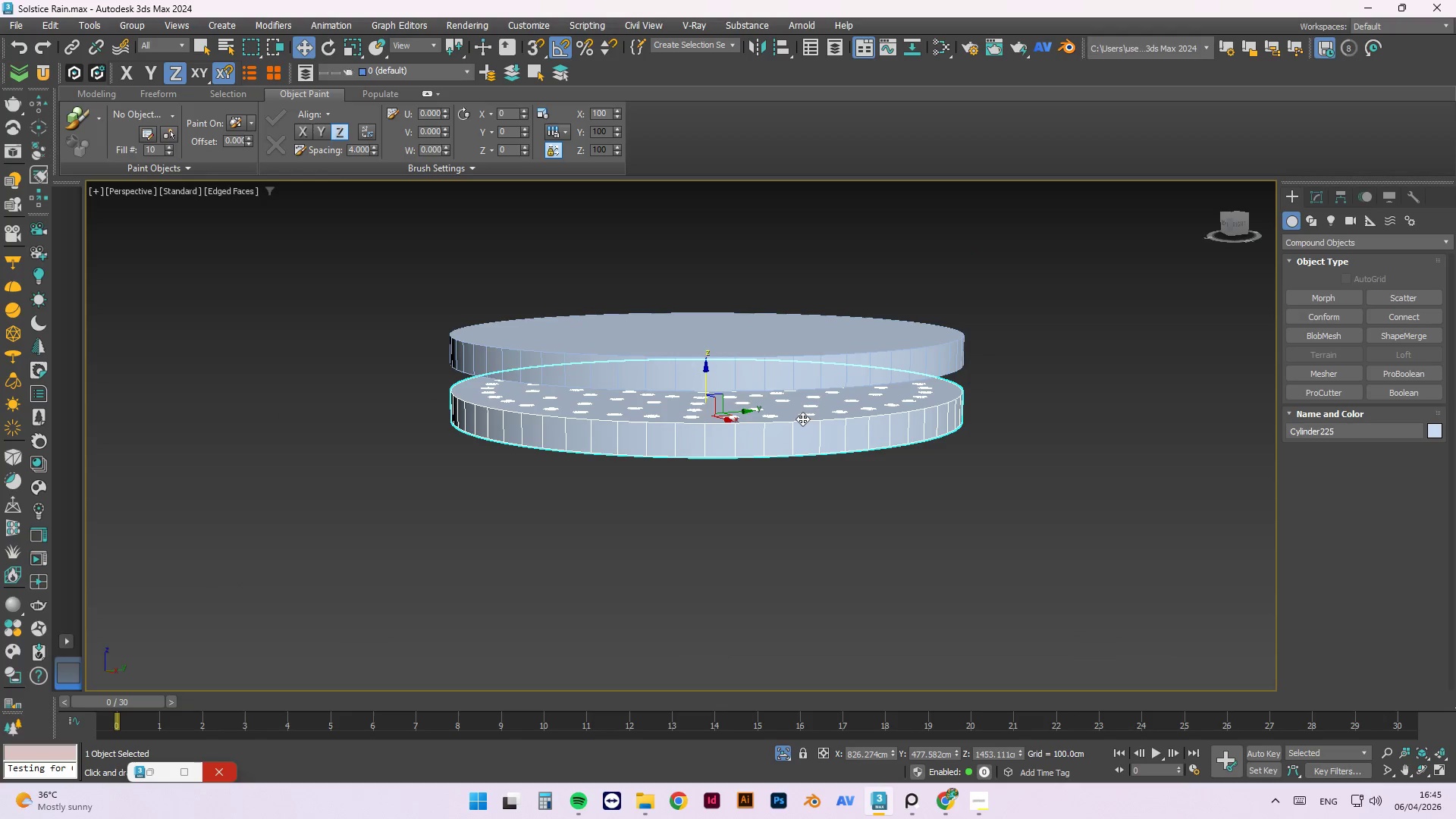 
right_click([802, 419])
 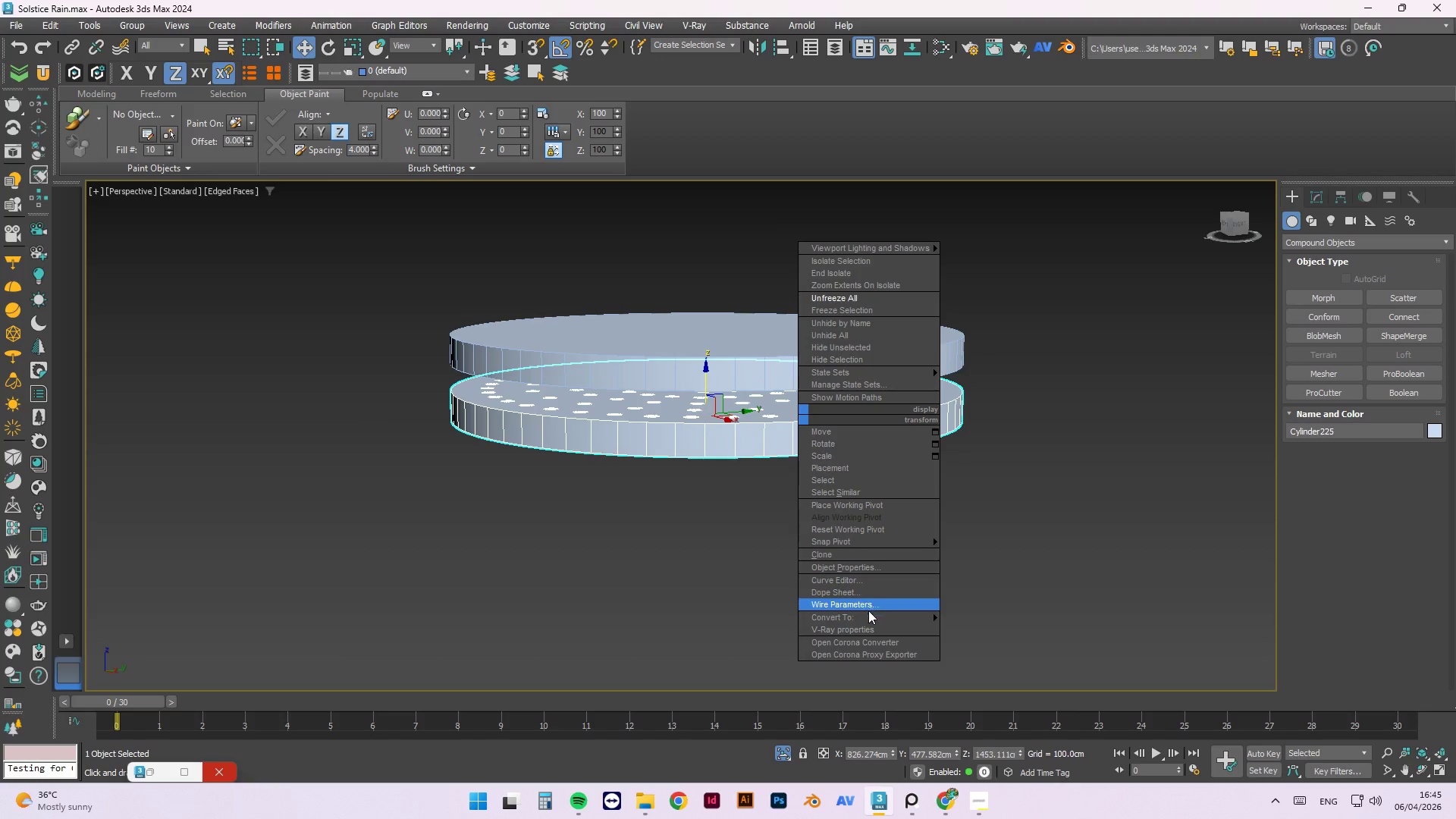 
left_click([867, 616])
 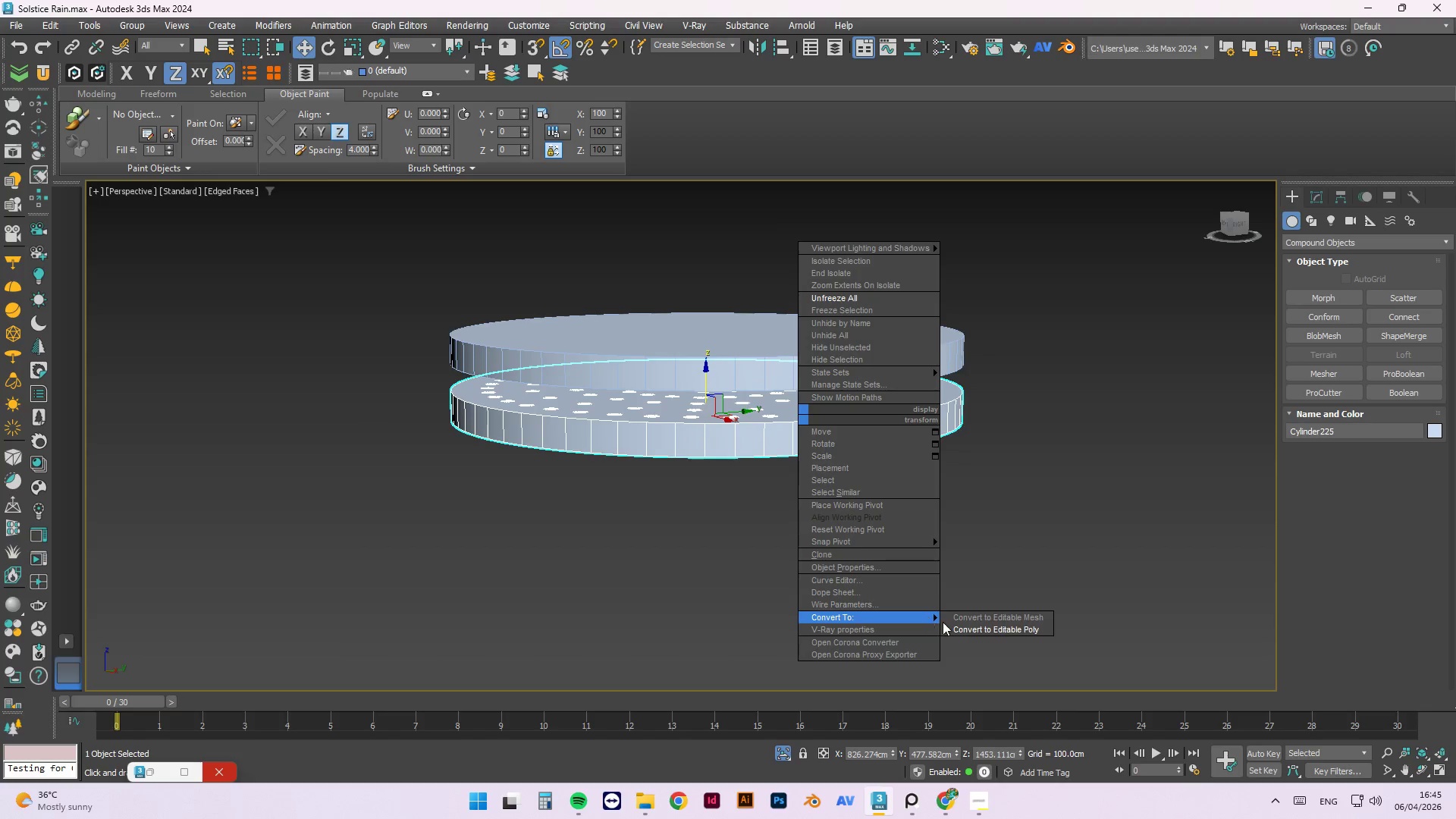 
left_click([967, 626])
 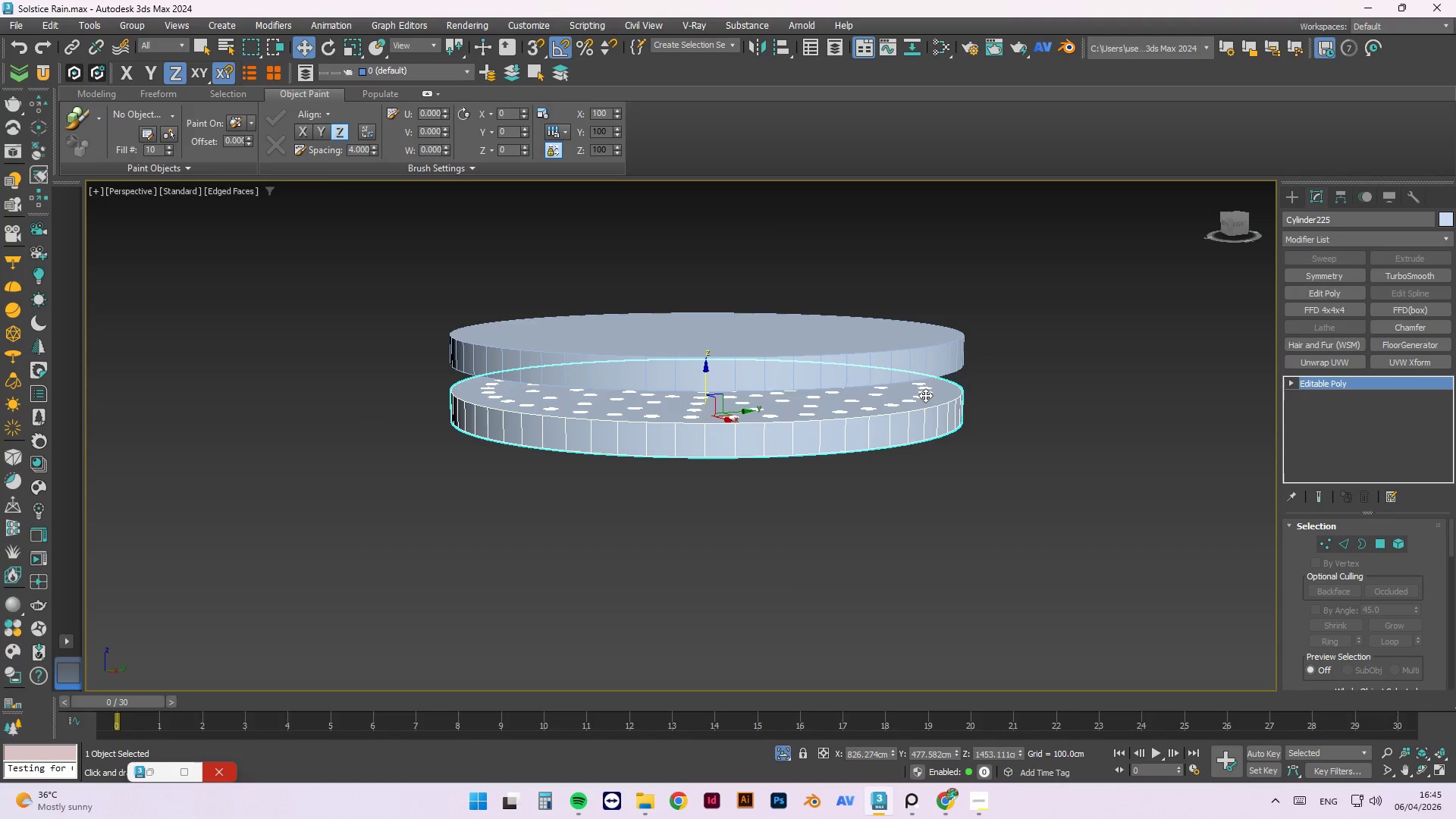 
key(3)
 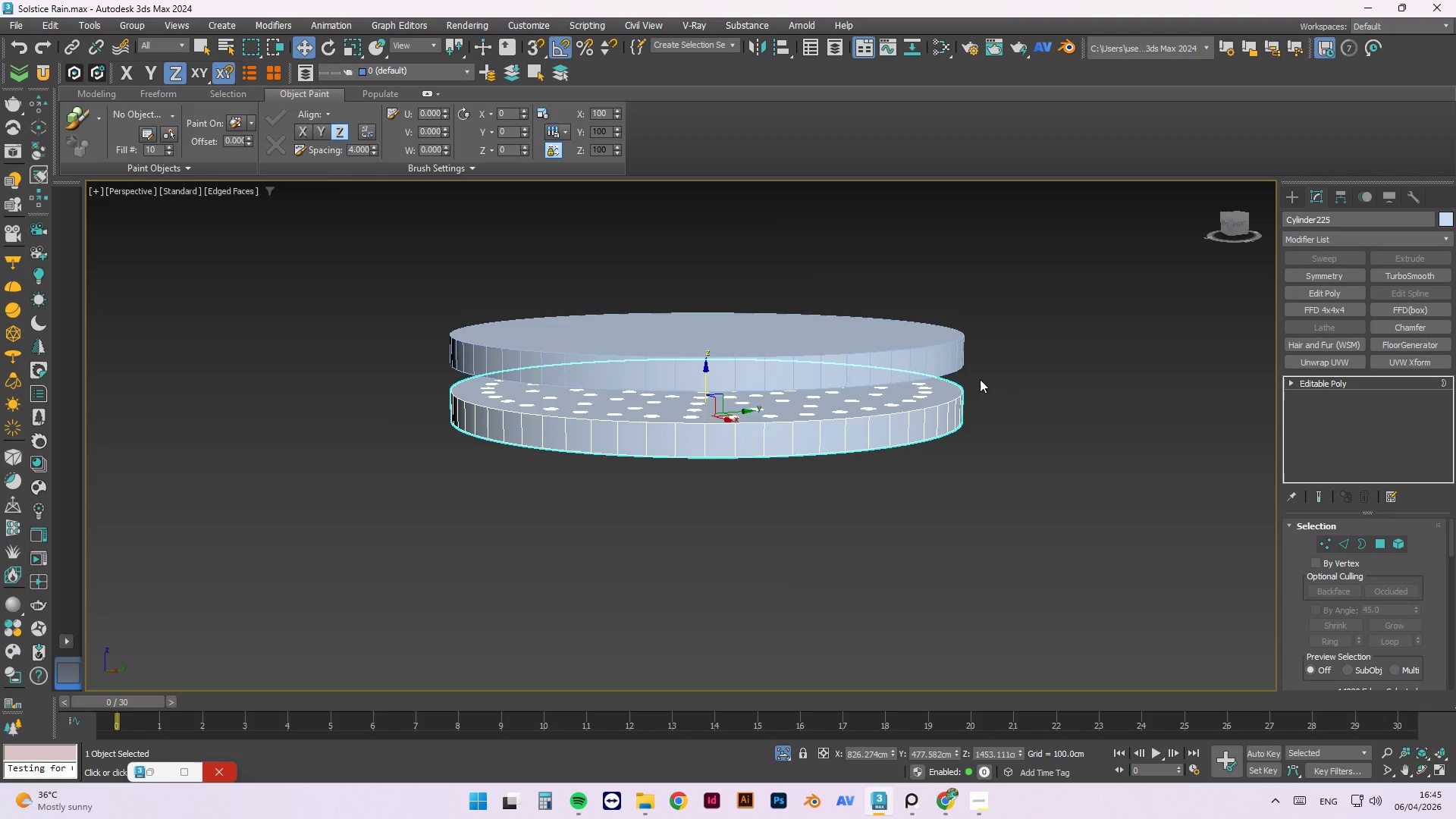 
left_click([1017, 325])
 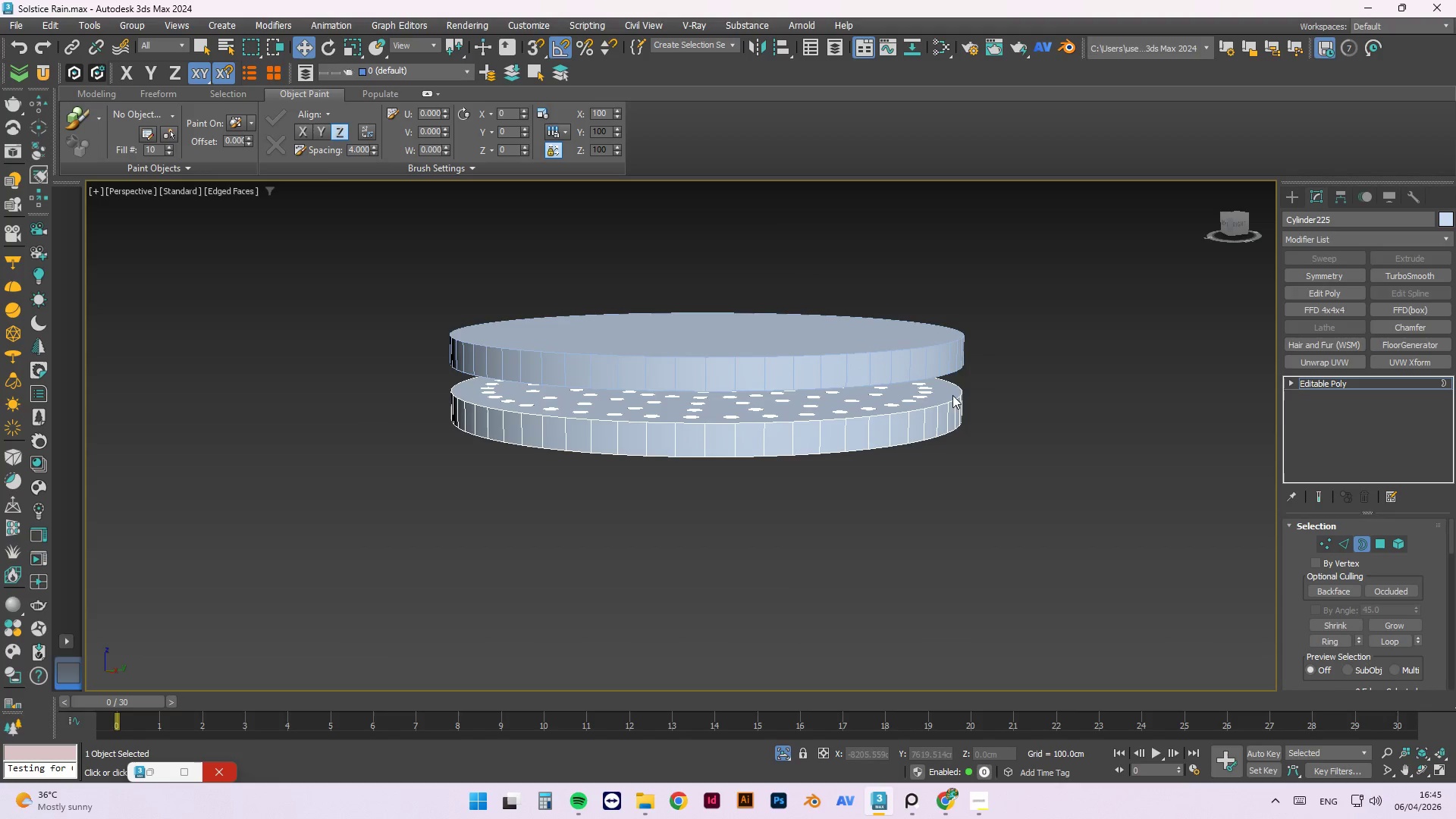 
hold_key(key=AltLeft, duration=0.72)
 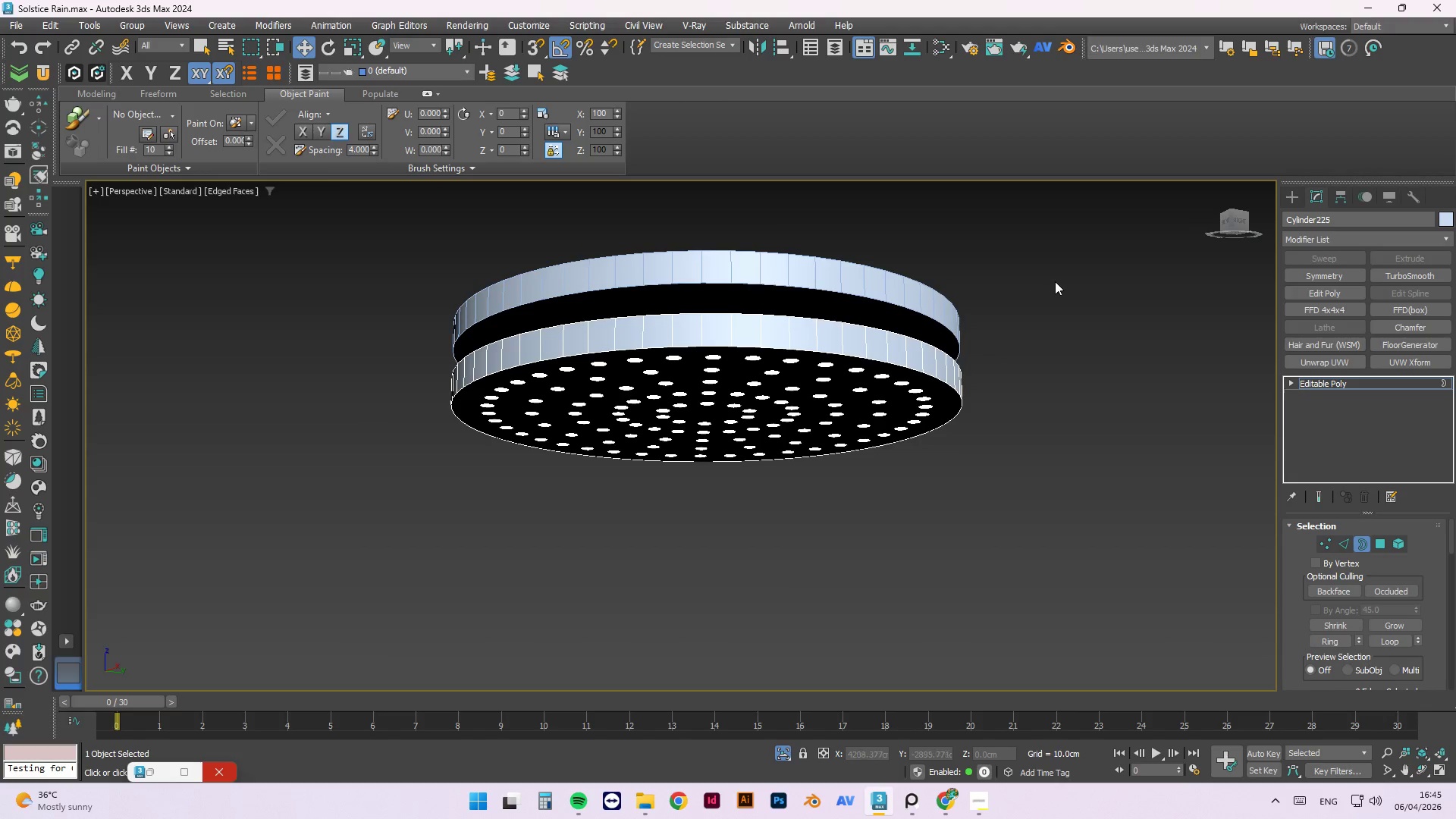 
hold_key(key=AltLeft, duration=0.73)
 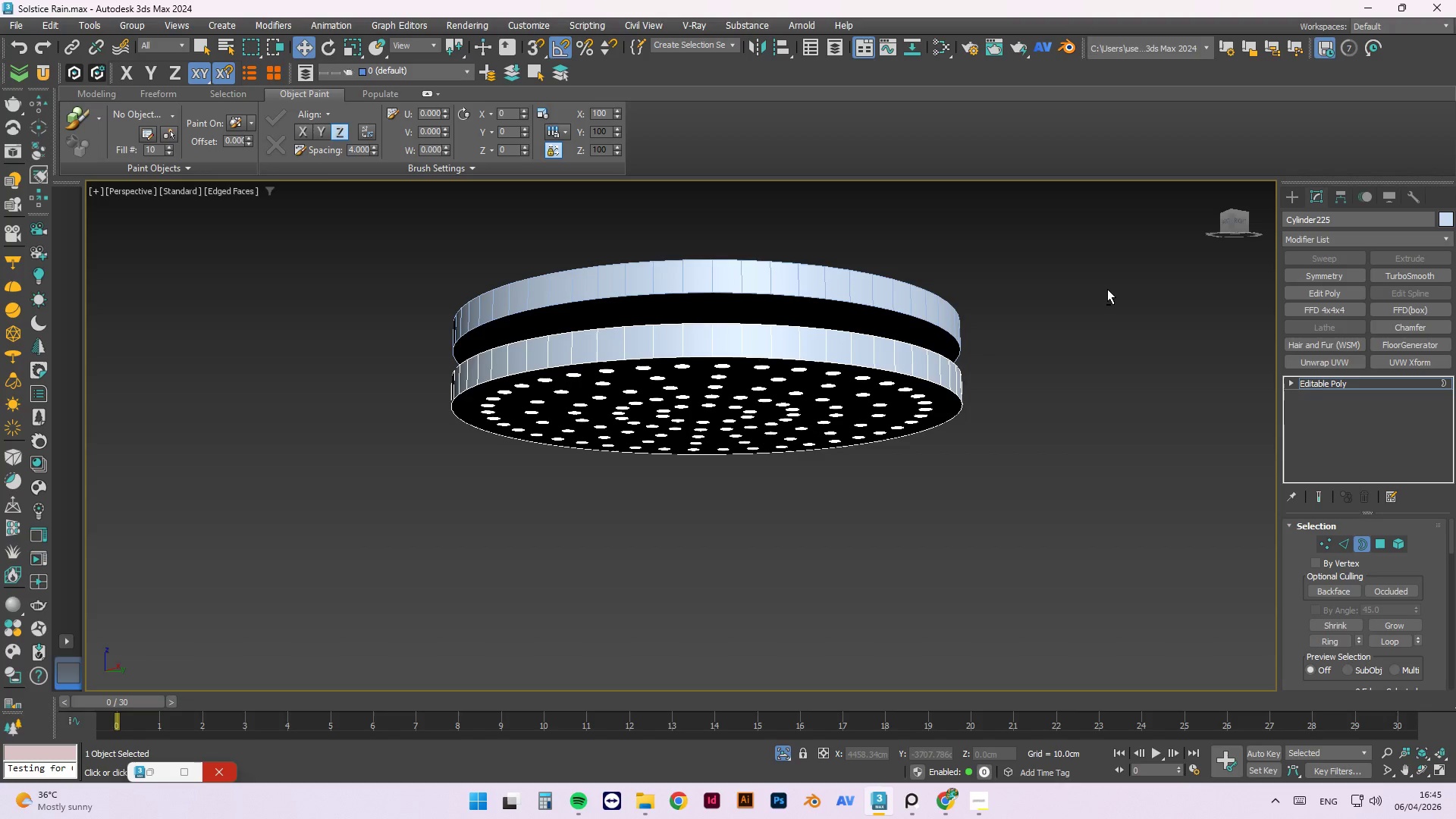 
hold_key(key=AltLeft, duration=6.14)
 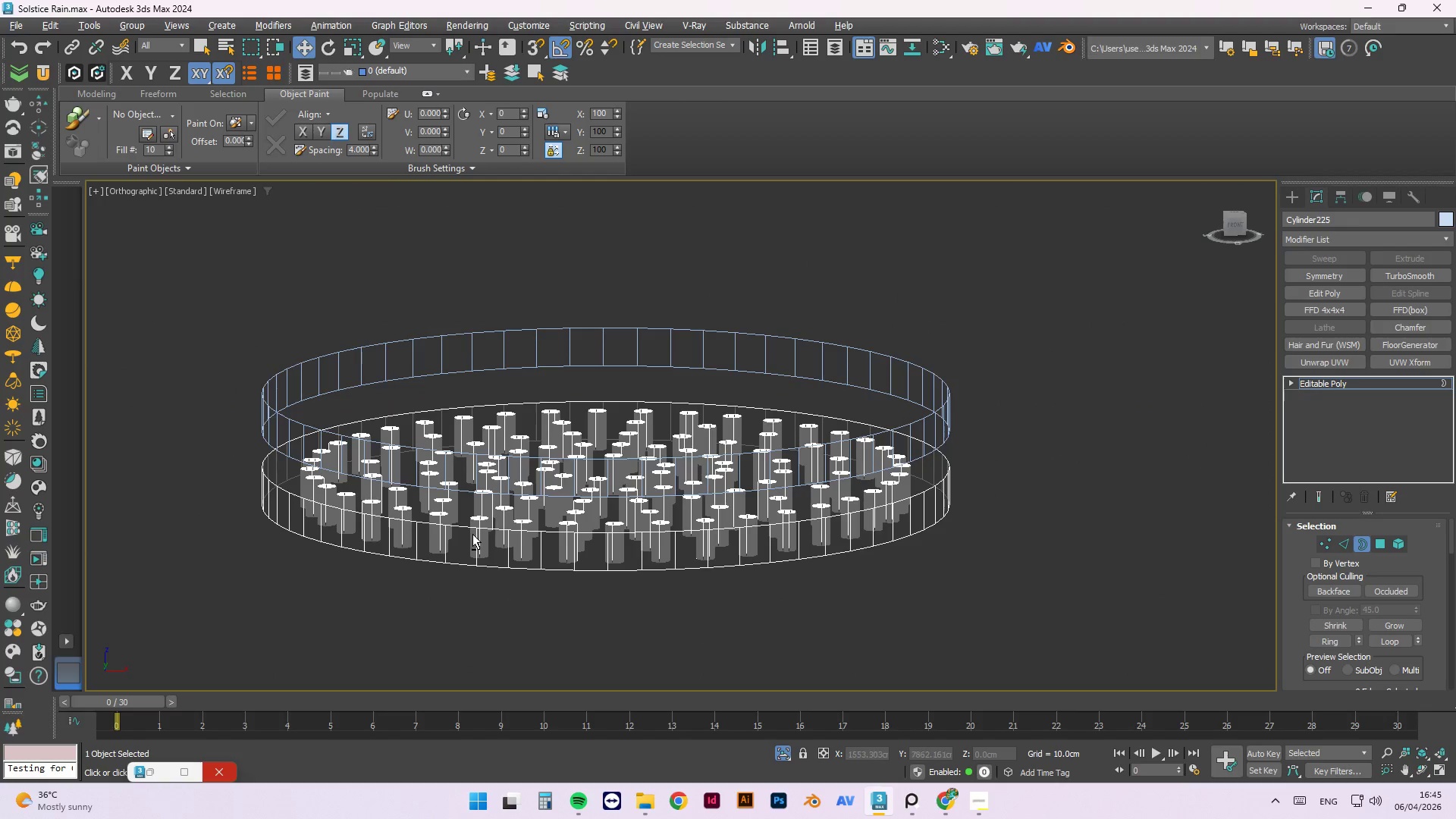 
key(F)
 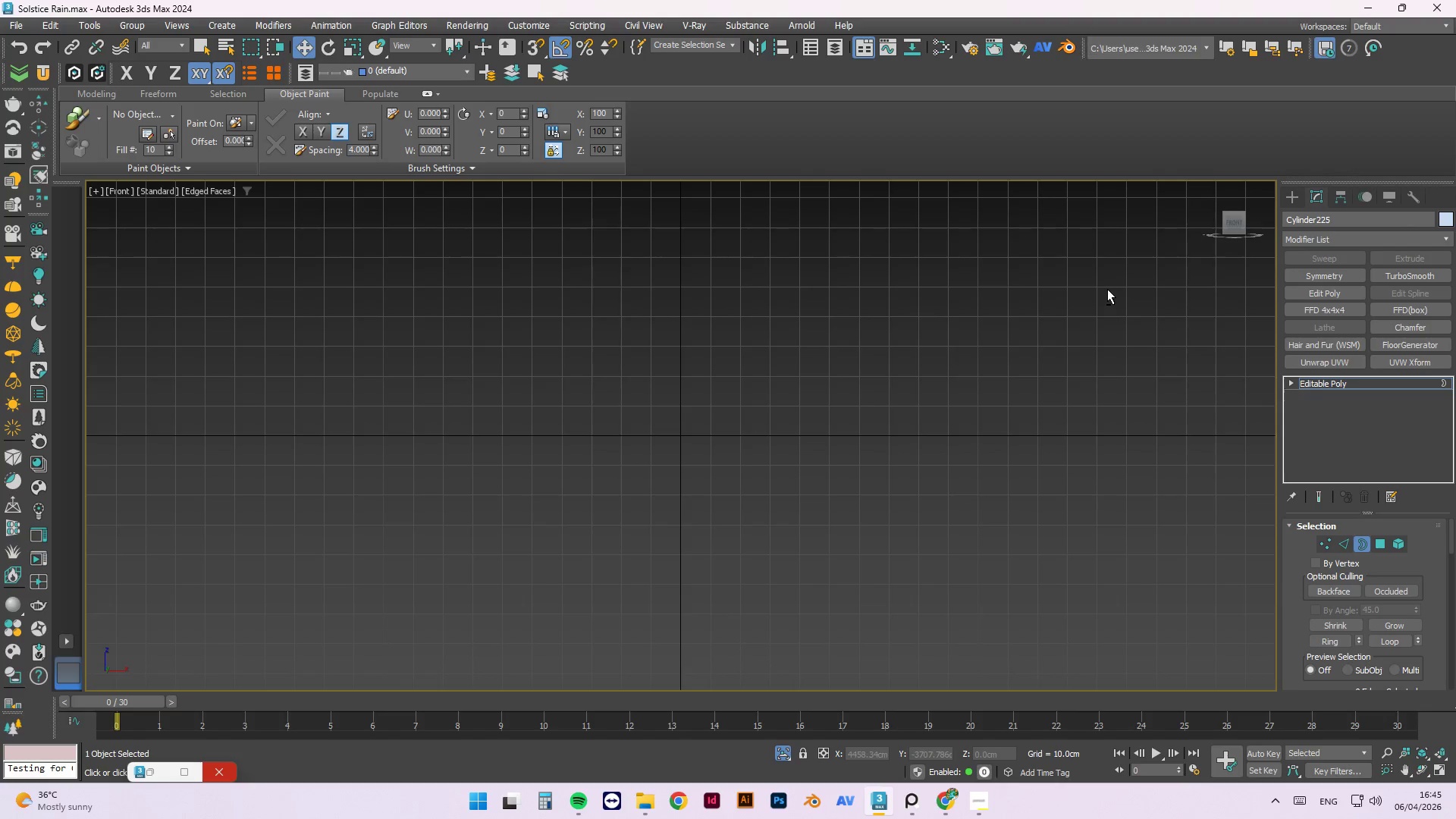 
key(Z)
 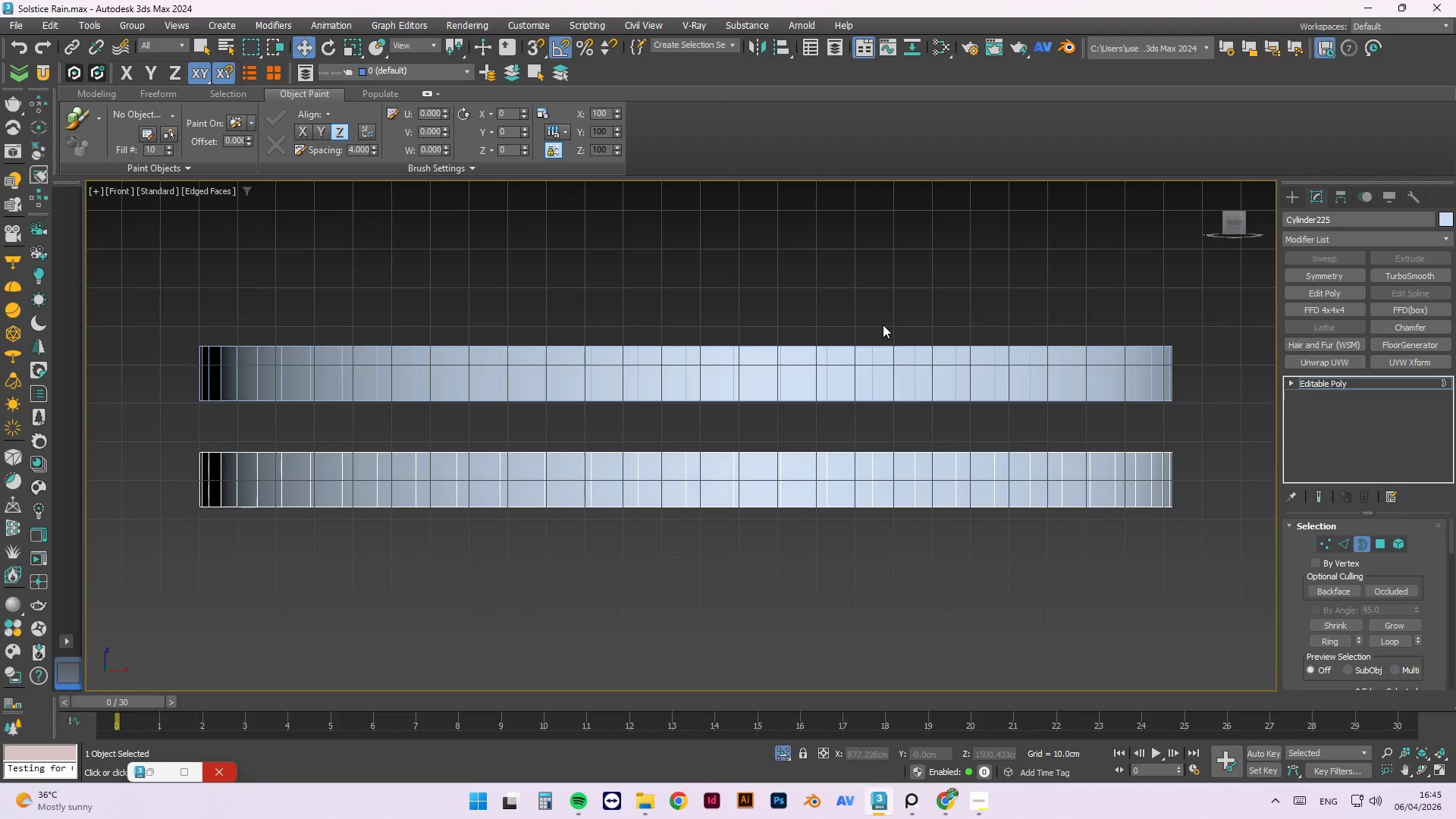 
scroll: coordinate [974, 319], scroll_direction: down, amount: 3.0
 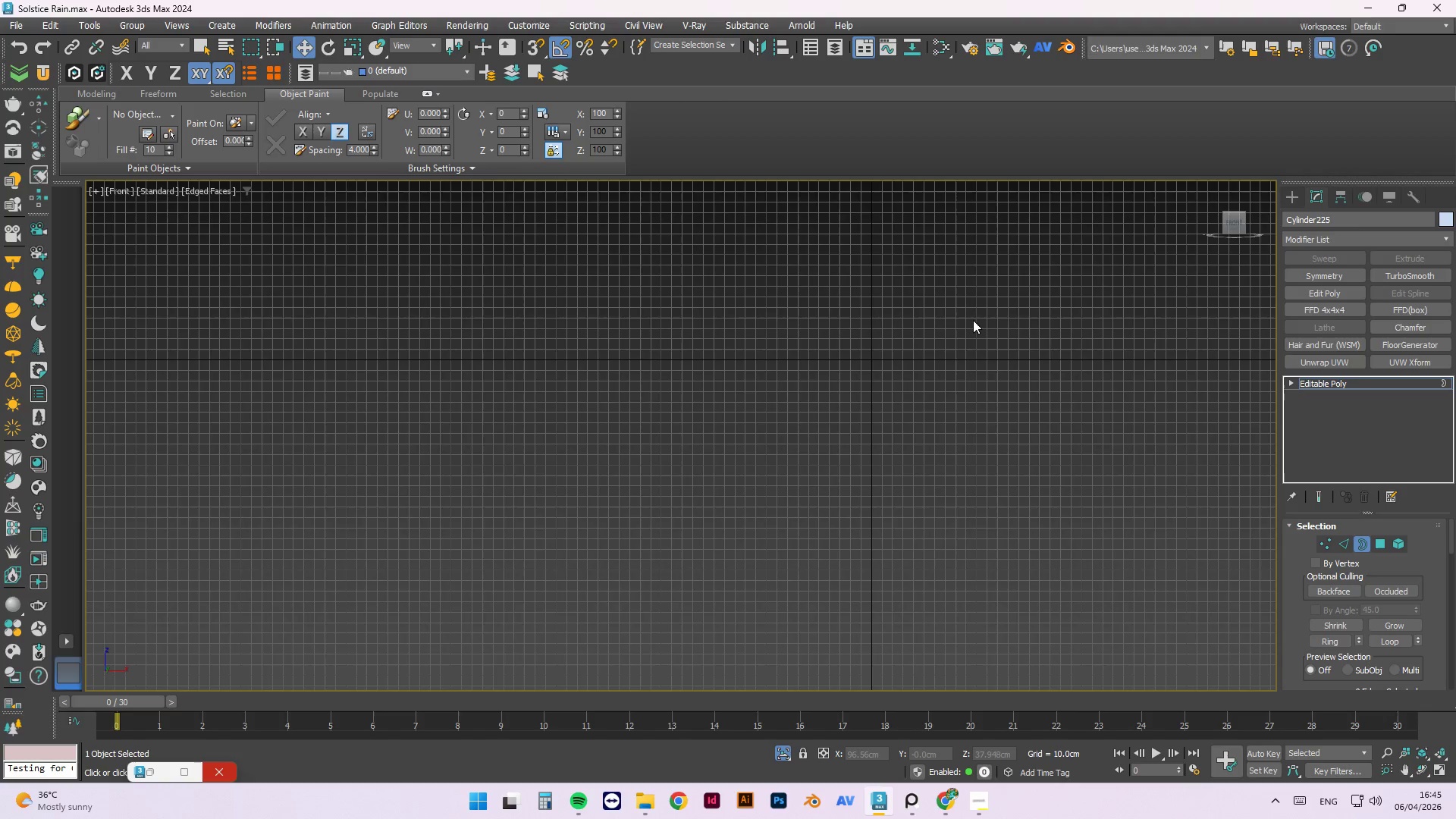 
key(F3)
 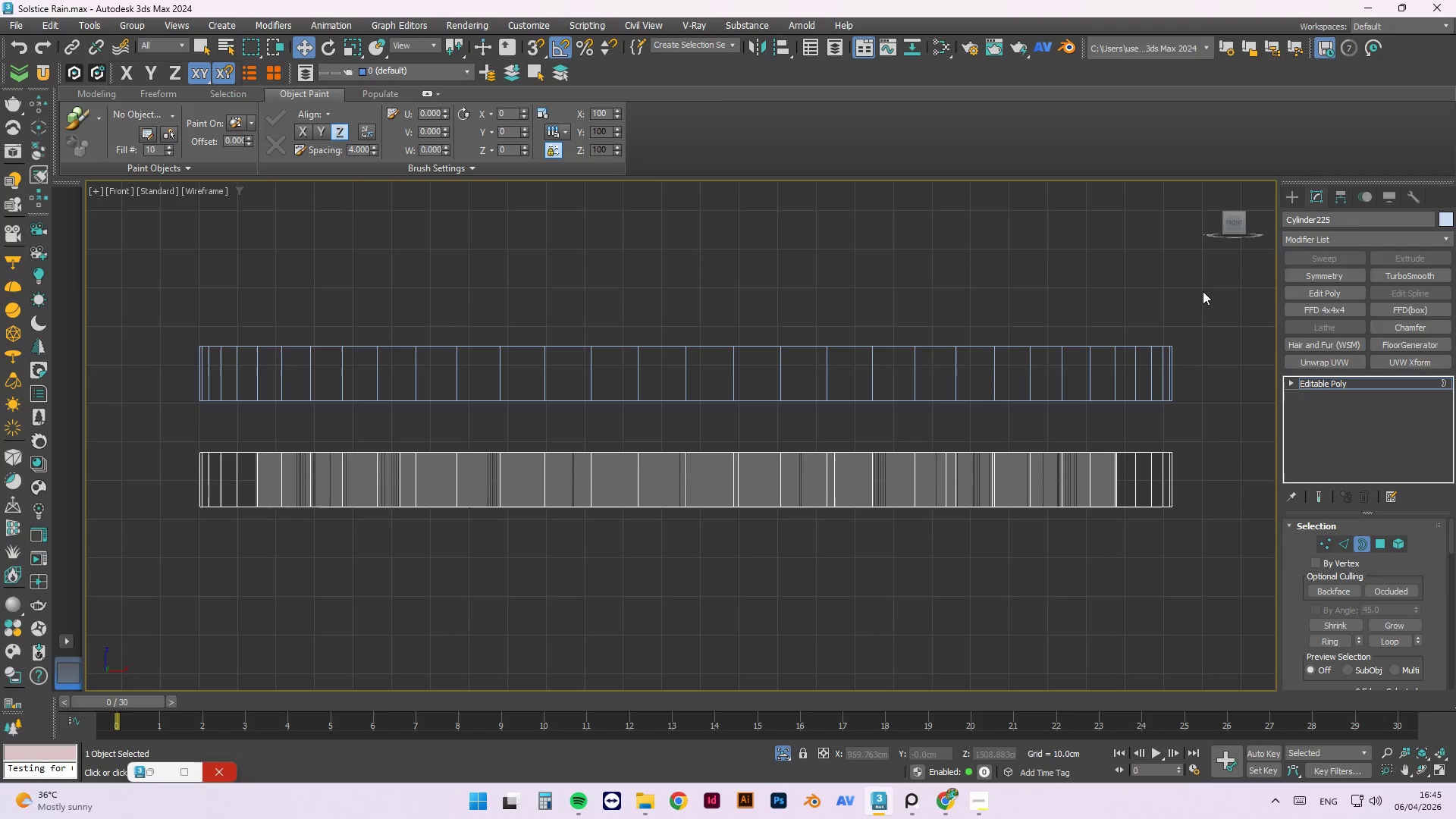 
left_click_drag(start_coordinate=[1213, 293], to_coordinate=[148, 464])
 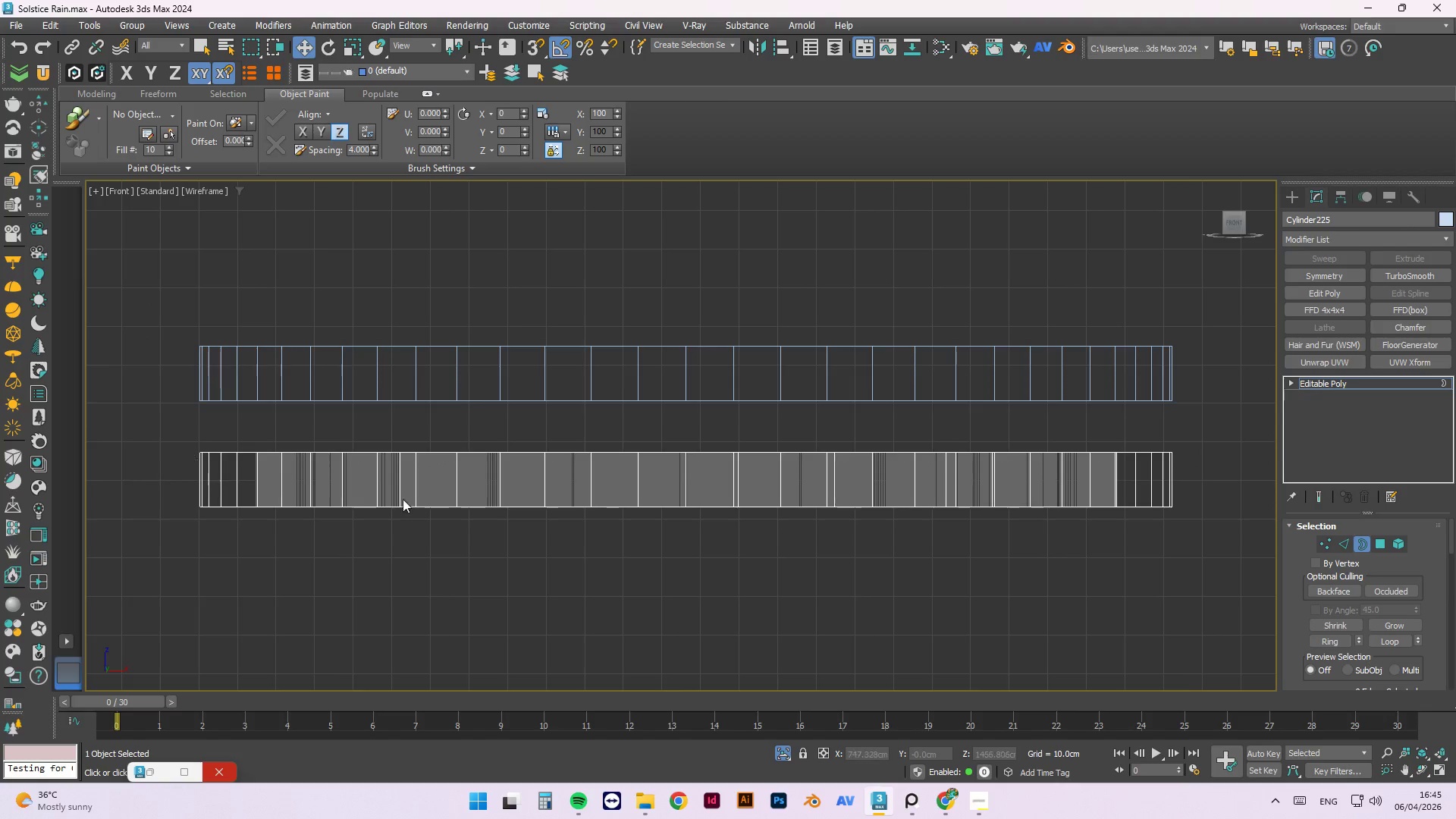 
hold_key(key=AltLeft, duration=1.5)
 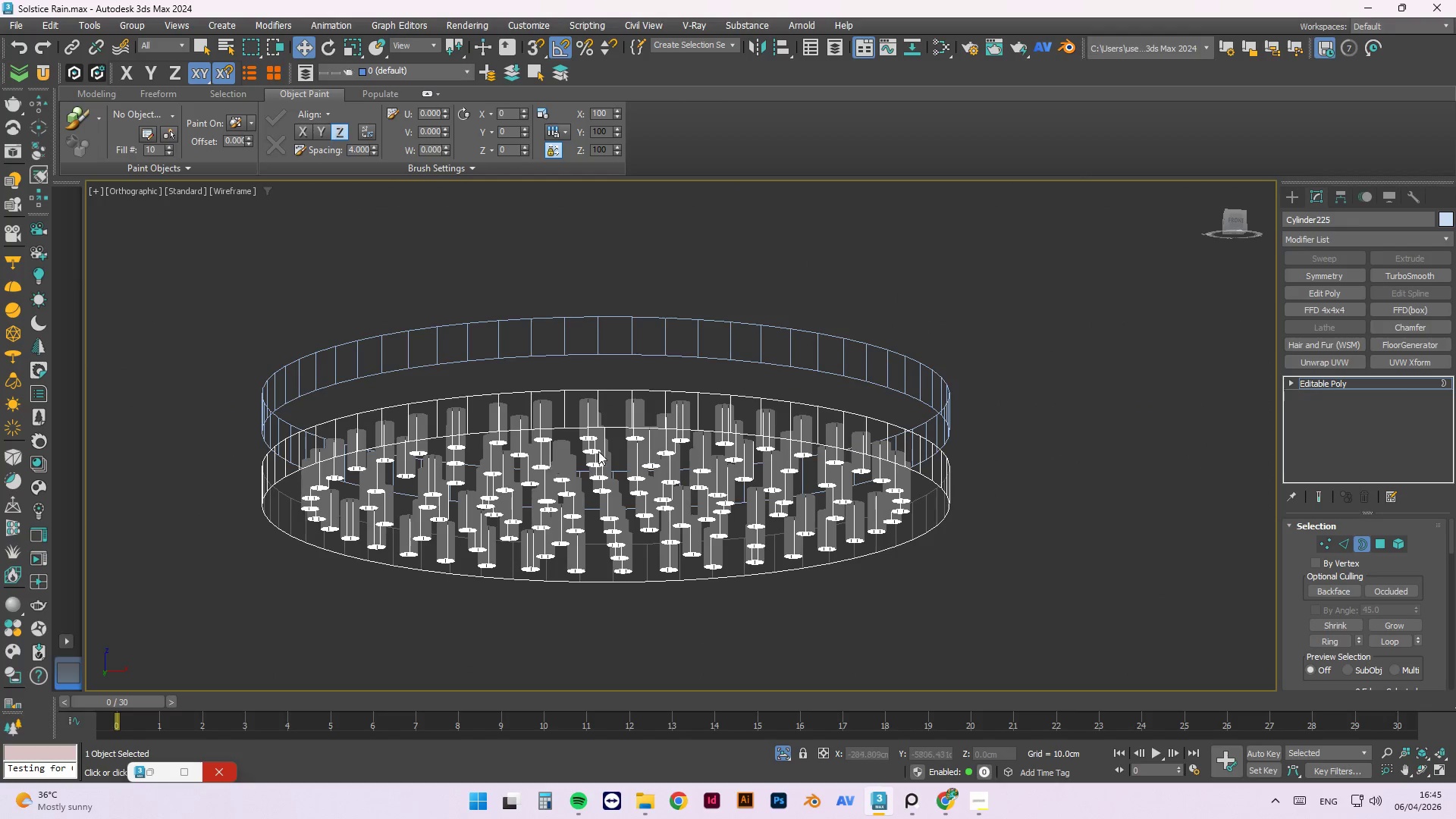 
scroll: coordinate [412, 500], scroll_direction: down, amount: 1.0
 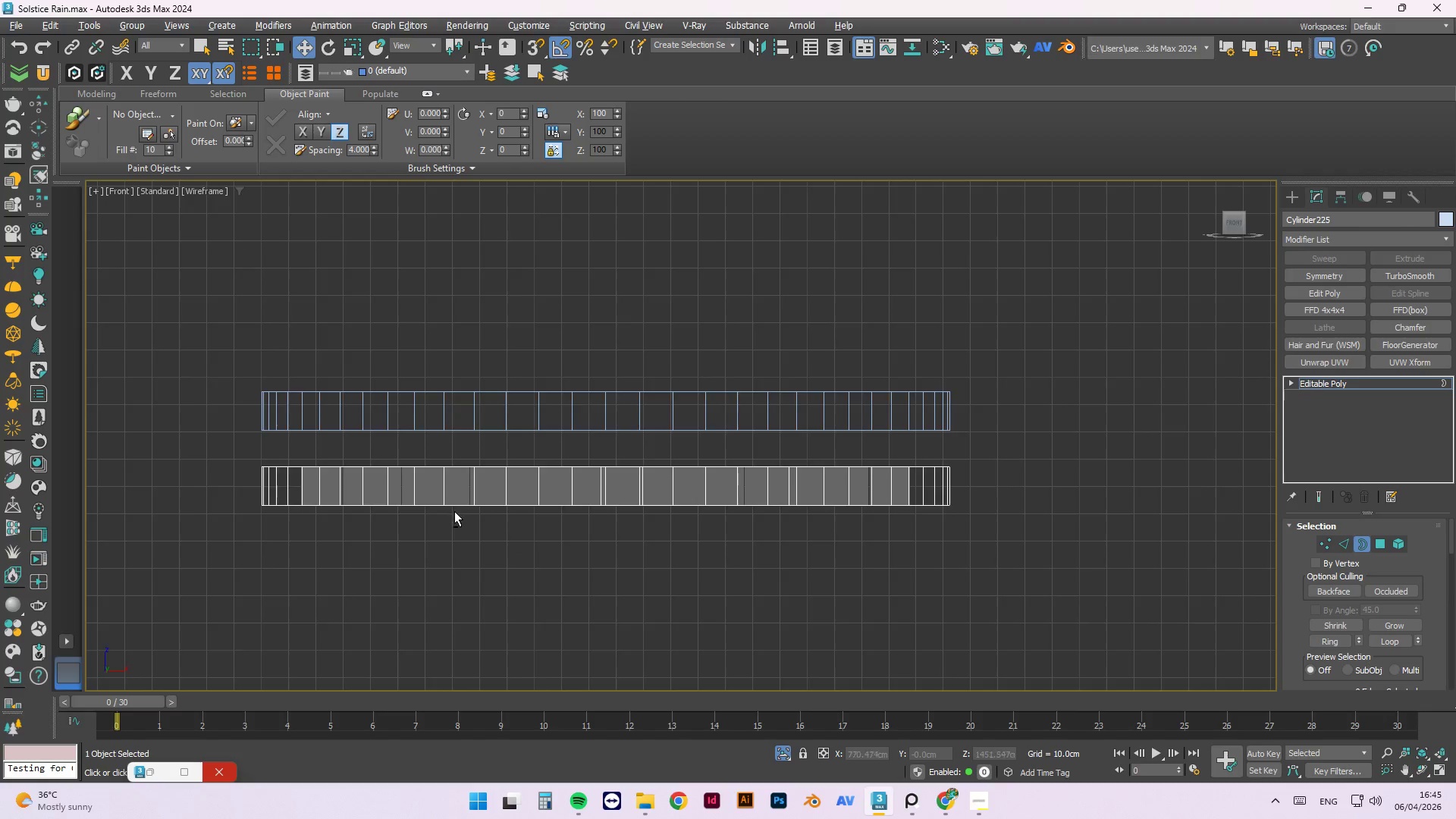 
hold_key(key=AltLeft, duration=0.47)
 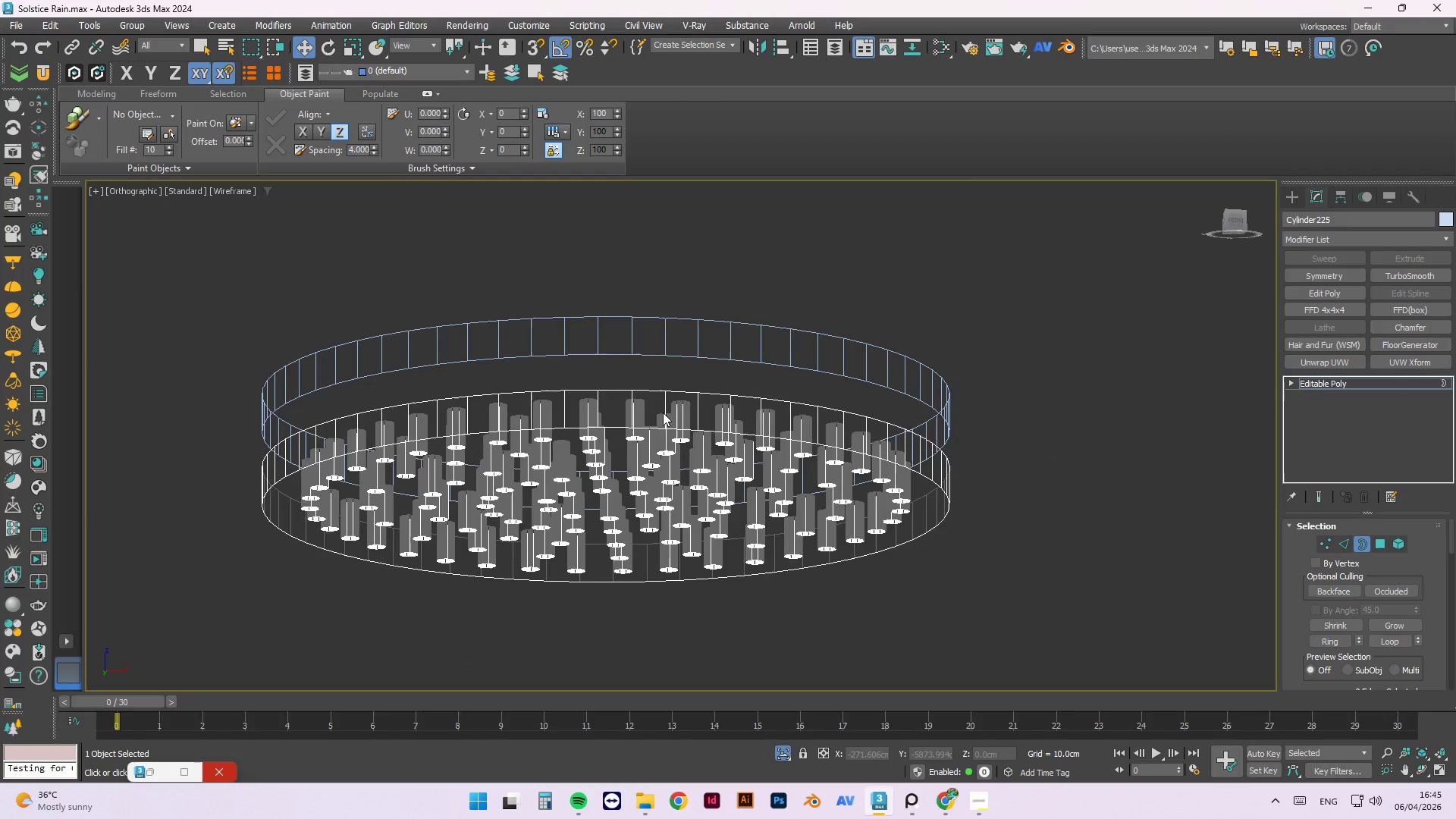 
scroll: coordinate [632, 424], scroll_direction: down, amount: 2.0
 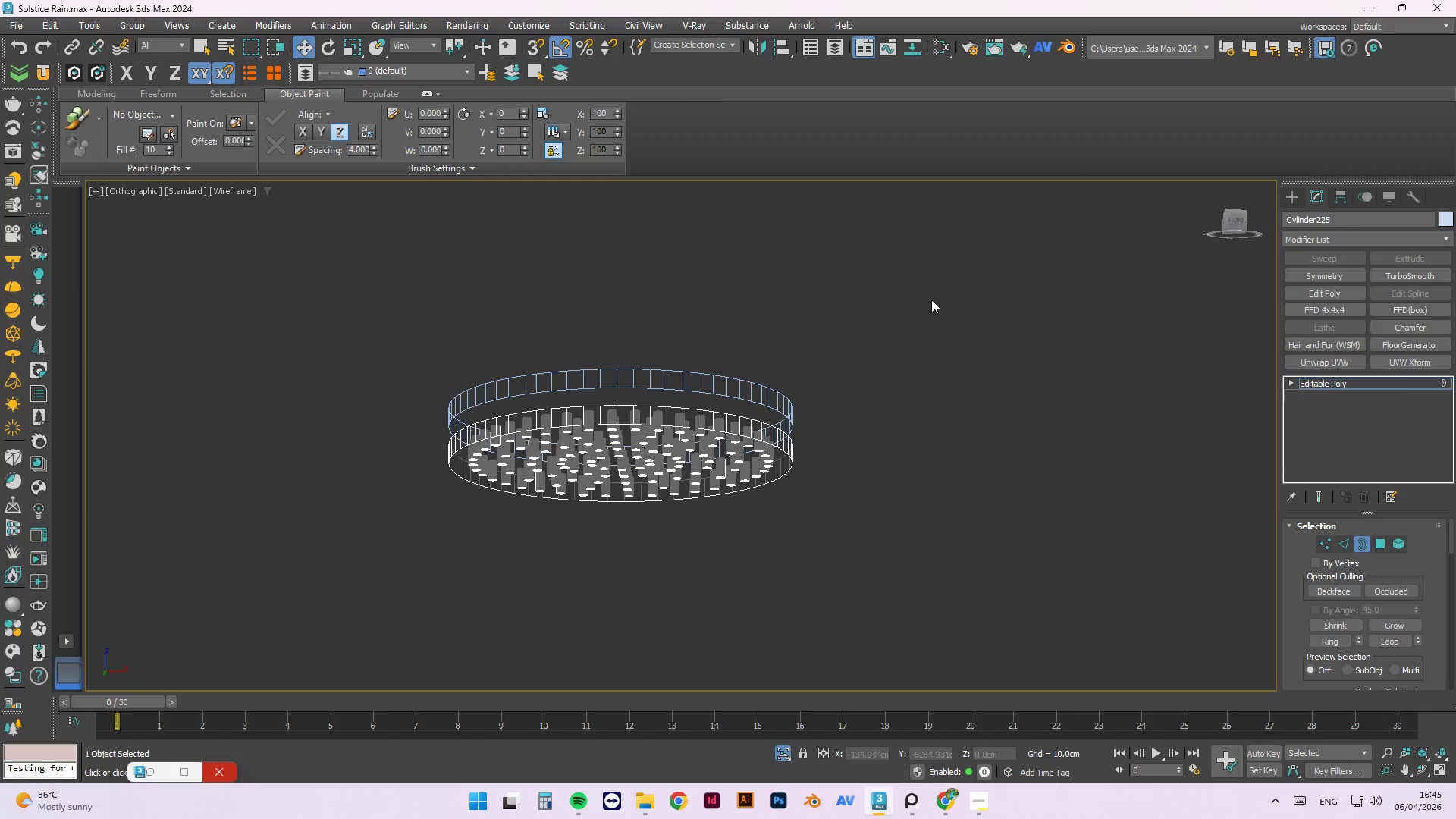 
left_click_drag(start_coordinate=[918, 286], to_coordinate=[381, 582])
 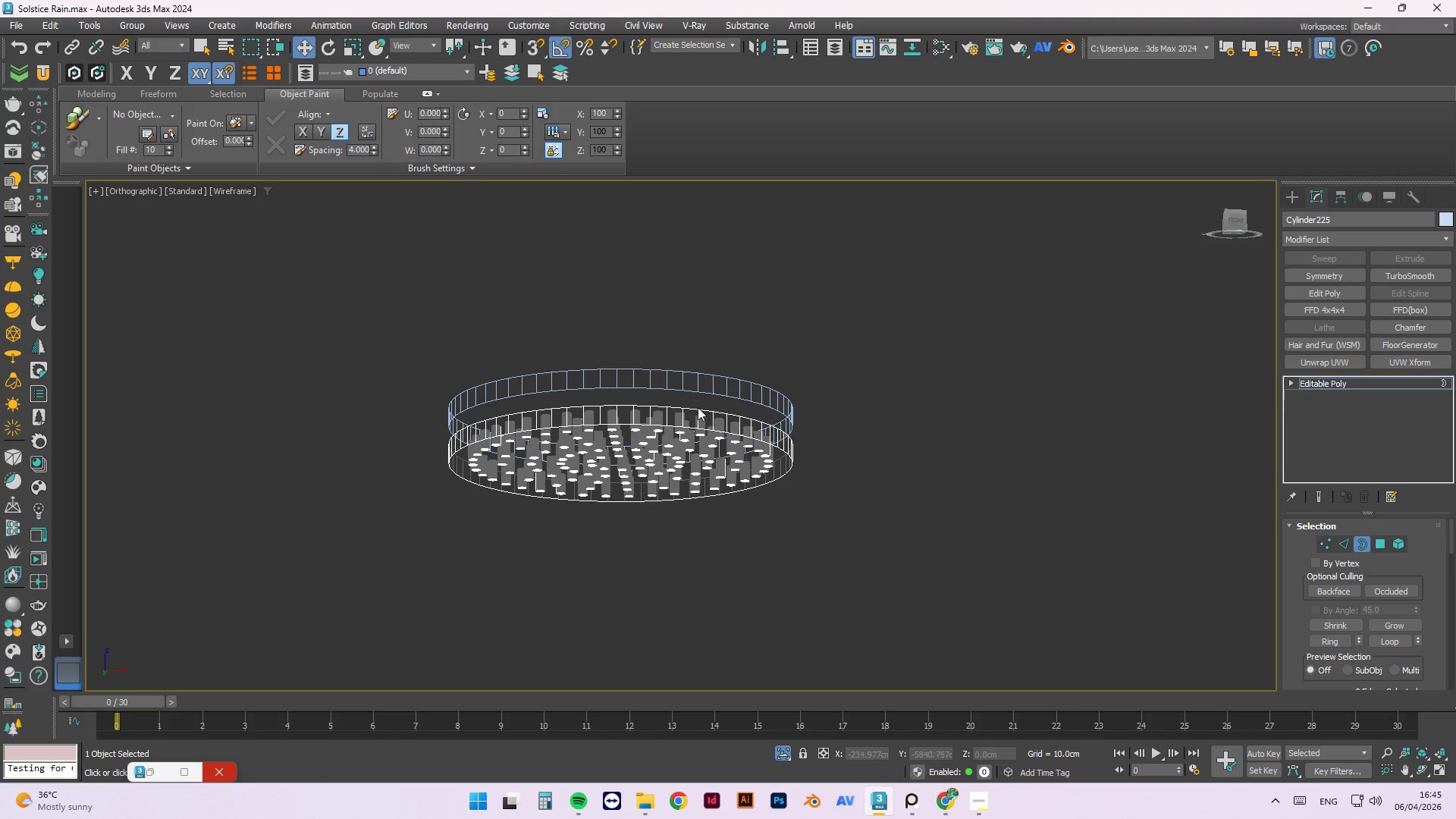 
scroll: coordinate [667, 406], scroll_direction: up, amount: 4.0
 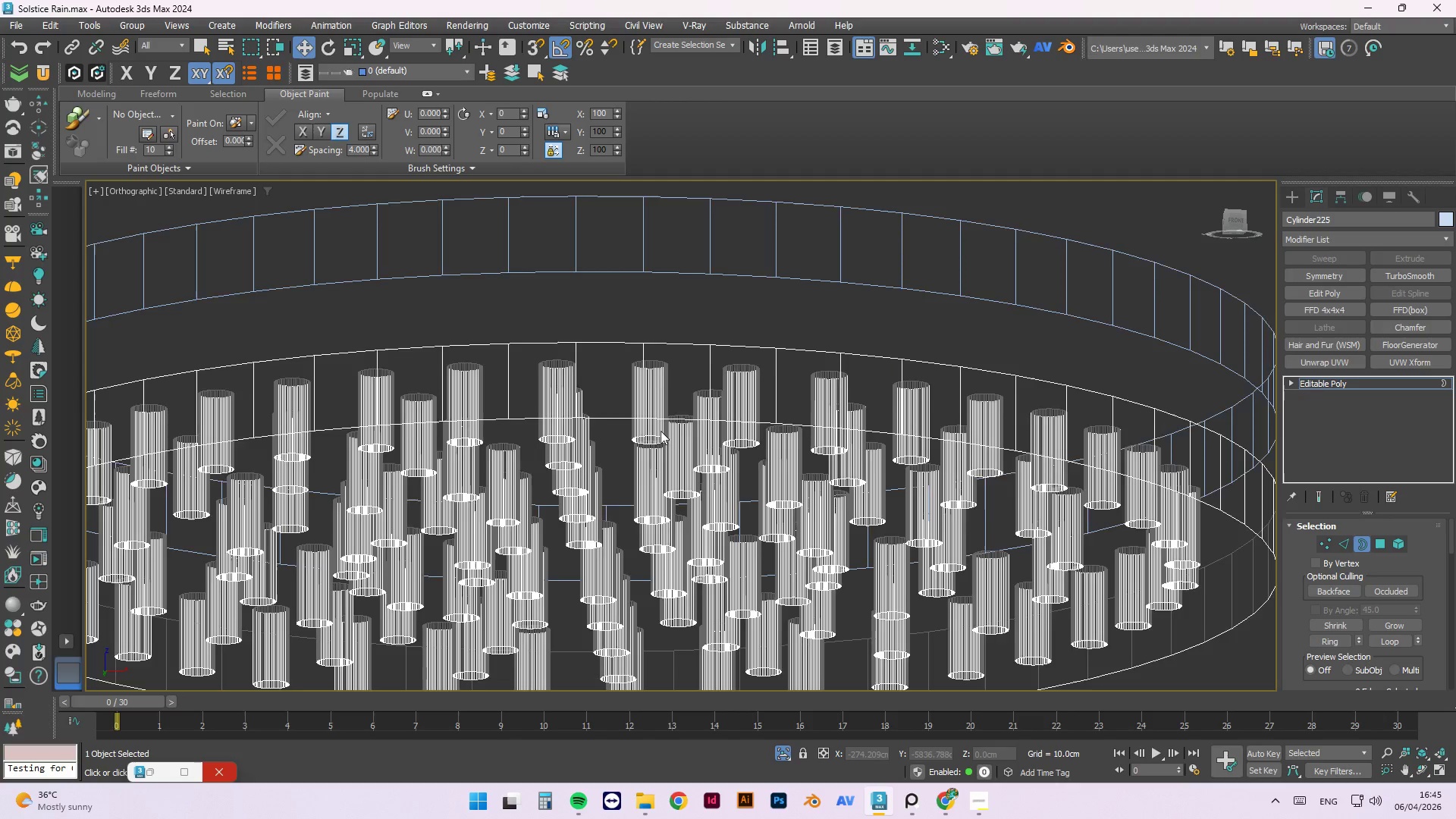 
hold_key(key=AltLeft, duration=0.83)
 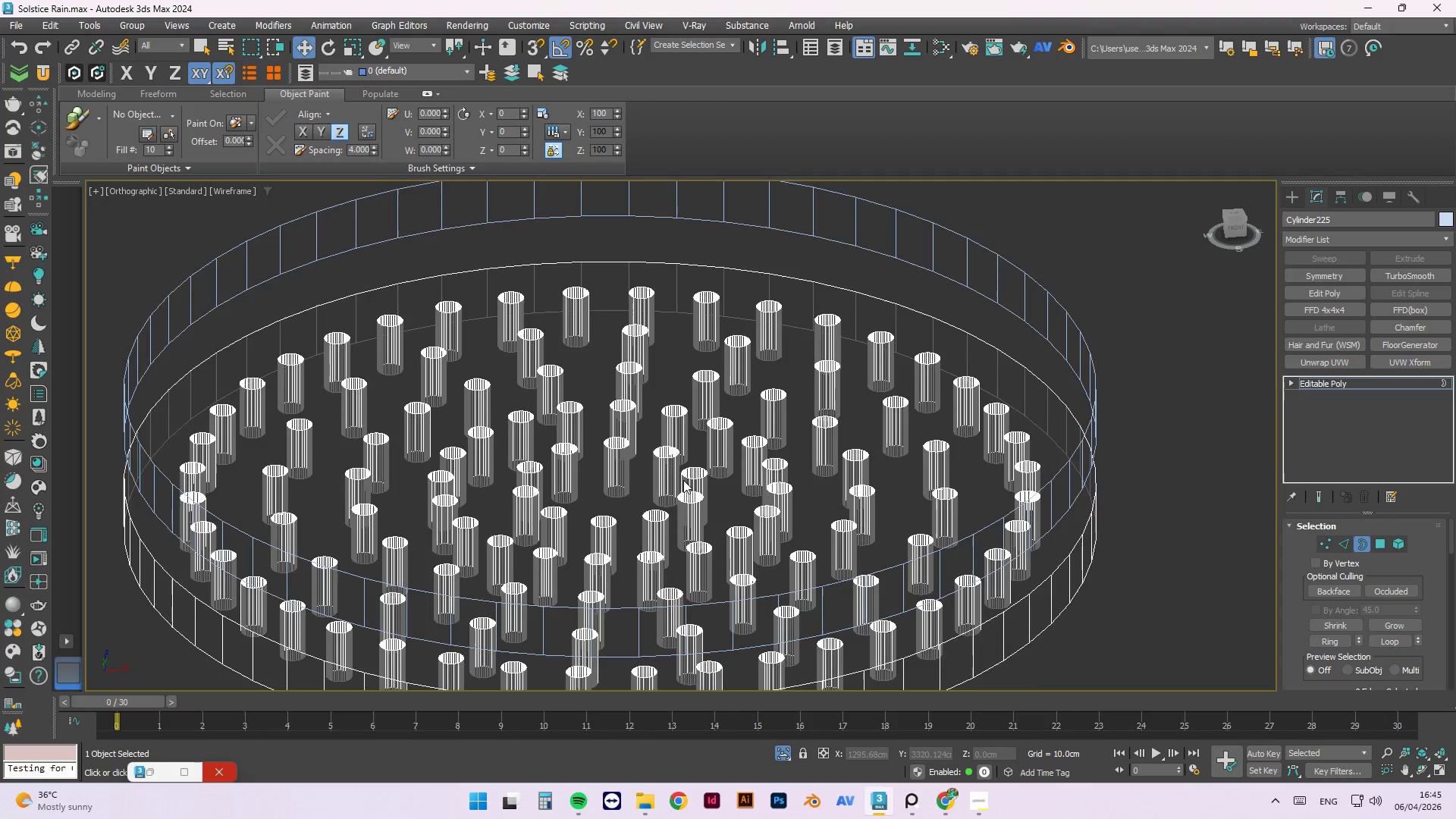 
scroll: coordinate [656, 438], scroll_direction: down, amount: 1.0
 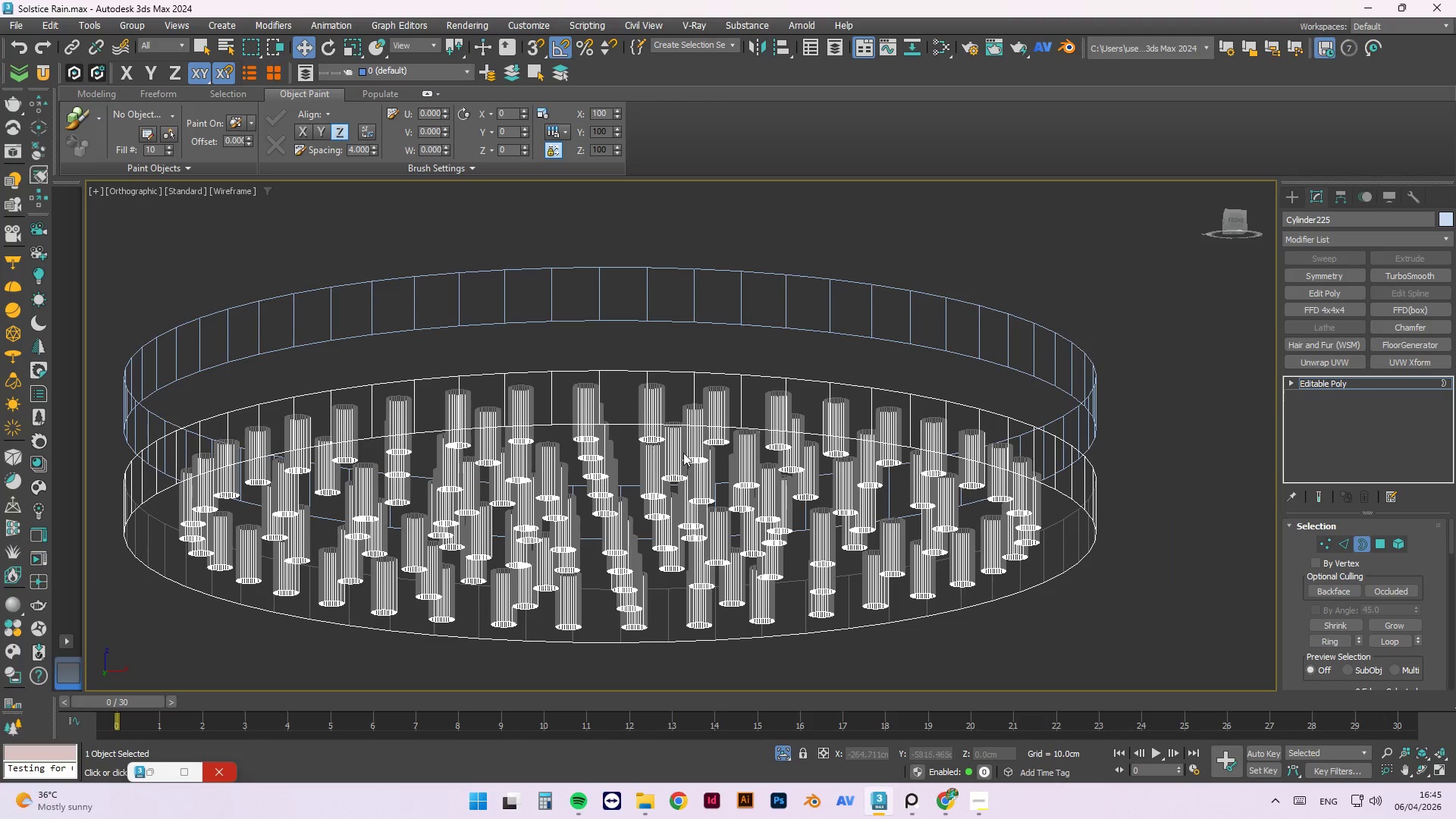 
key(F3)
 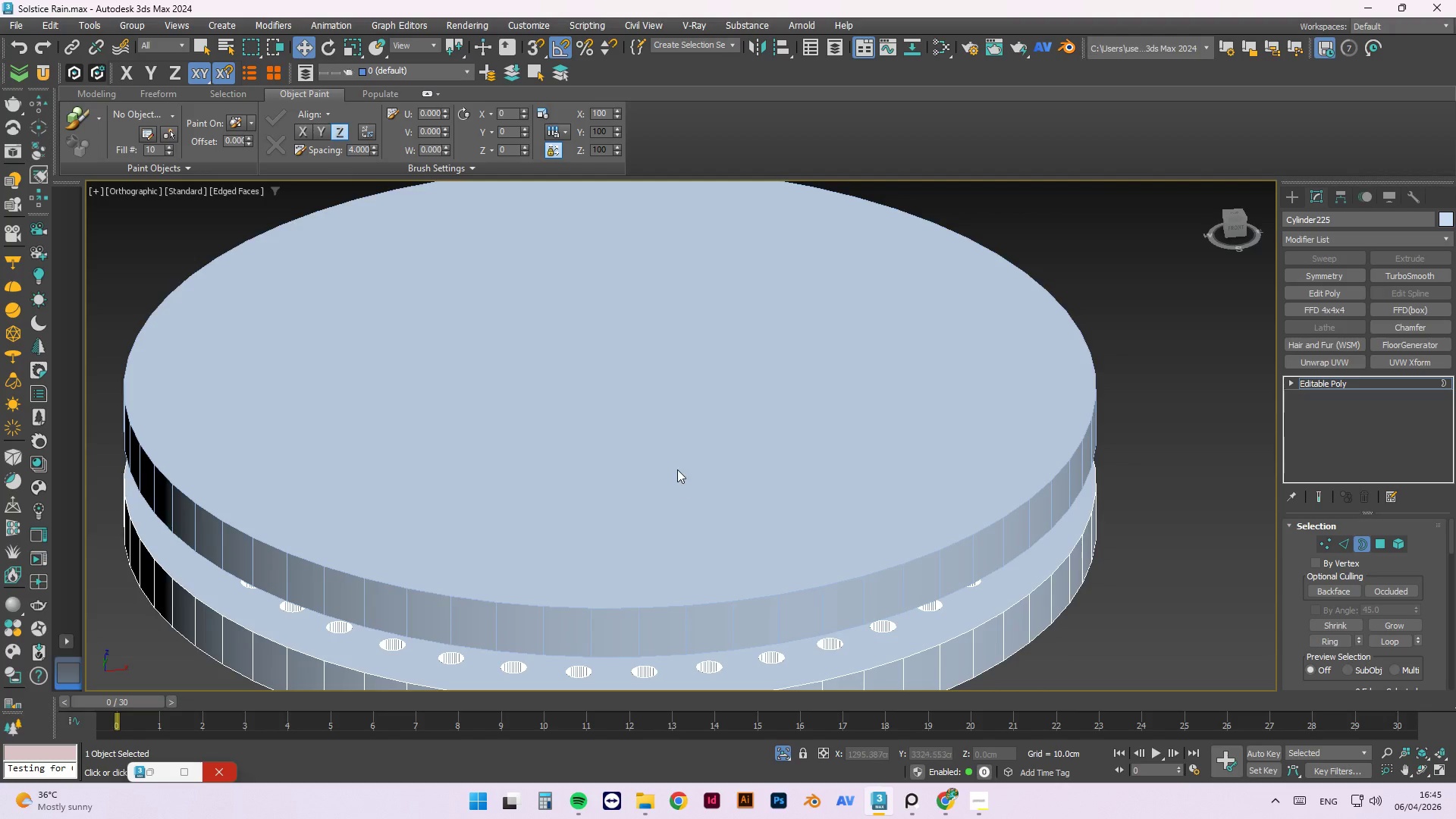 
hold_key(key=AltLeft, duration=0.83)
 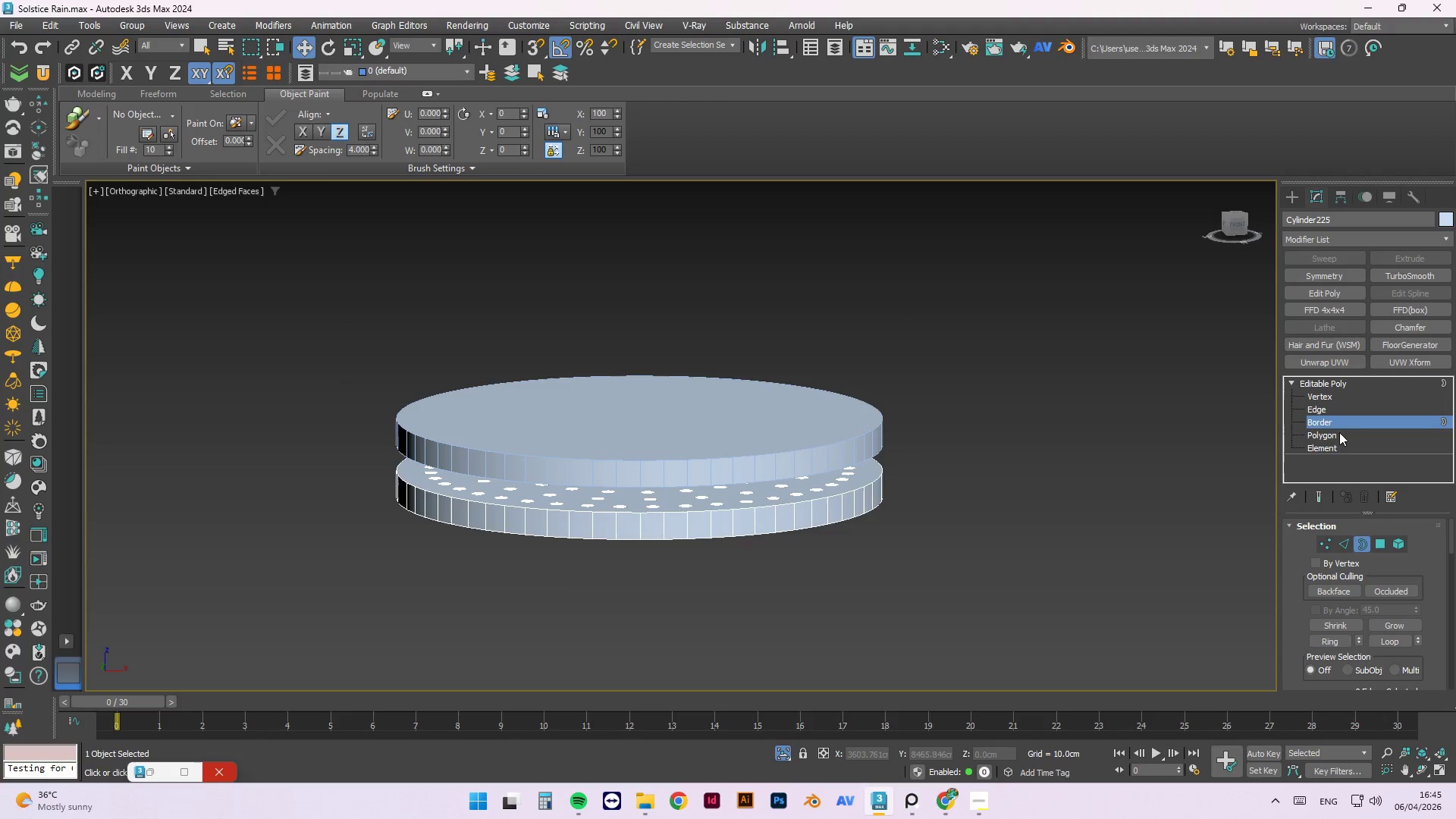 
scroll: coordinate [666, 458], scroll_direction: down, amount: 2.0
 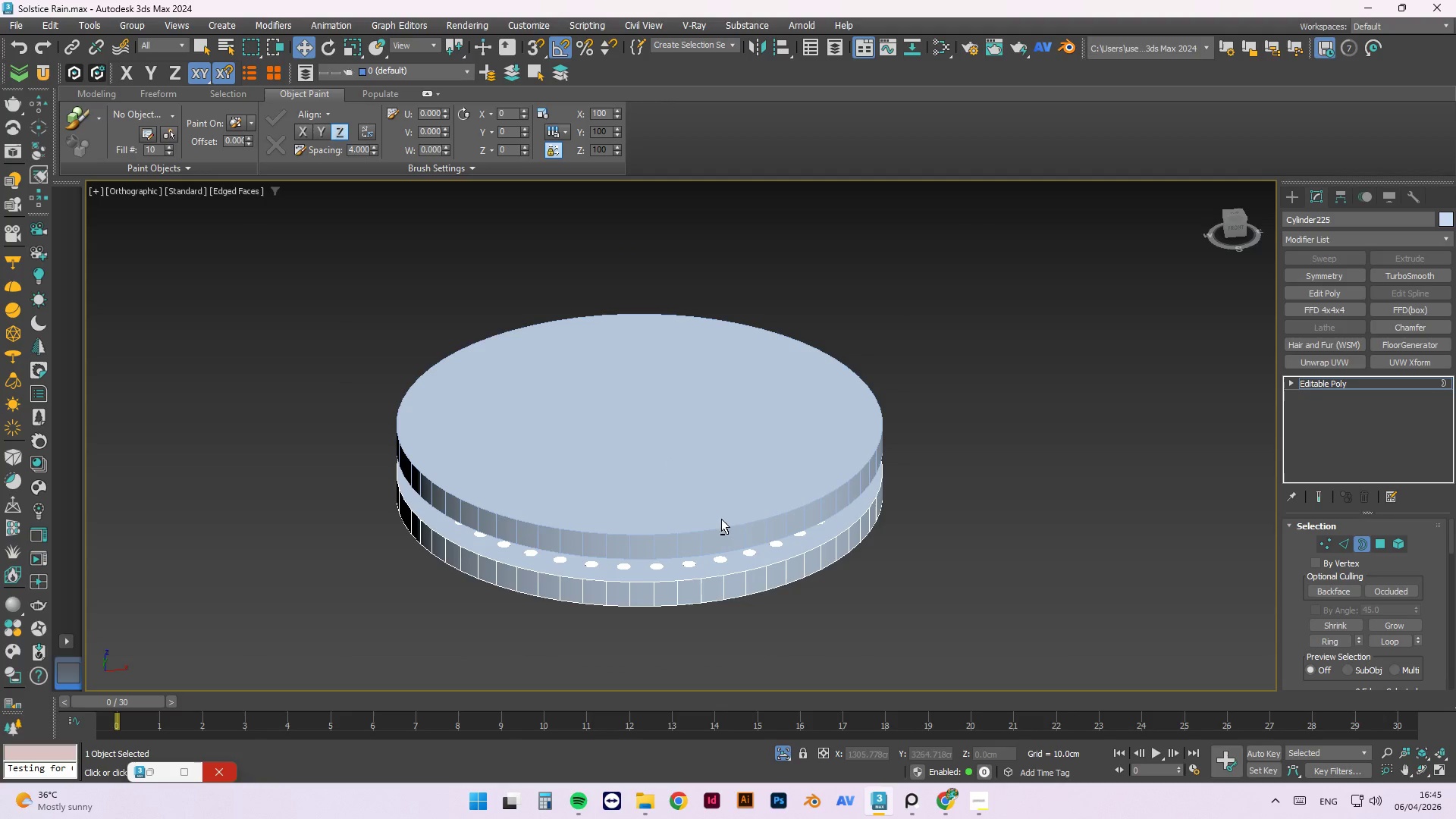 
double_click([1338, 422])
 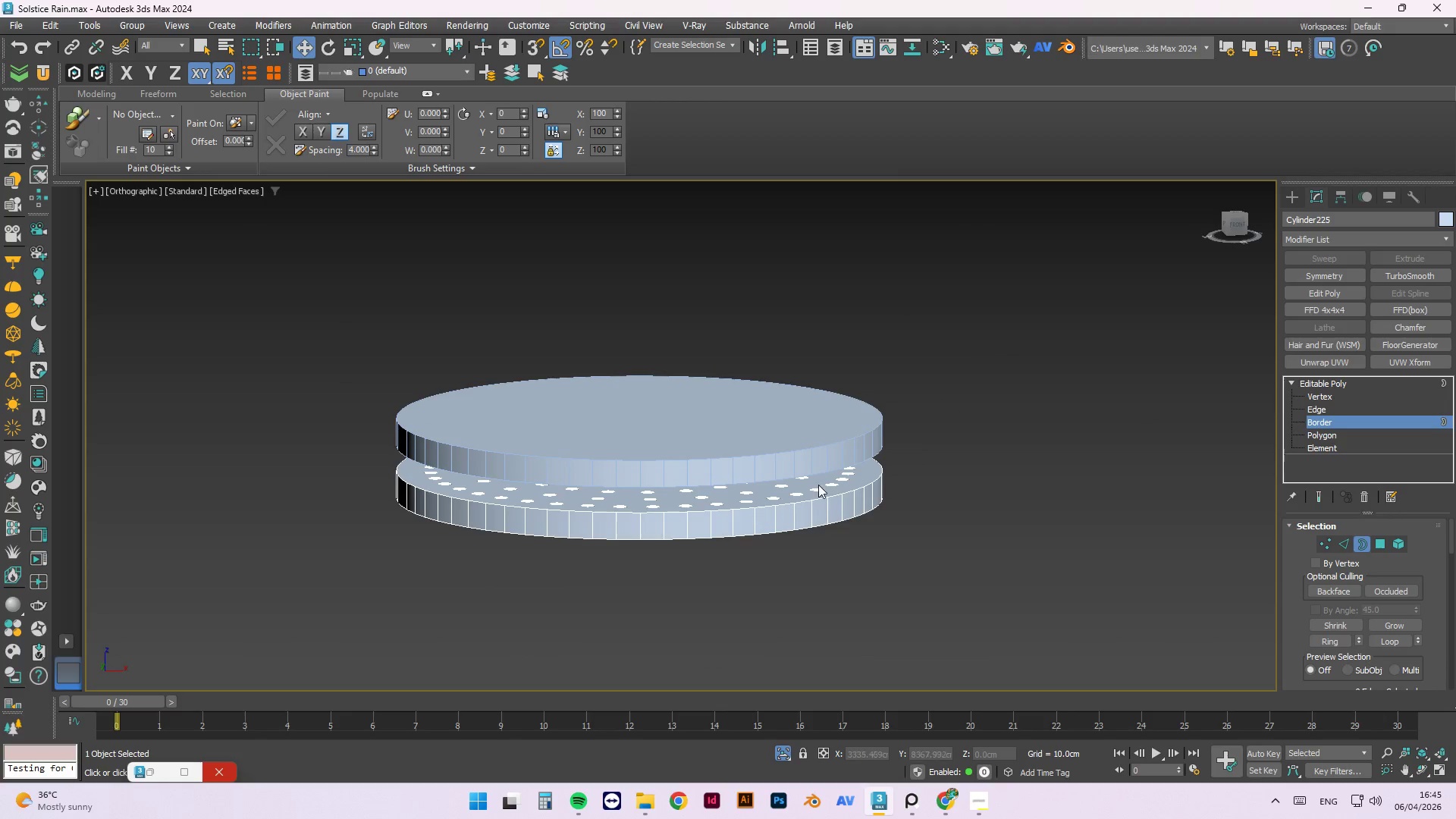 
scroll: coordinate [752, 469], scroll_direction: up, amount: 5.0
 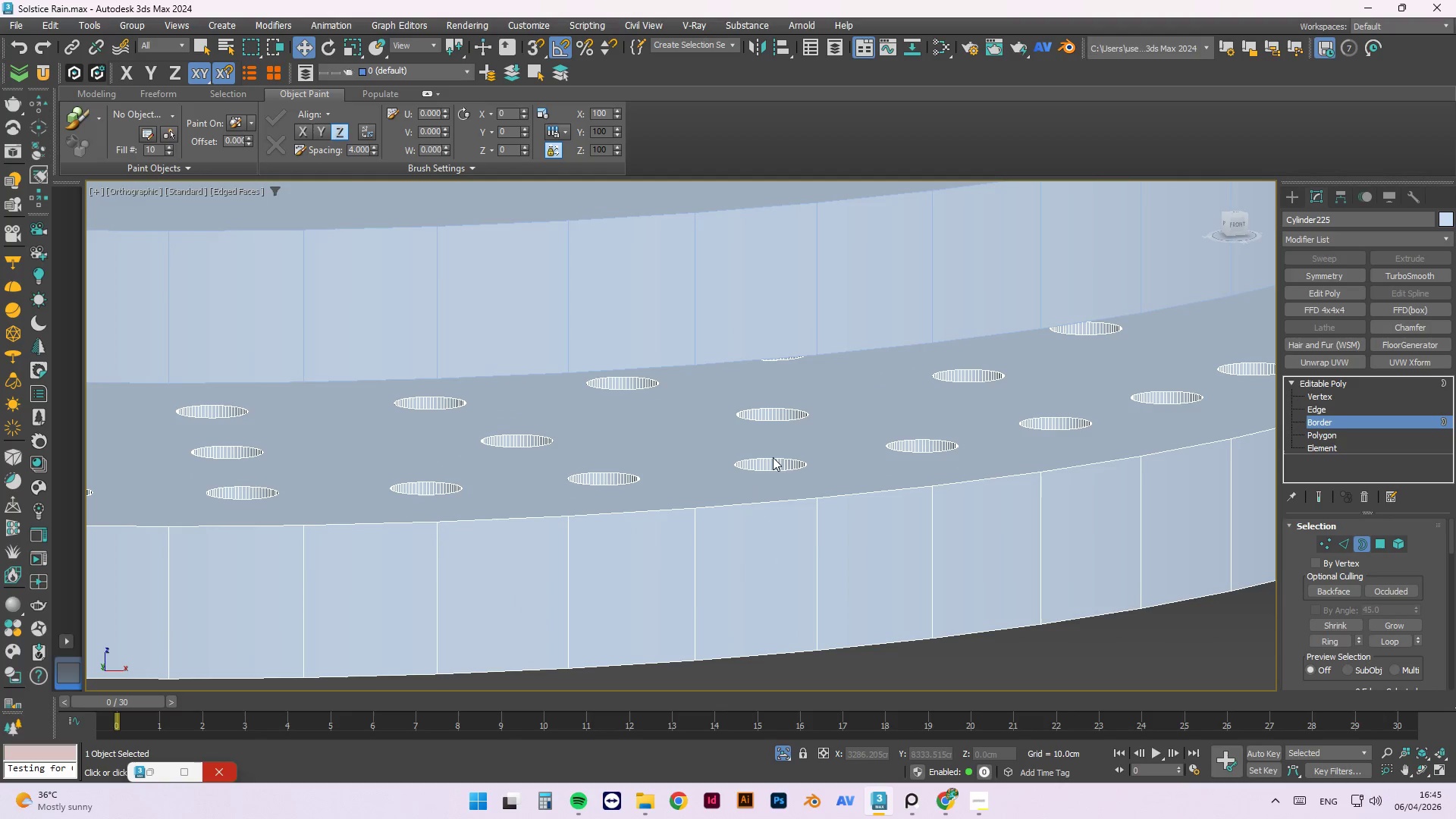 
right_click([773, 460])
 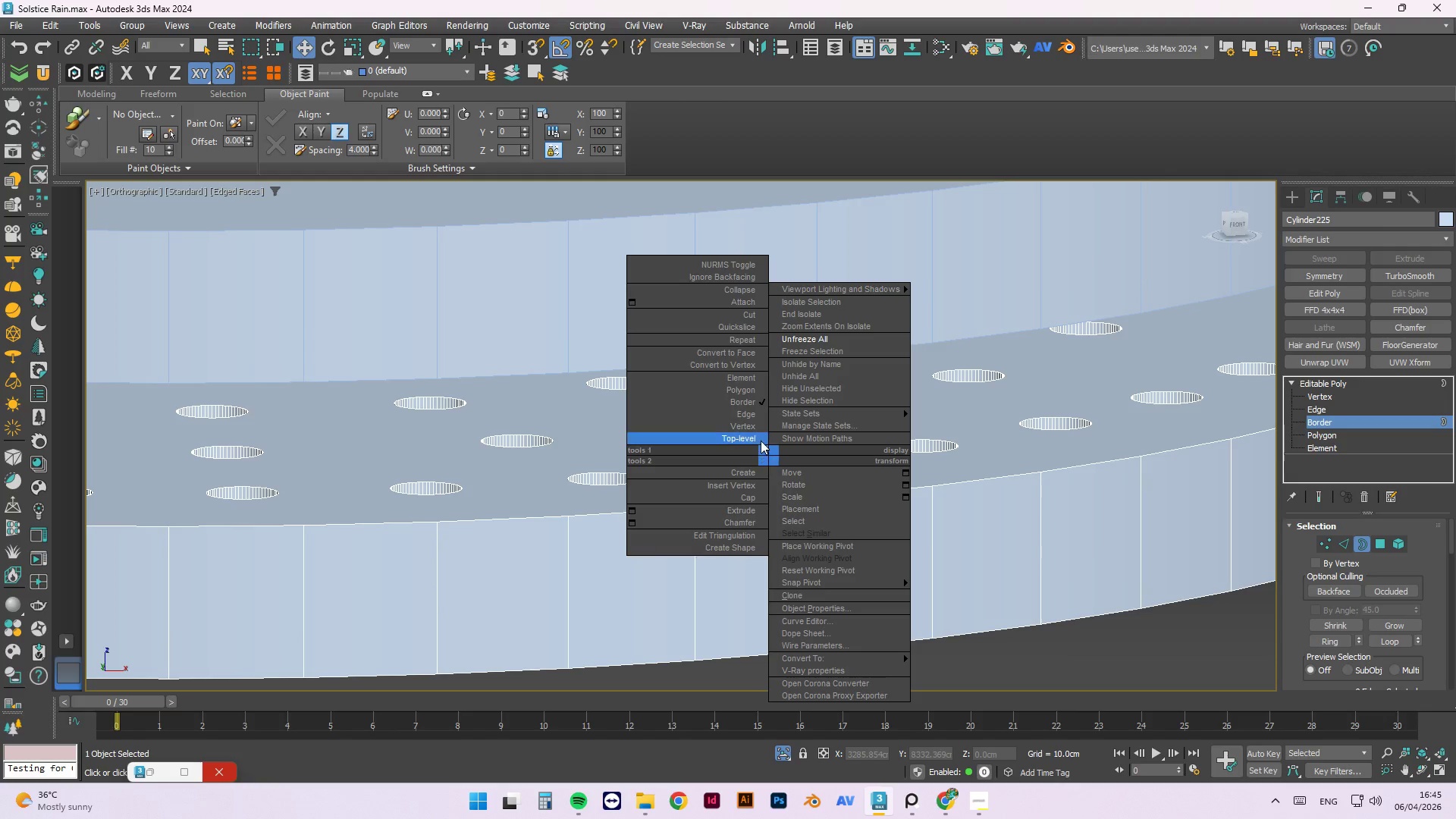 
left_click([759, 436])
 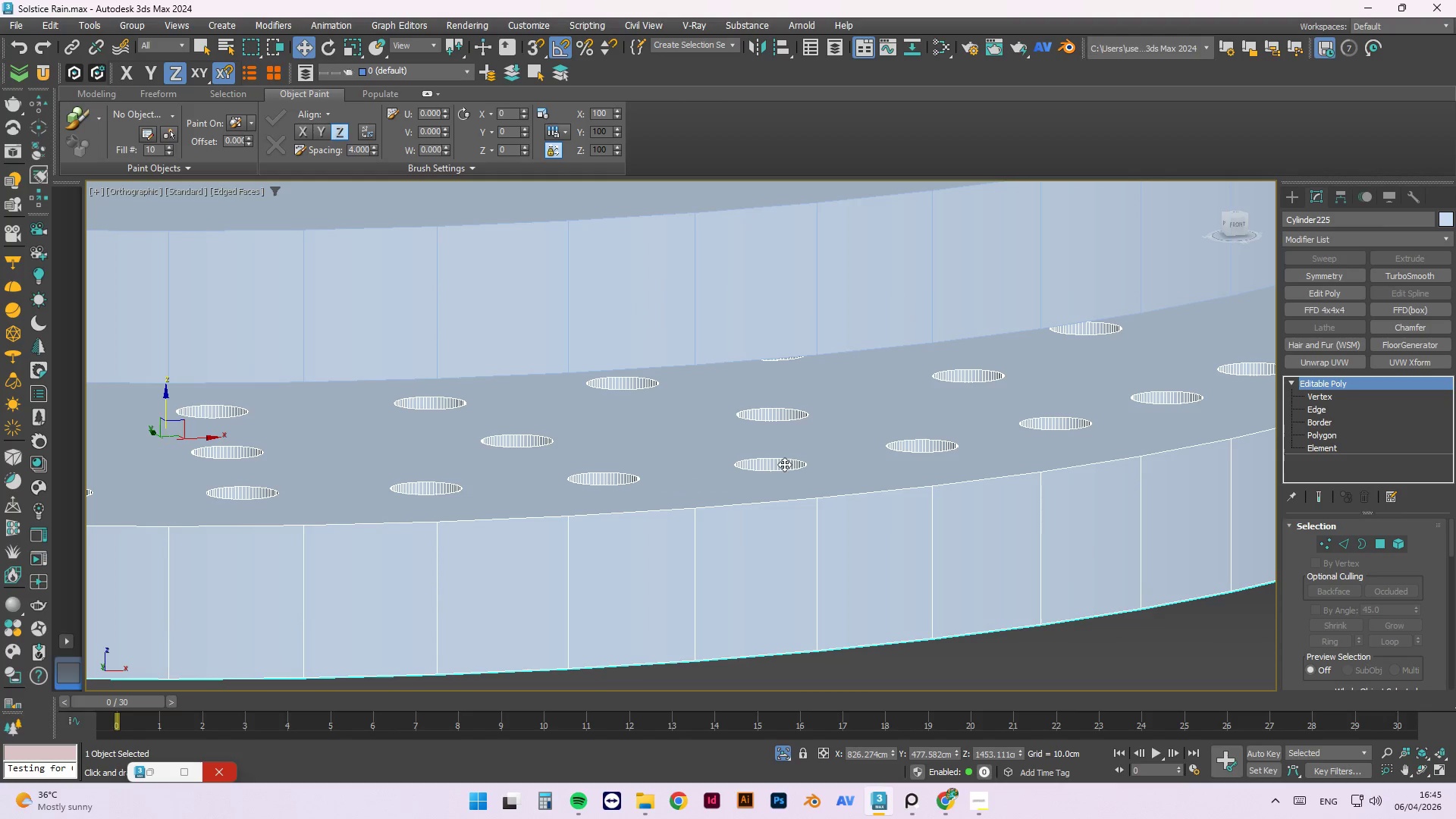 
key(3)
 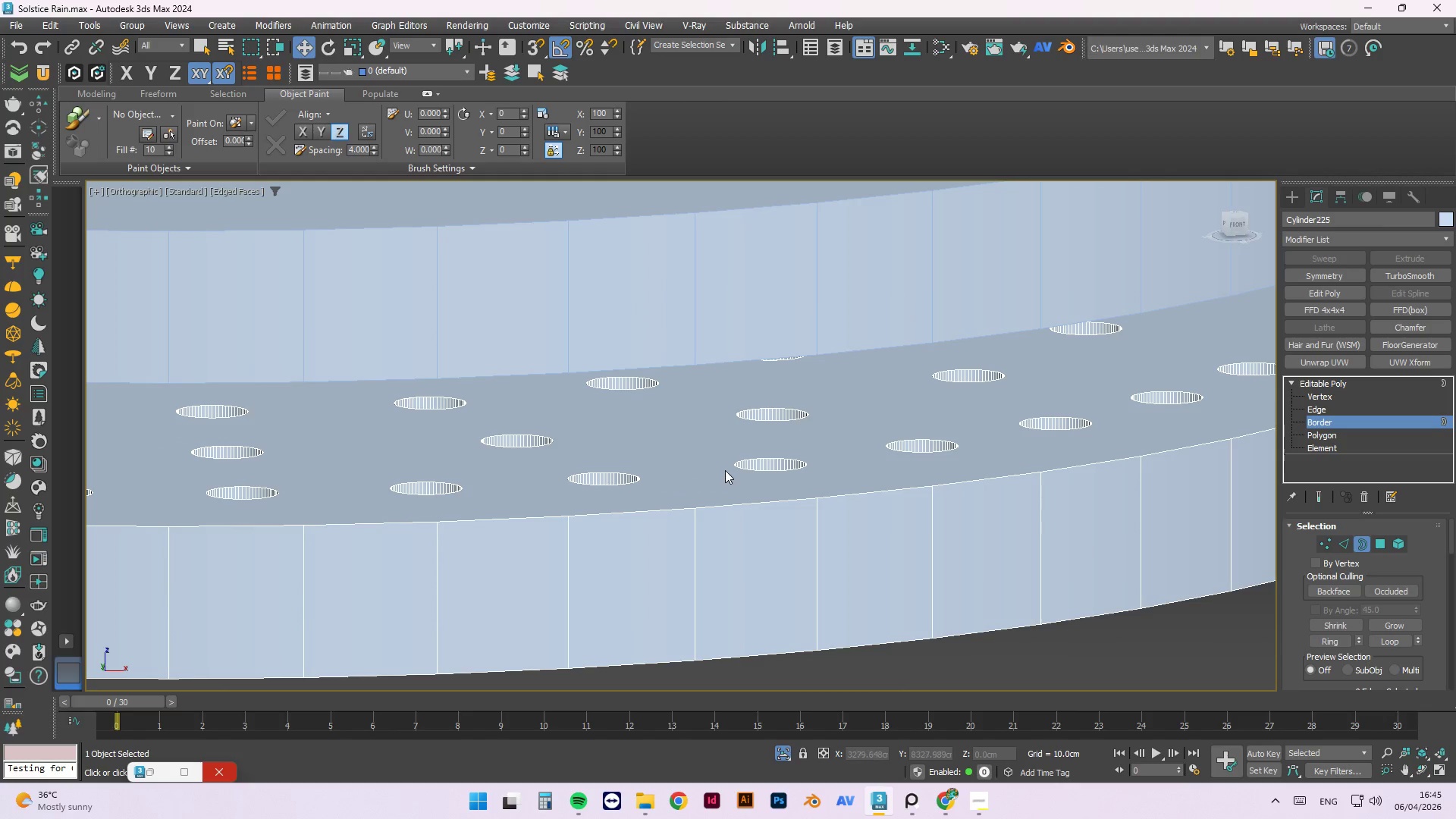 
scroll: coordinate [755, 454], scroll_direction: up, amount: 1.0
 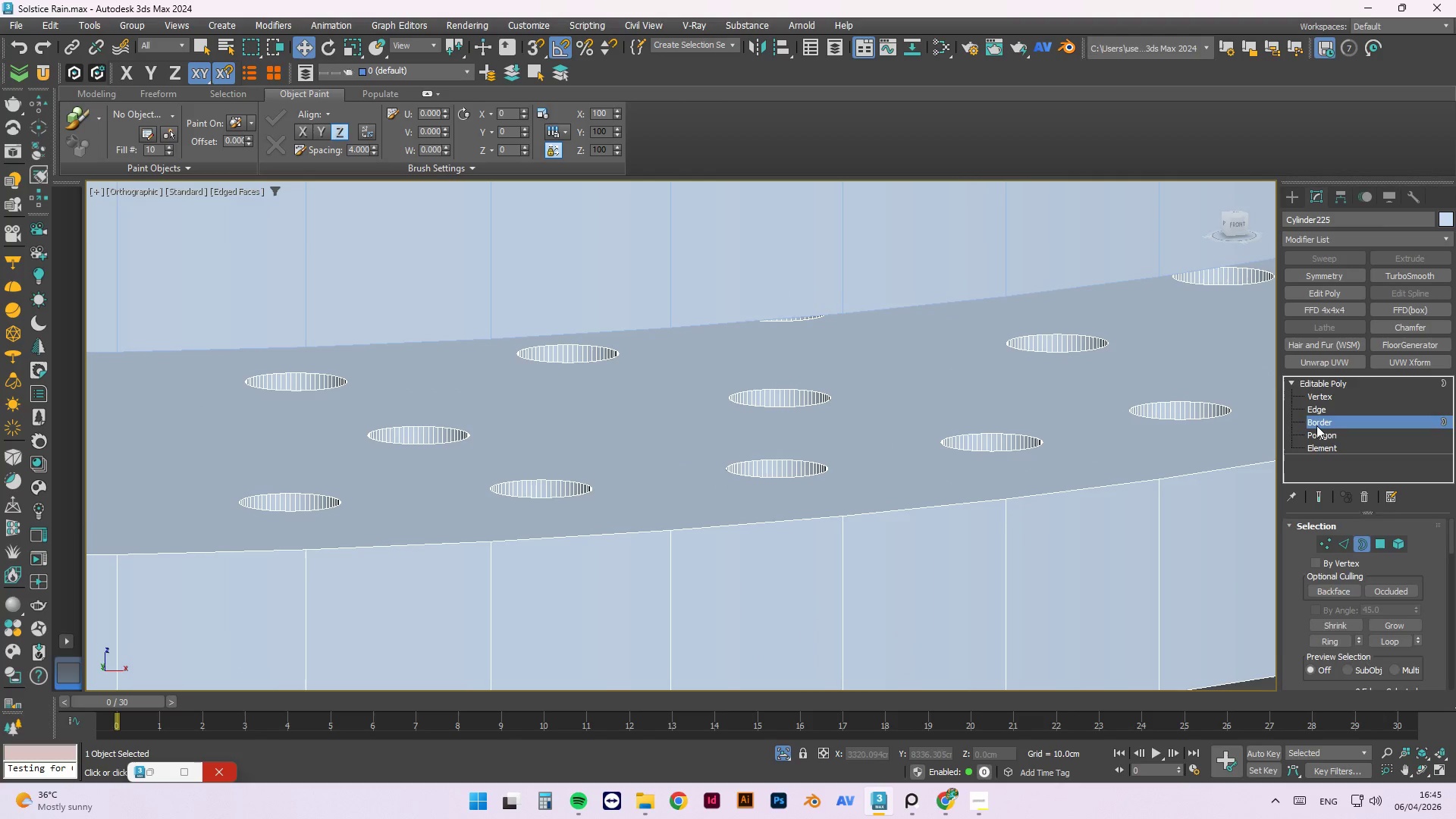 
double_click([1316, 425])
 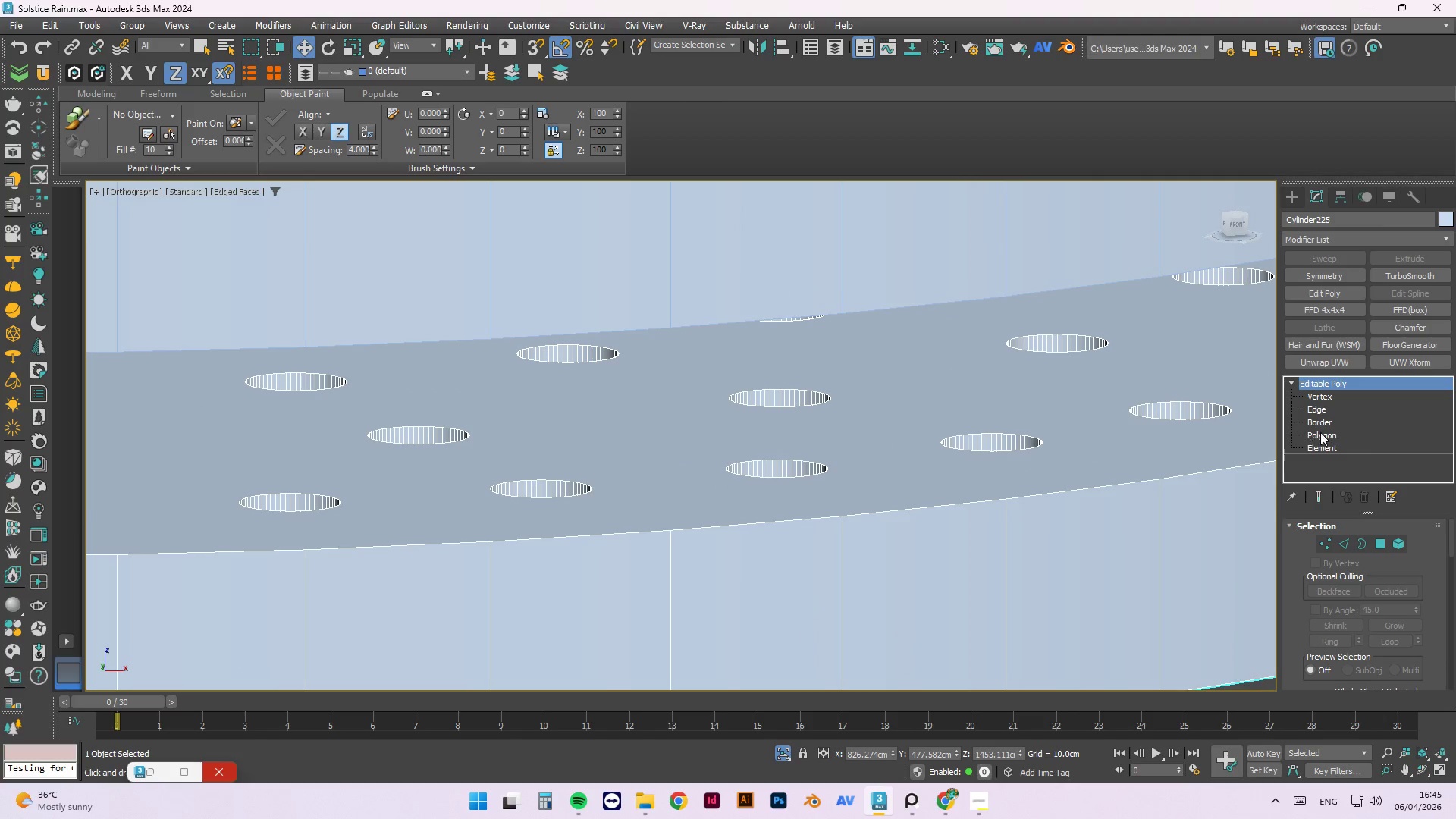 
left_click([1326, 424])
 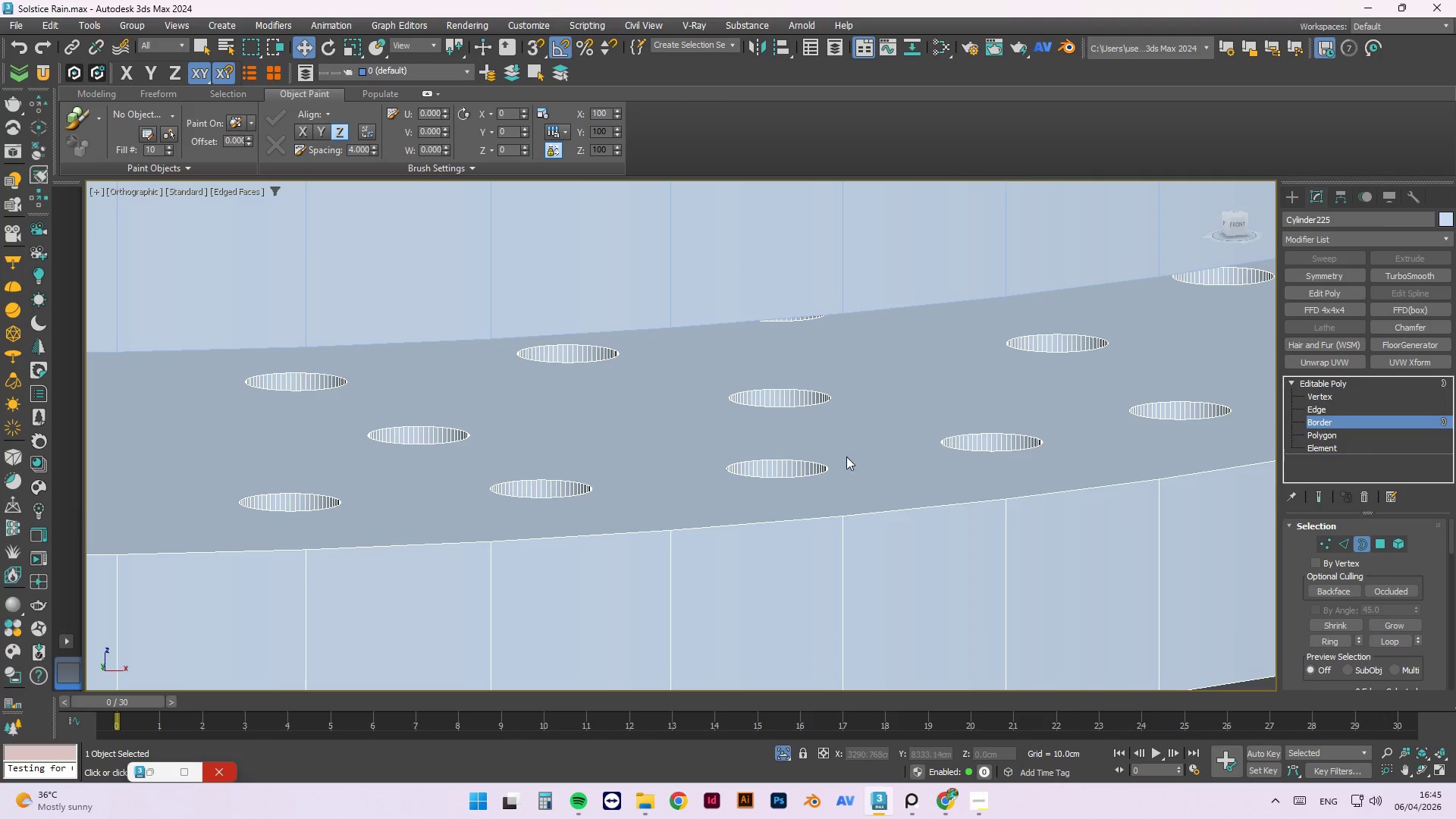 
left_click([811, 471])
 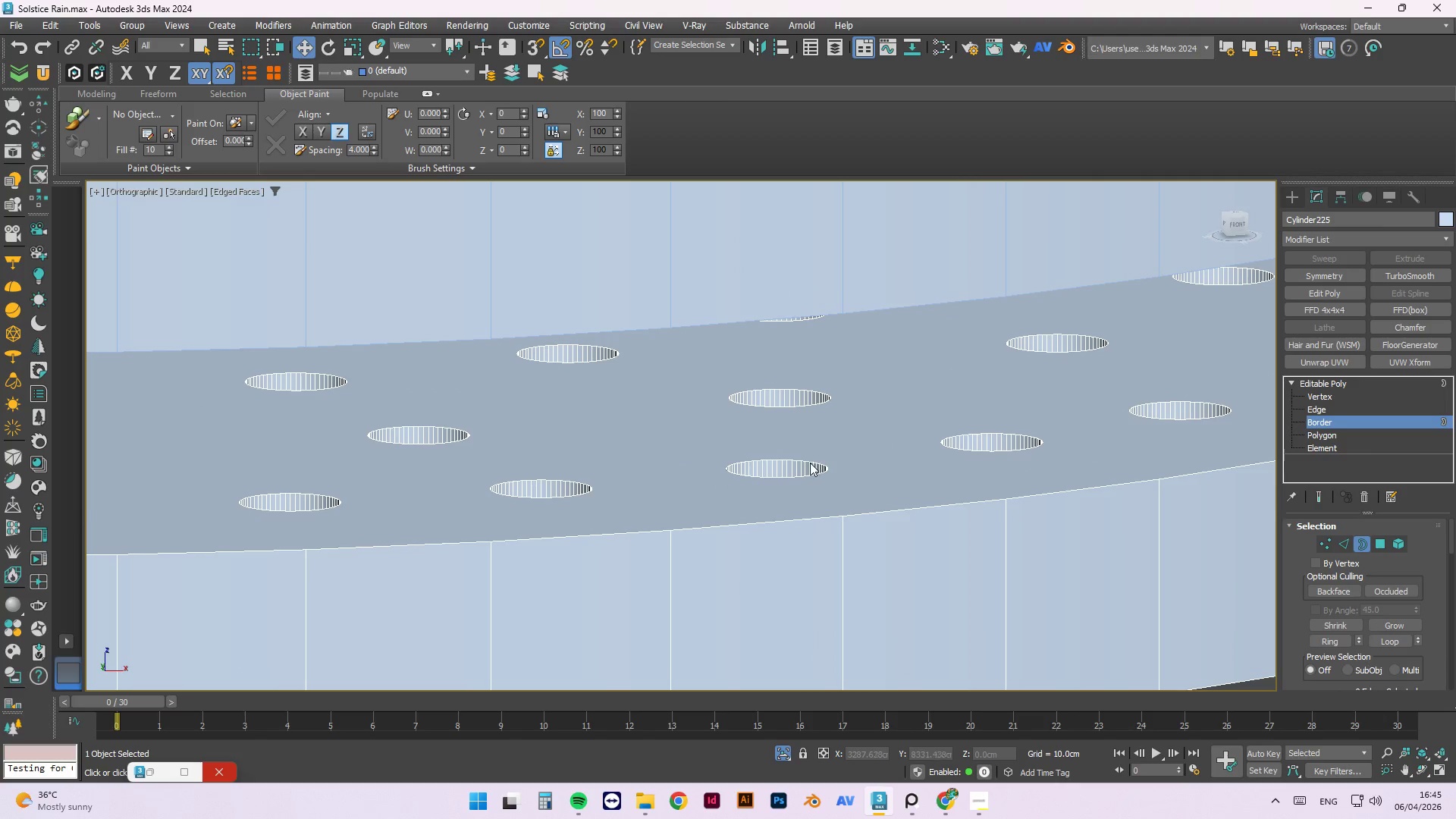 
scroll: coordinate [804, 460], scroll_direction: up, amount: 6.0
 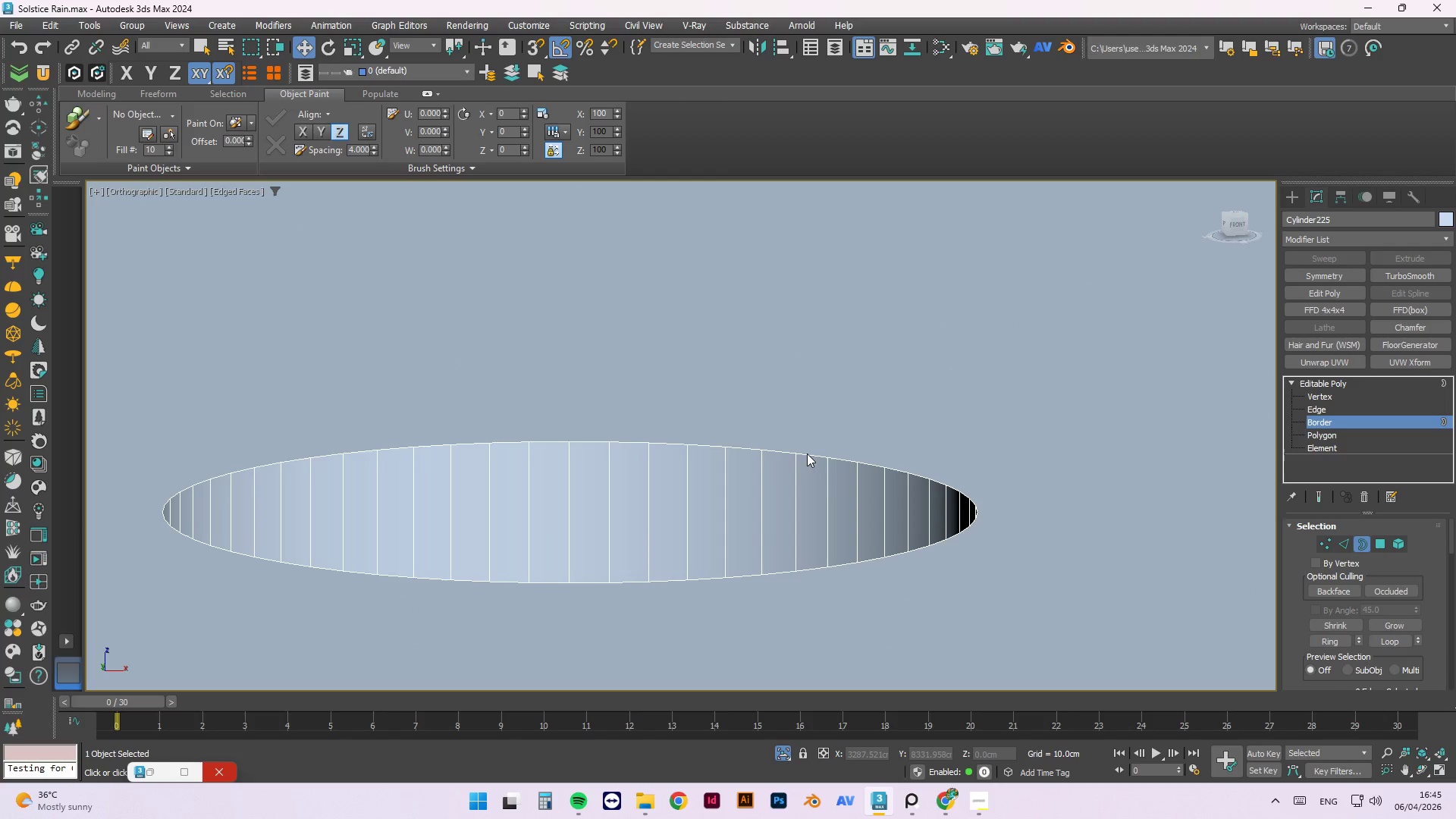 
double_click([807, 453])
 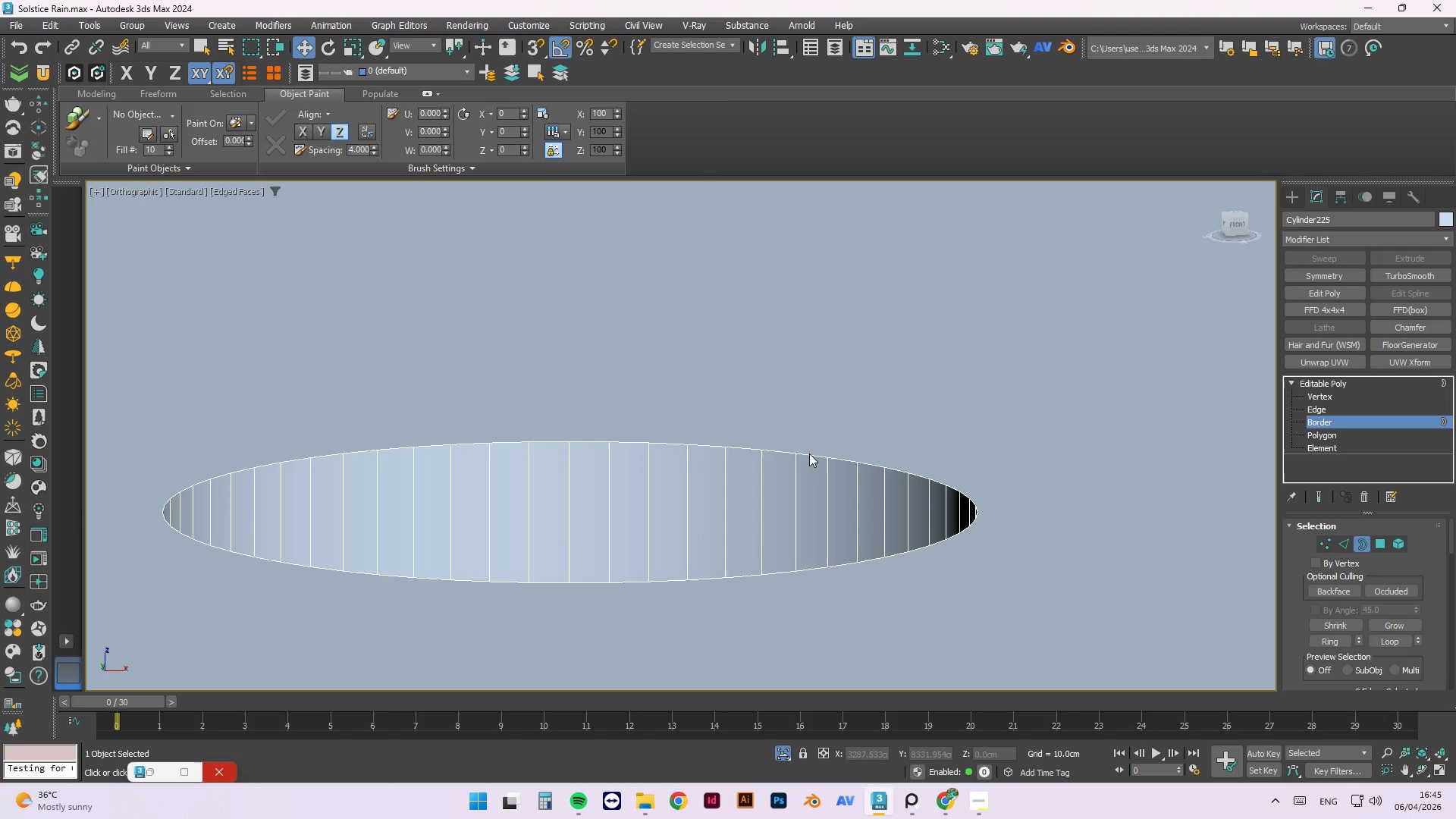 
left_click_drag(start_coordinate=[984, 288], to_coordinate=[456, 563])
 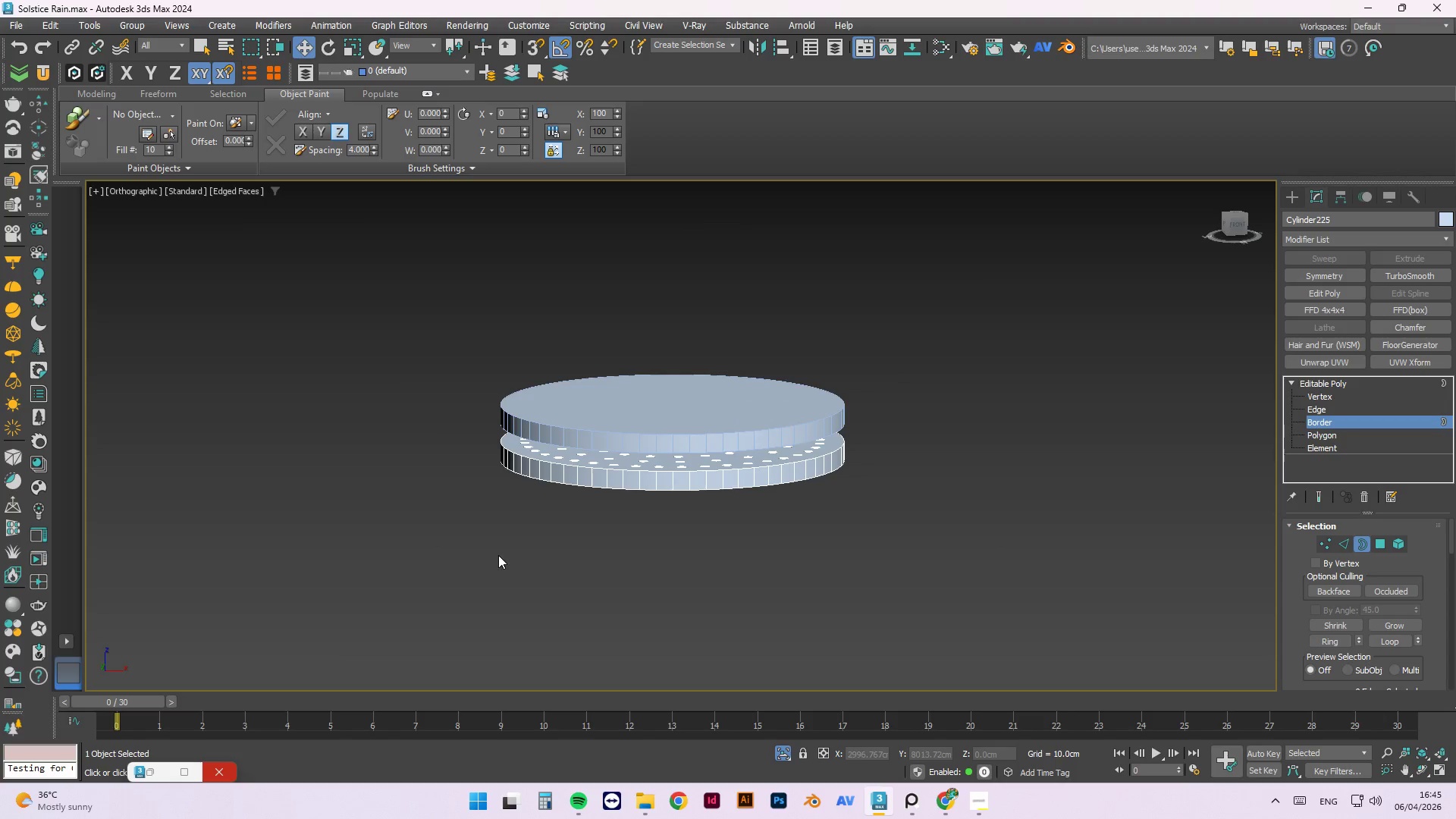 
scroll: coordinate [733, 459], scroll_direction: down, amount: 13.0
 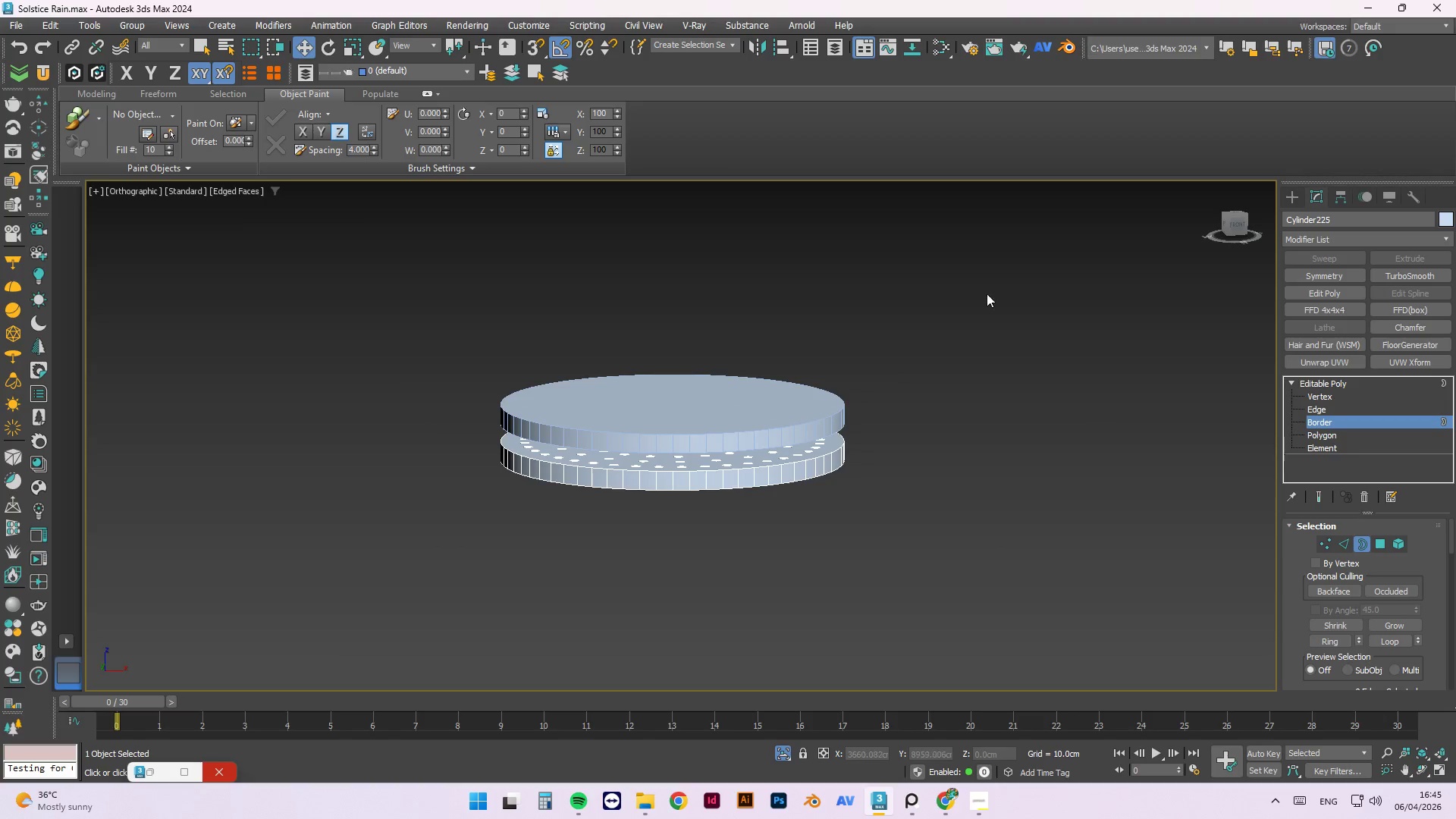 
hold_key(key=AltLeft, duration=1.47)
 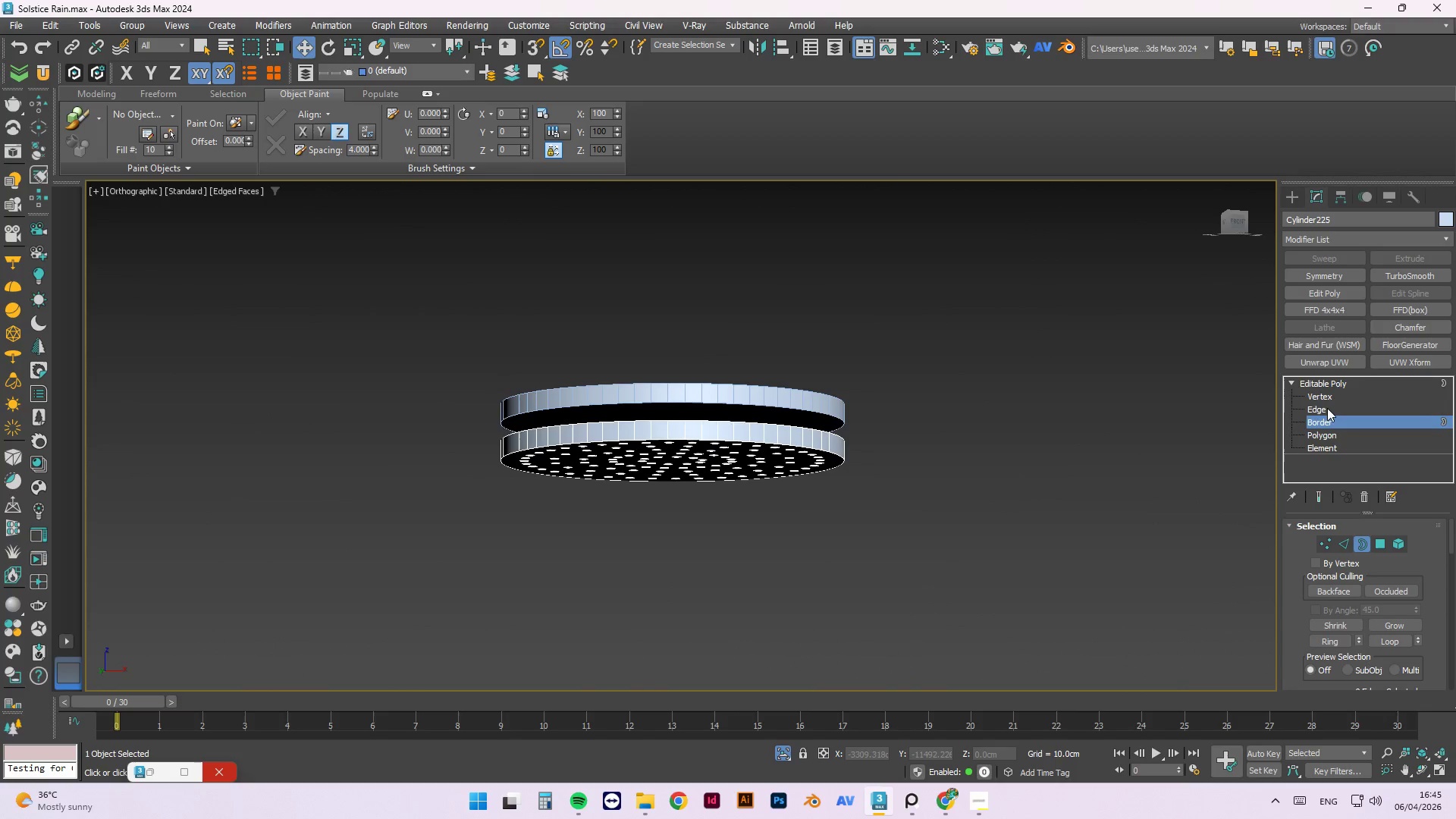 
left_click([1313, 411])
 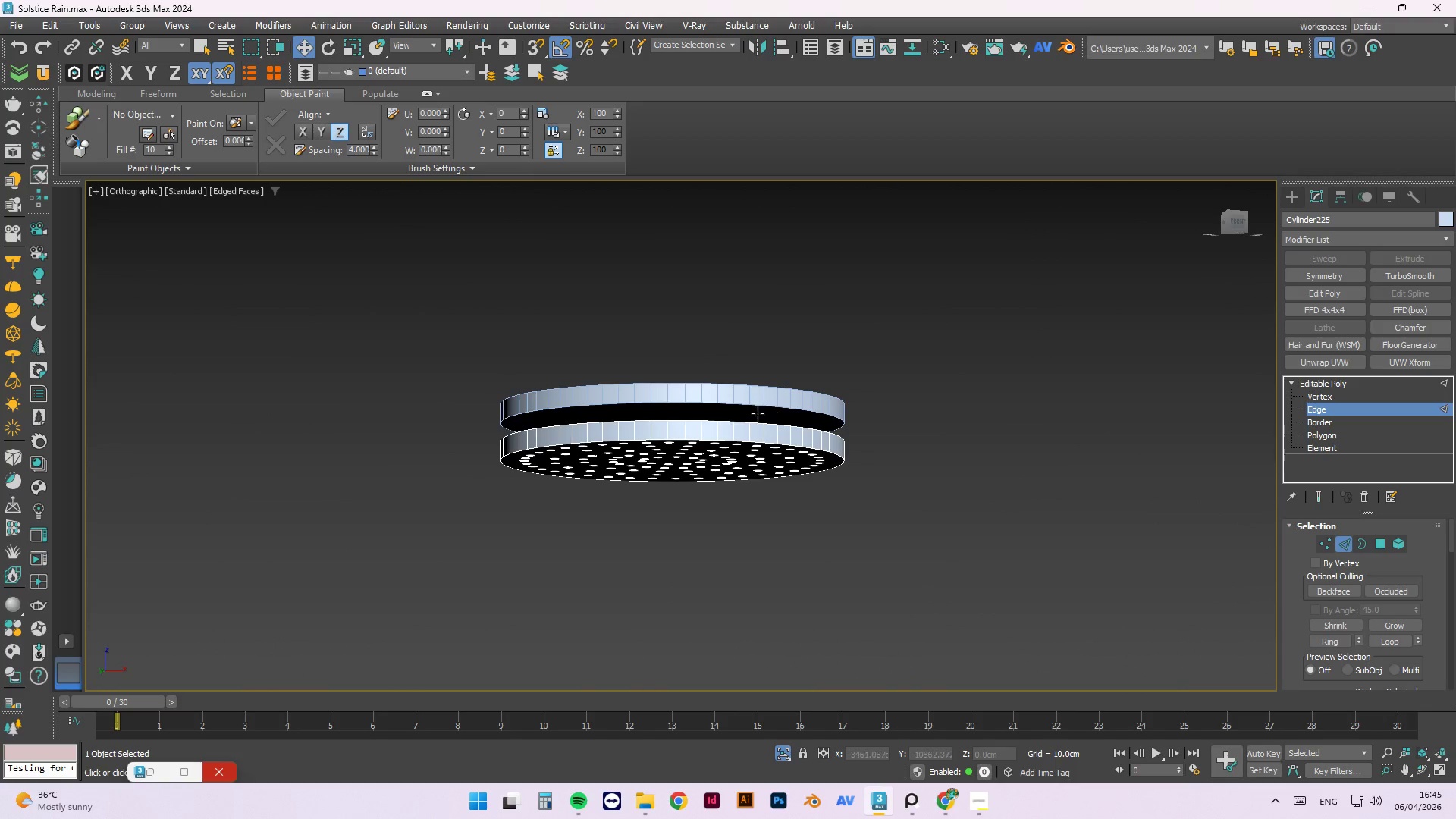 
hold_key(key=AltLeft, duration=0.64)
 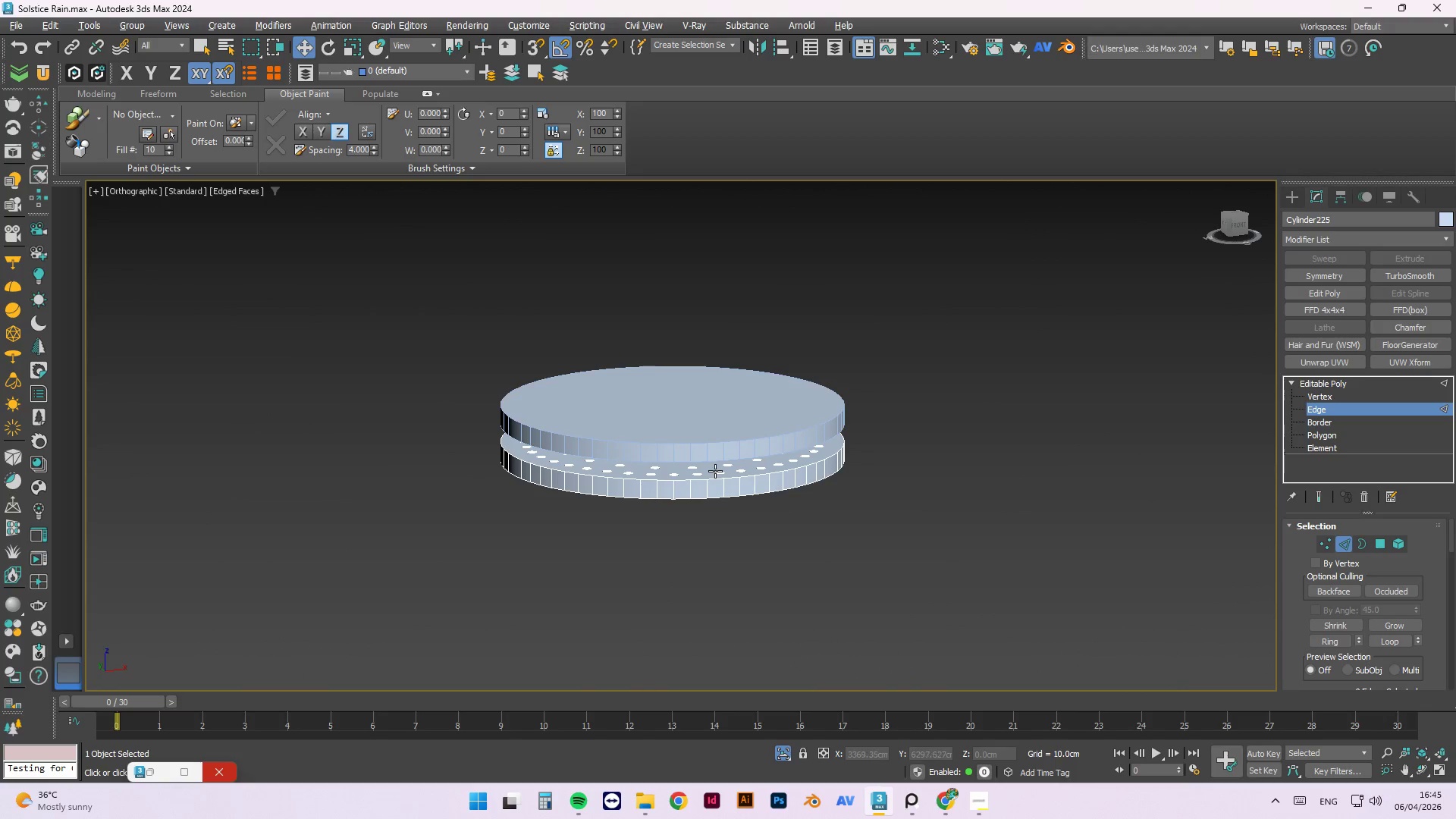 
scroll: coordinate [604, 443], scroll_direction: up, amount: 11.0
 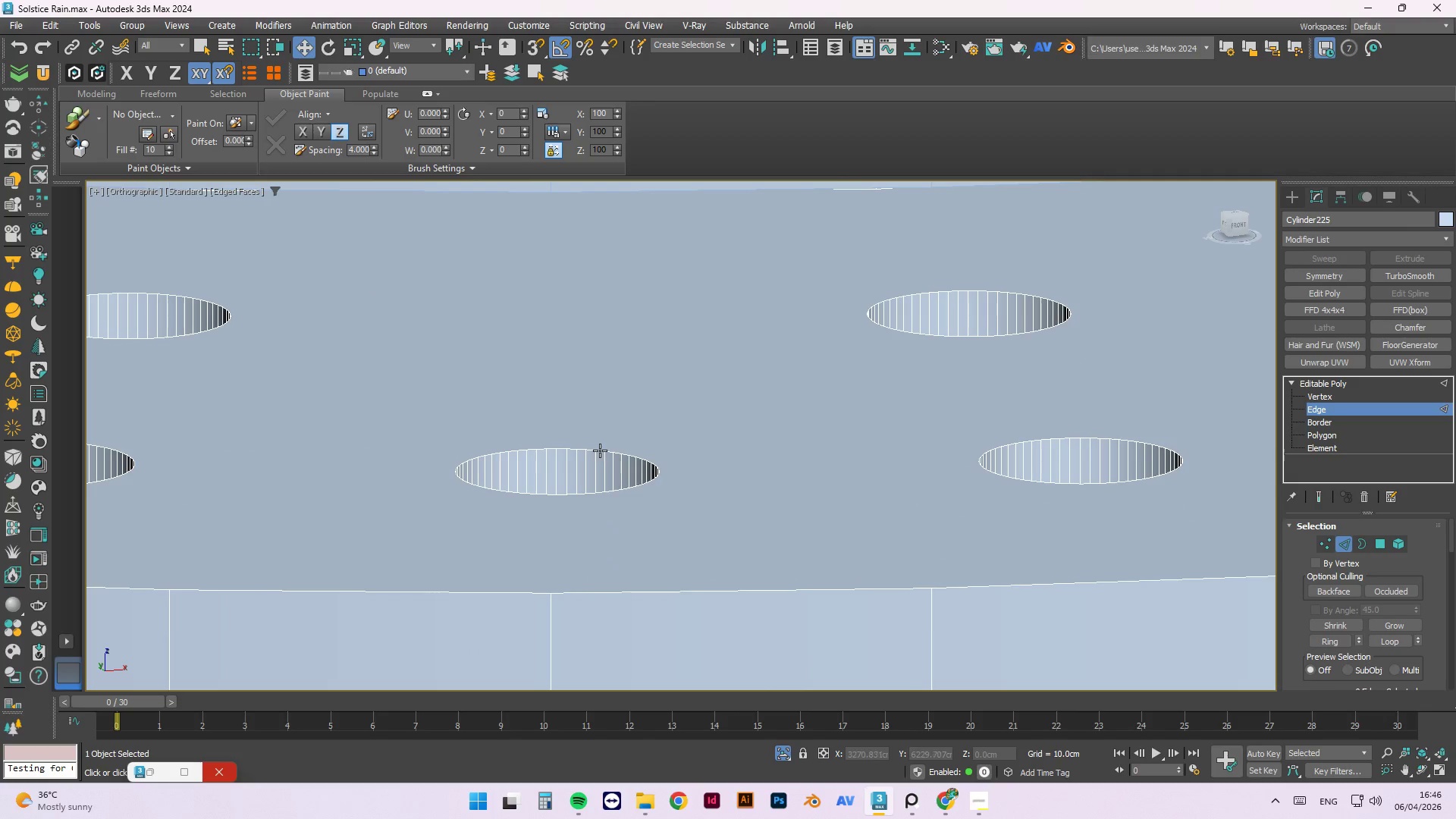 
double_click([600, 450])
 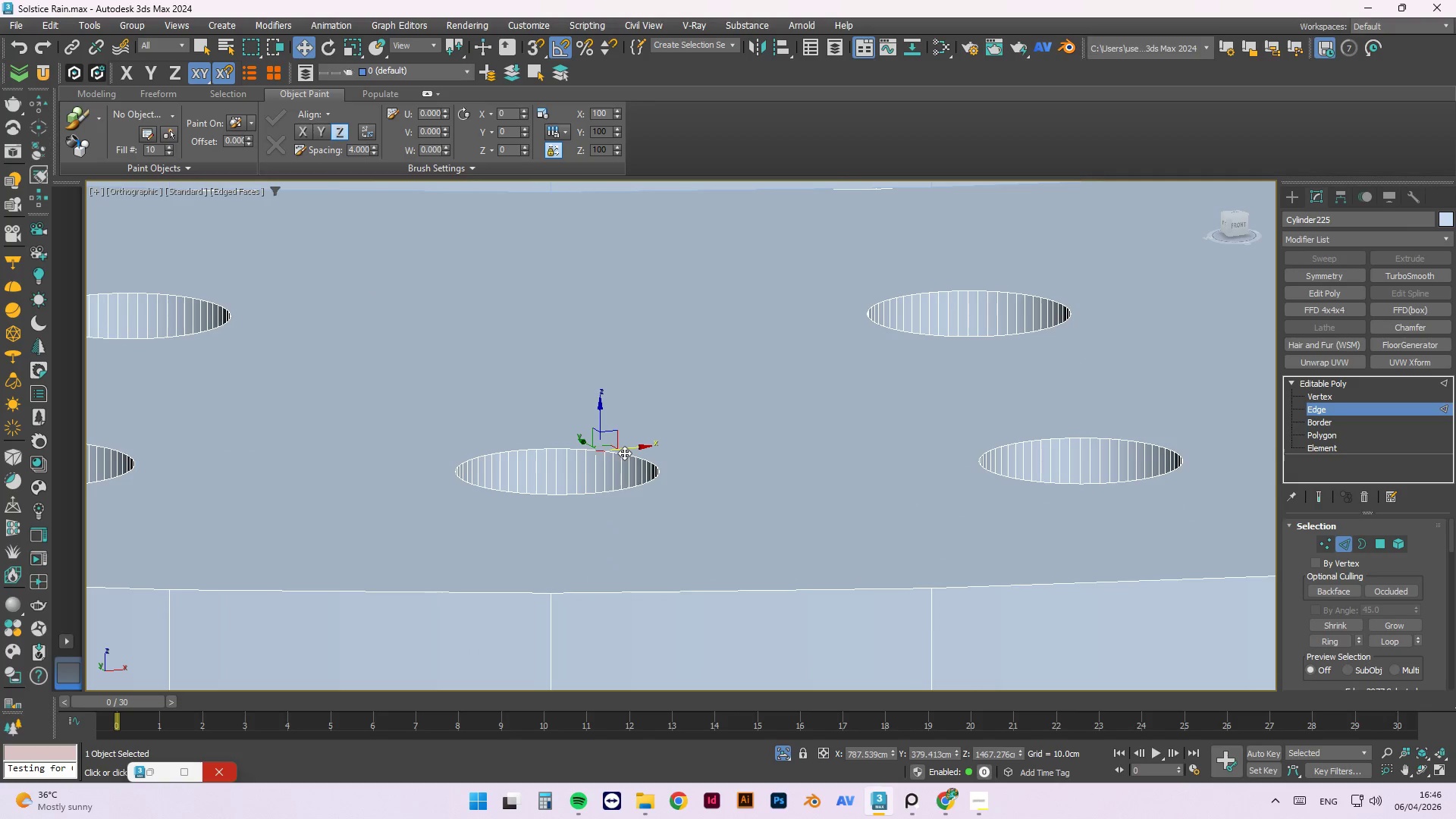 
scroll: coordinate [604, 452], scroll_direction: up, amount: 3.0
 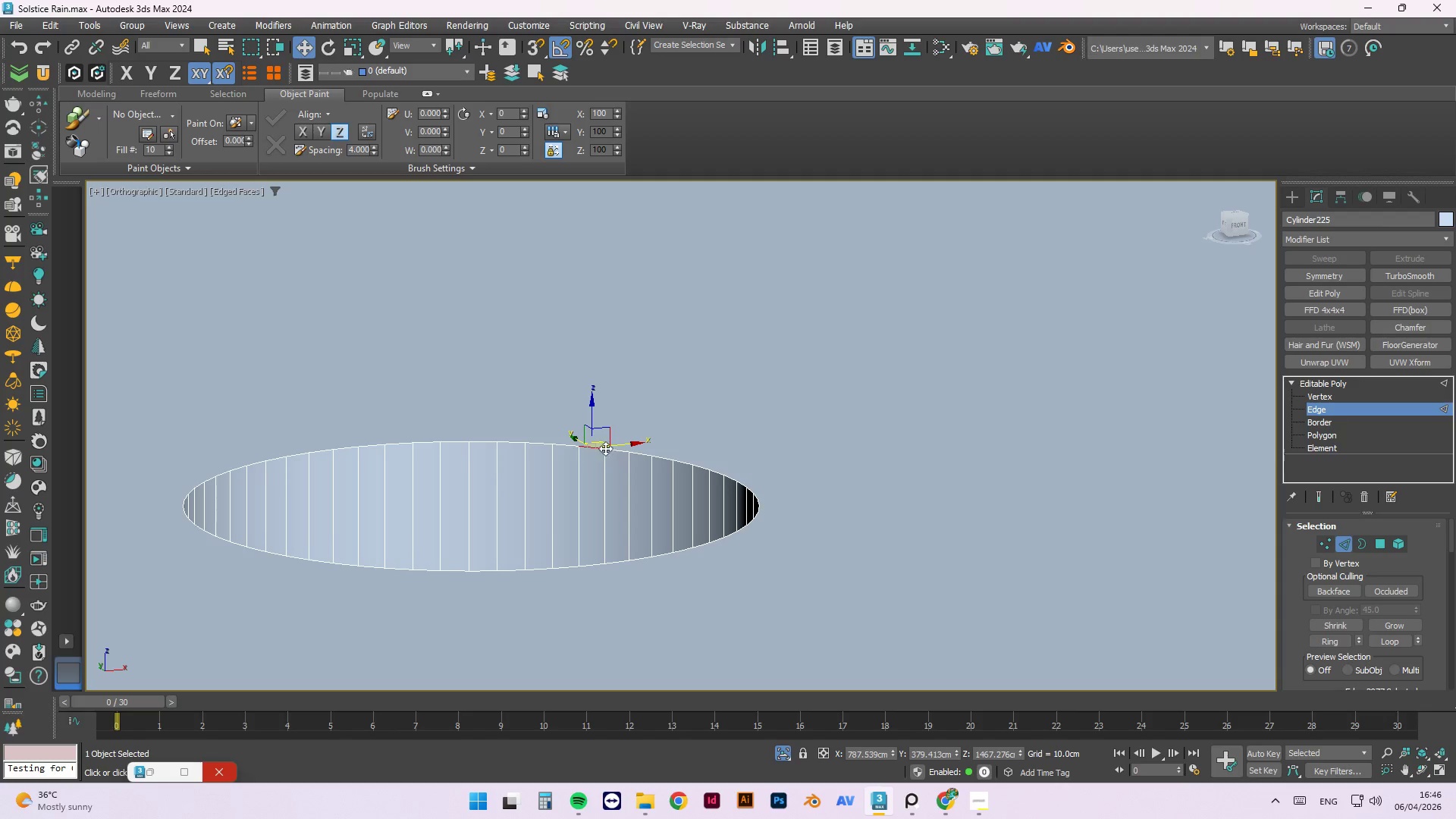 
hold_key(key=AltLeft, duration=1.22)
 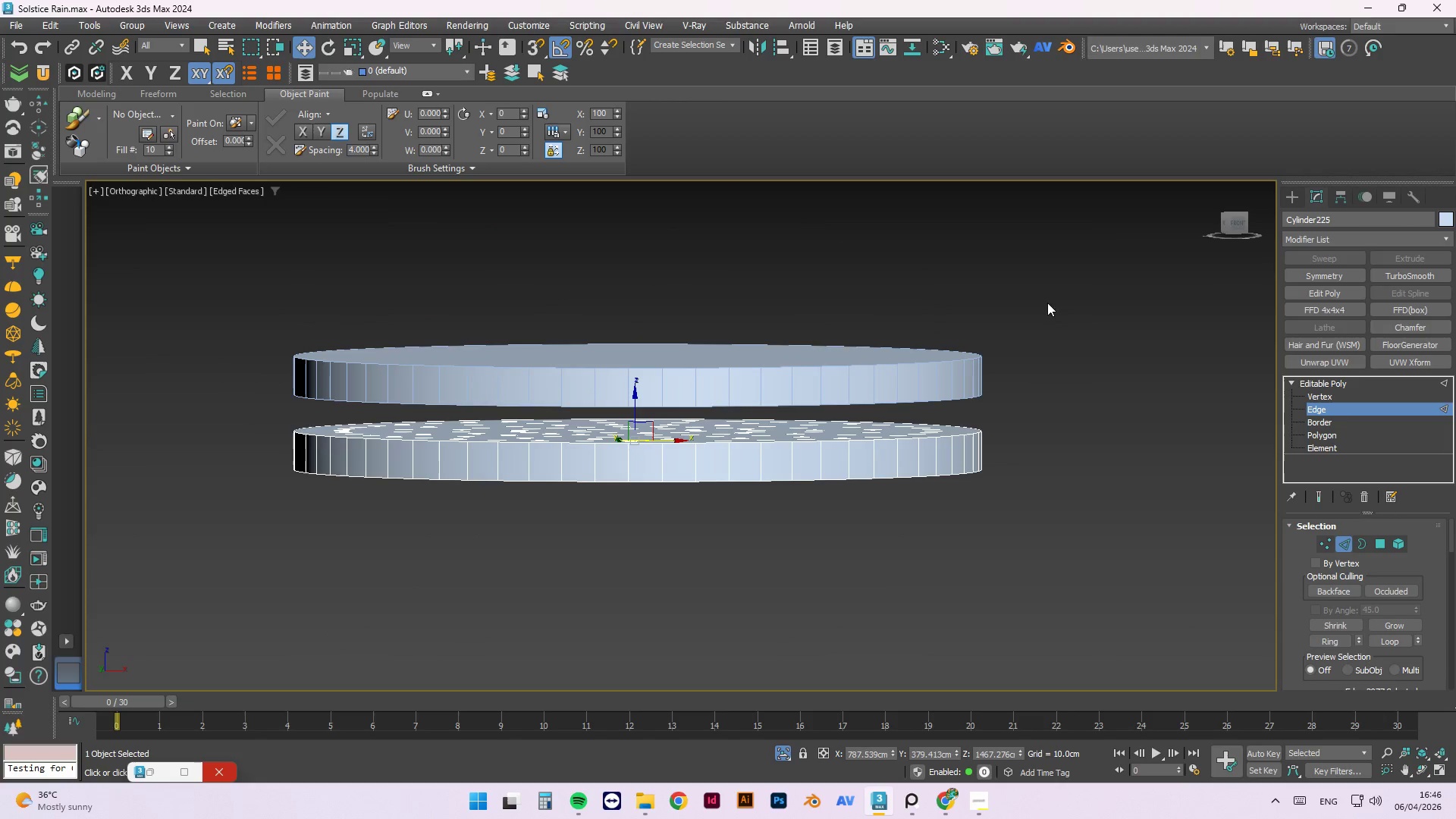 
scroll: coordinate [634, 441], scroll_direction: down, amount: 10.0
 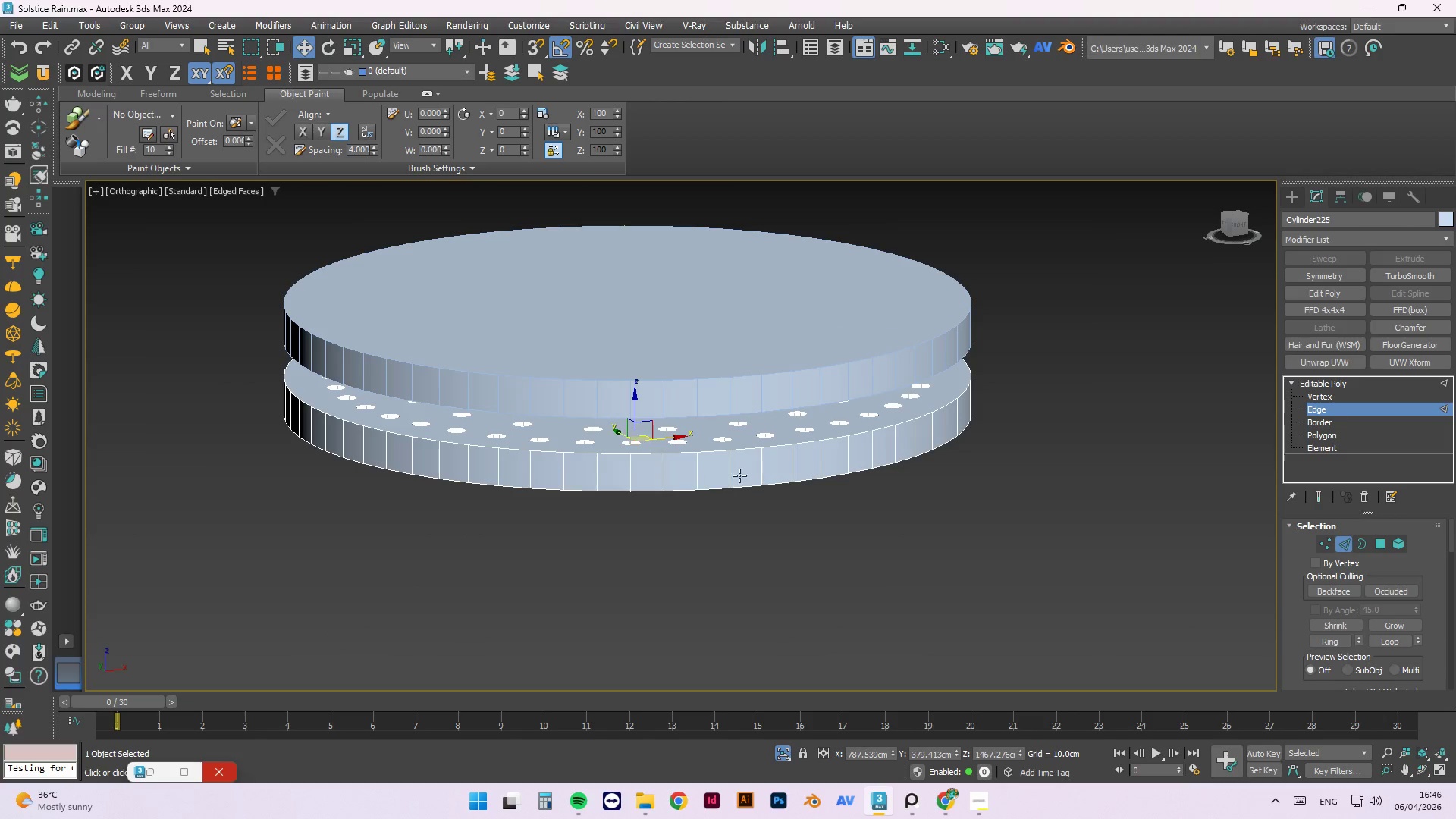 
left_click_drag(start_coordinate=[1057, 293], to_coordinate=[529, 312])
 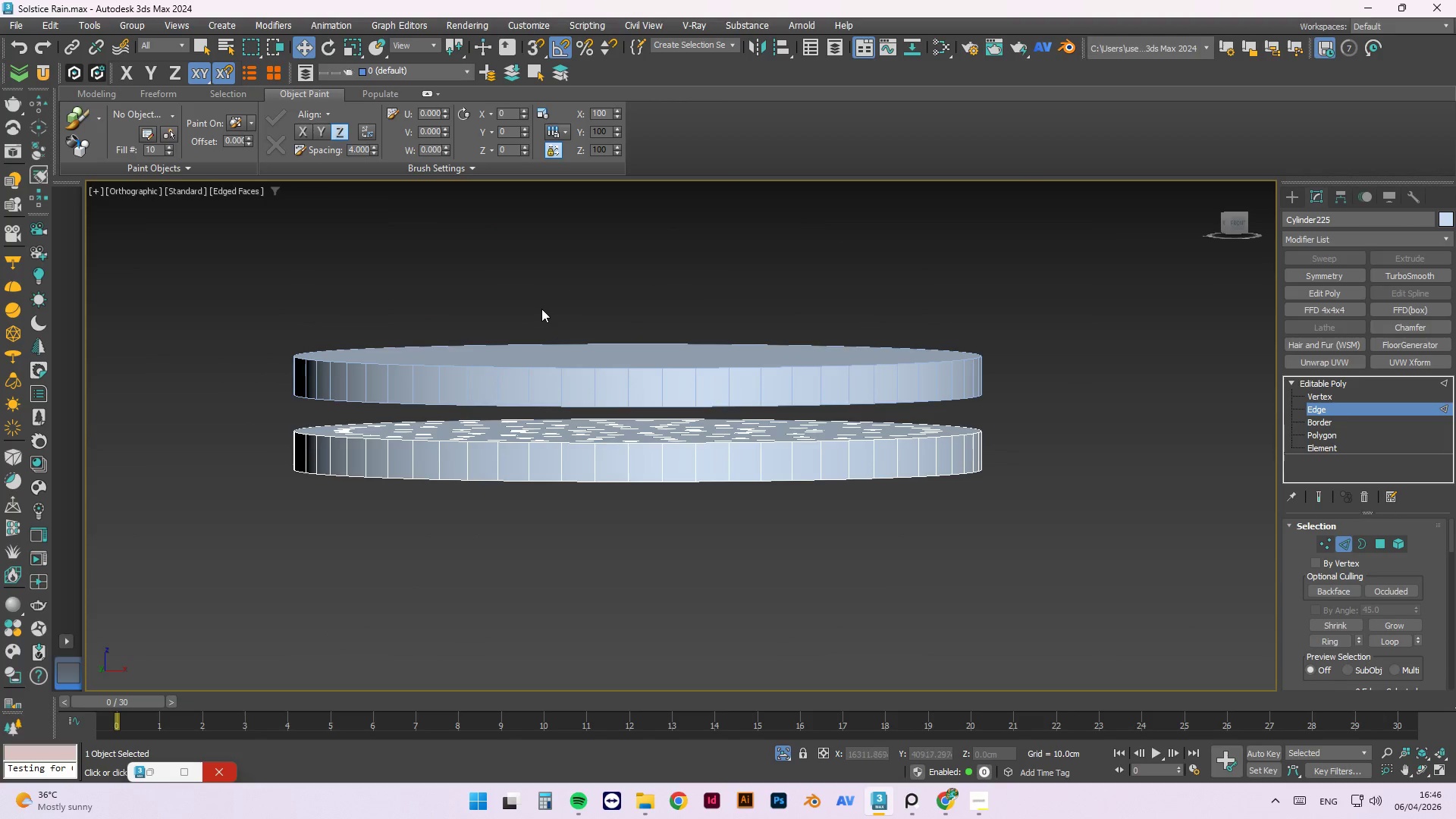 
type(fz)
 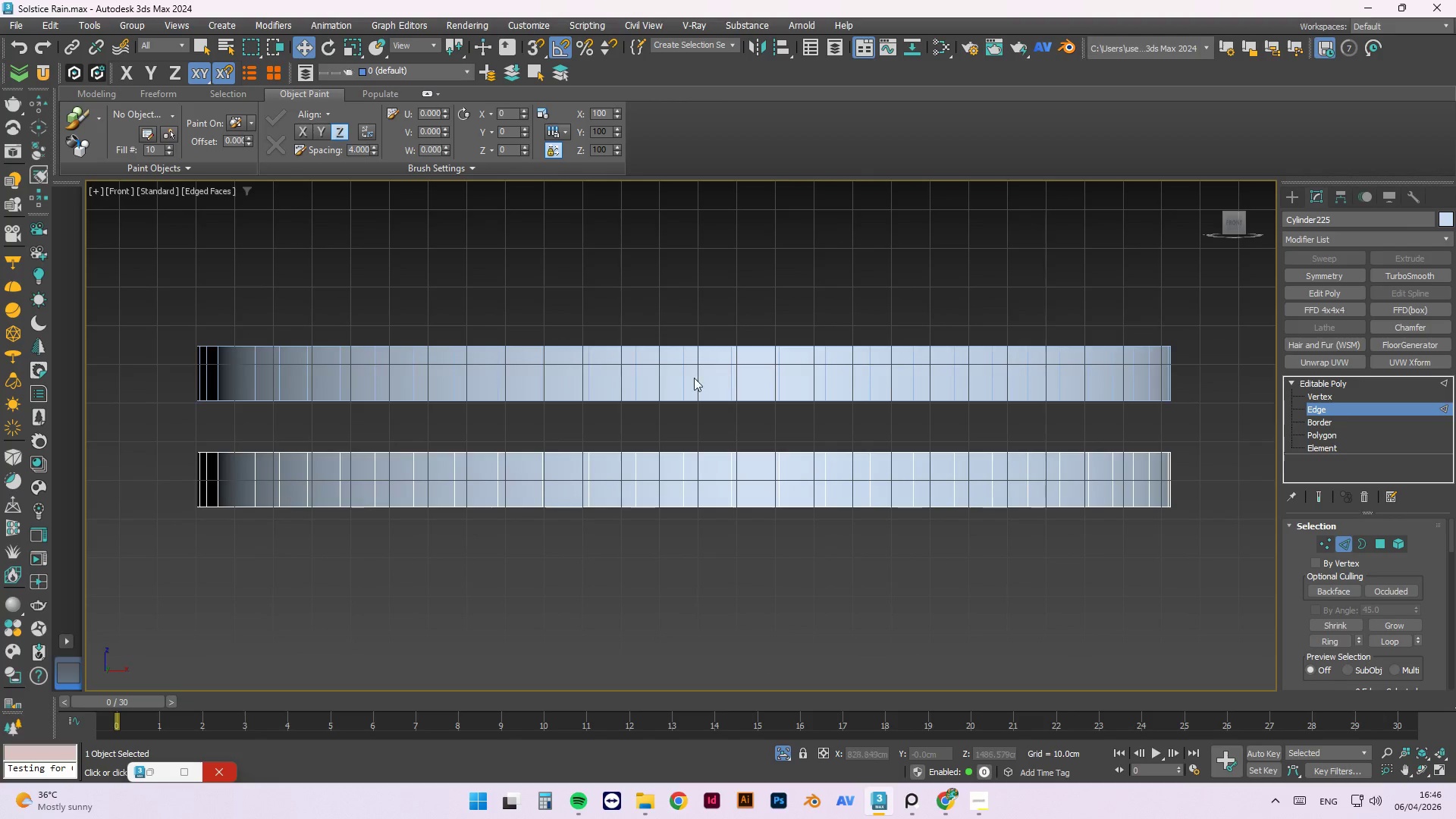 
left_click_drag(start_coordinate=[984, 312], to_coordinate=[293, 428])
 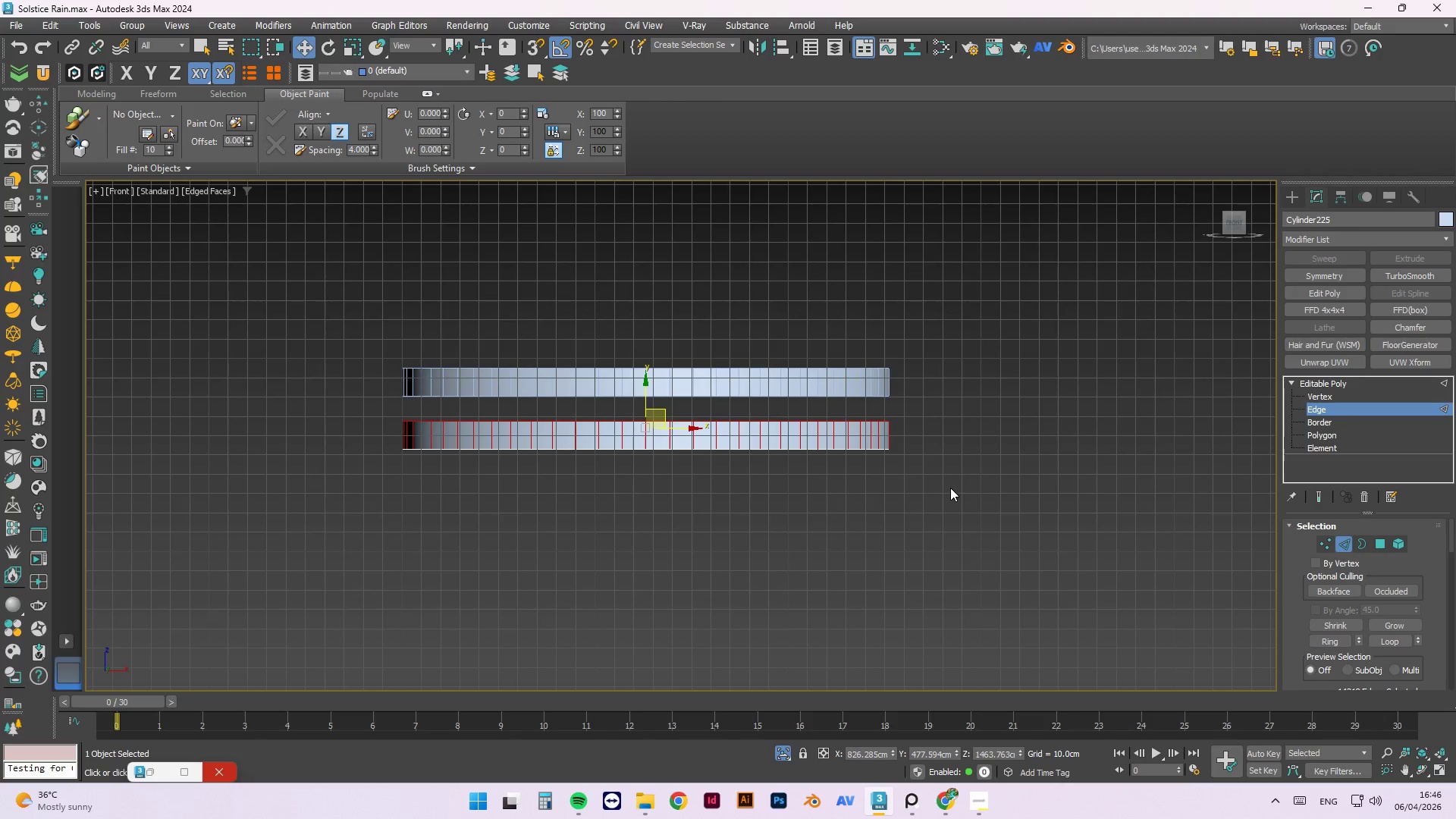 
scroll: coordinate [604, 391], scroll_direction: down, amount: 2.0
 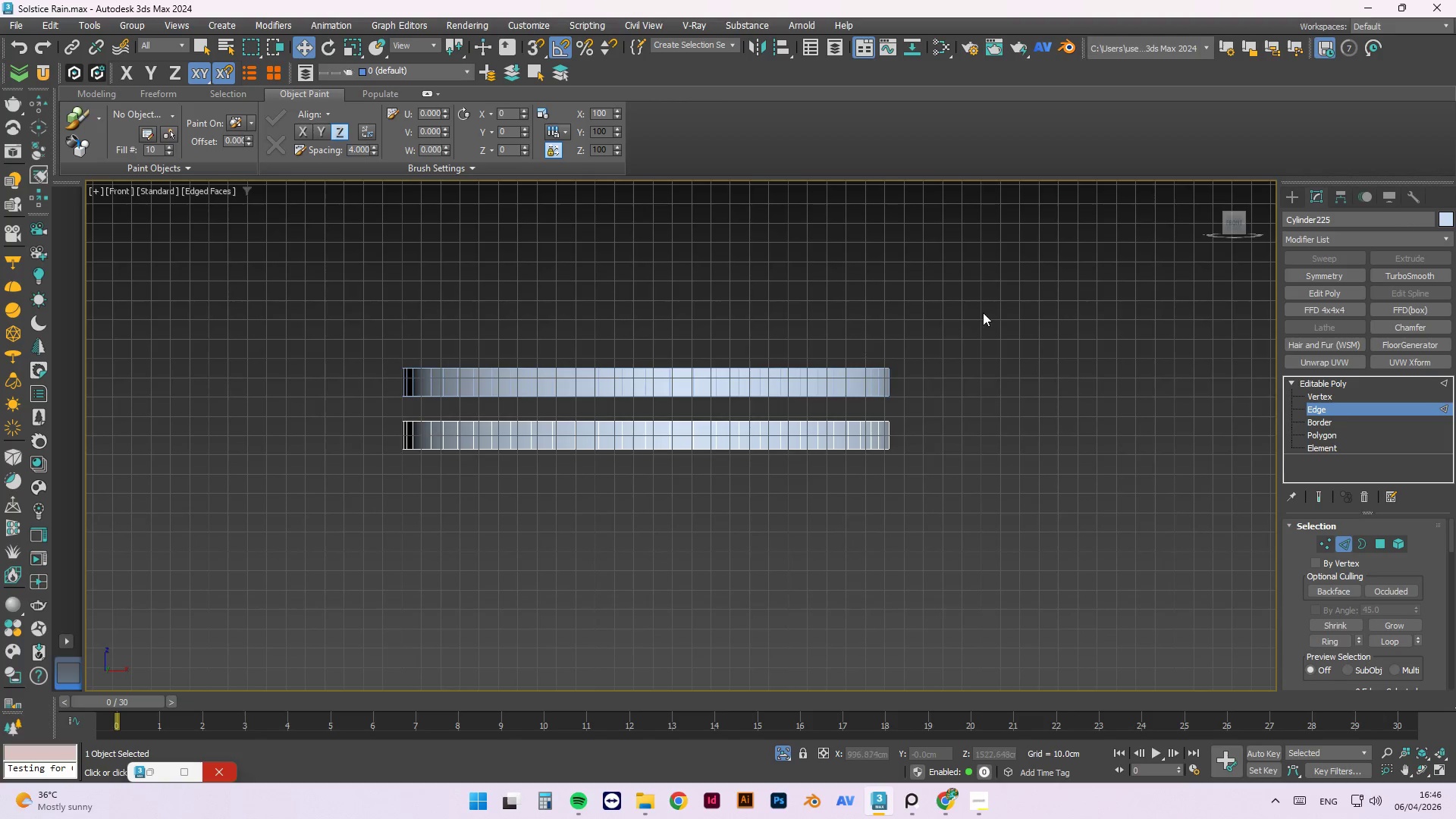 
hold_key(key=AltLeft, duration=1.5)
left_click_drag(start_coordinate=[1051, 520], to_coordinate=[304, 431])
 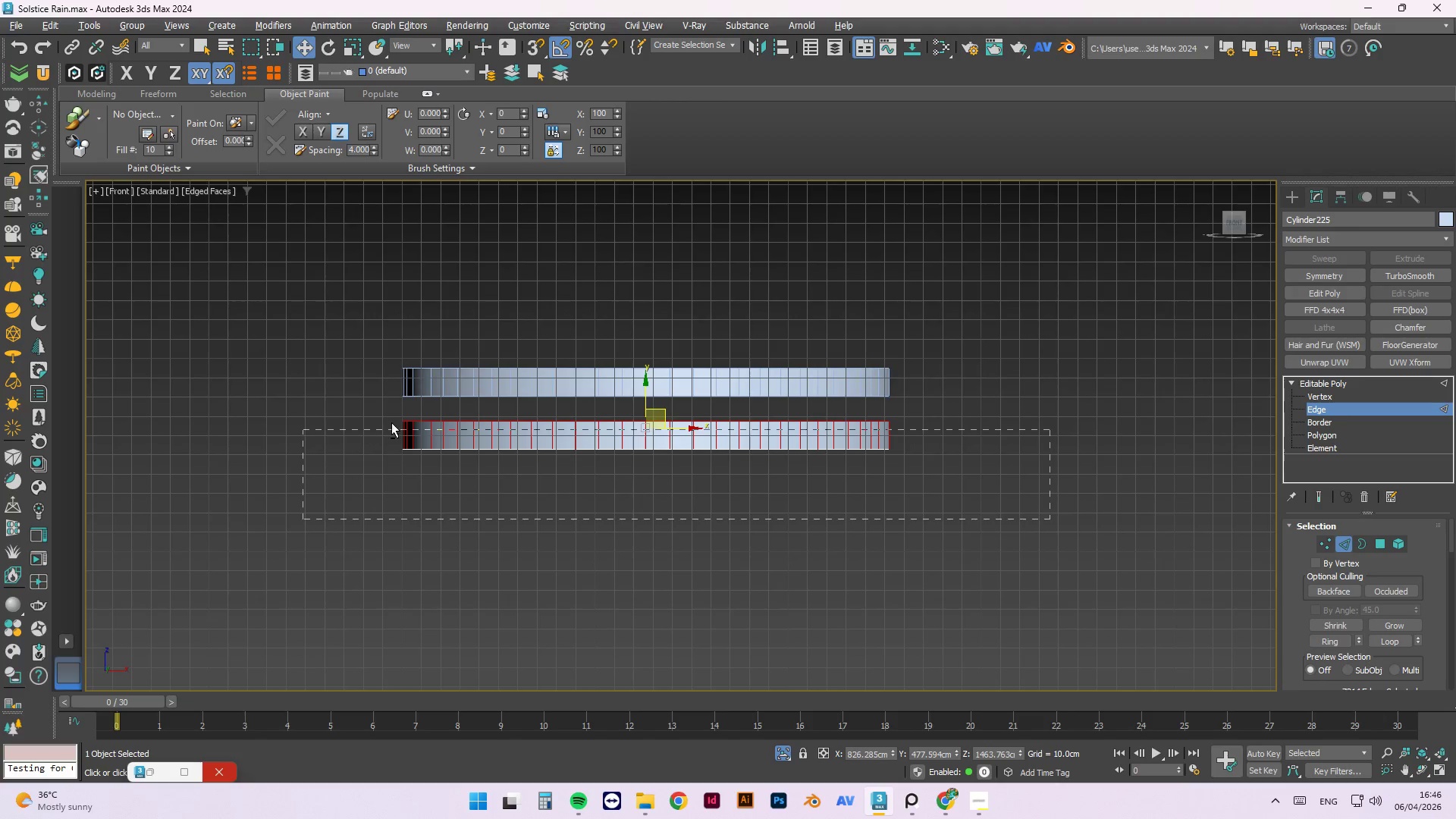 
key(Alt+AltLeft)
 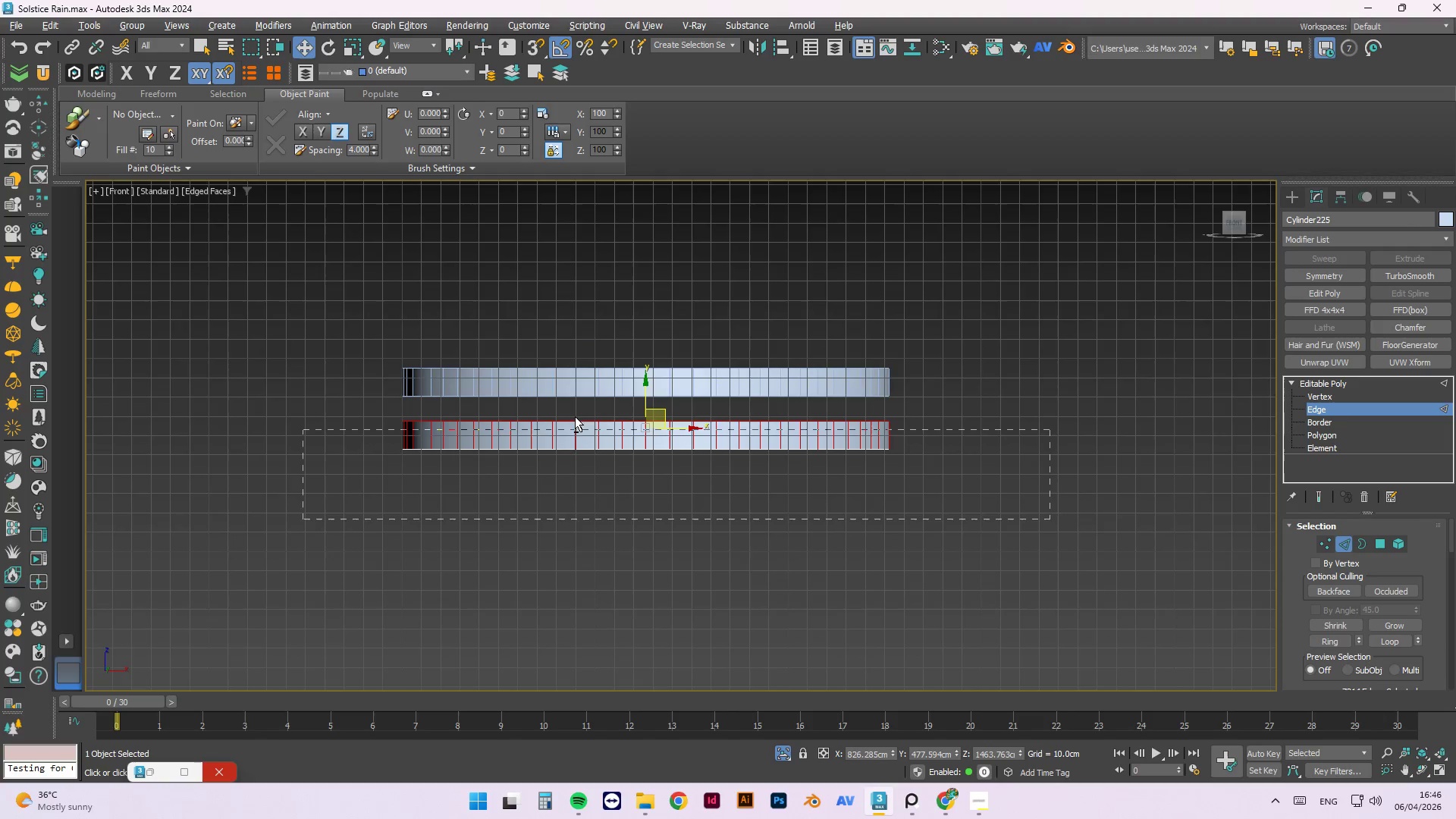 
key(Alt+AltLeft)
 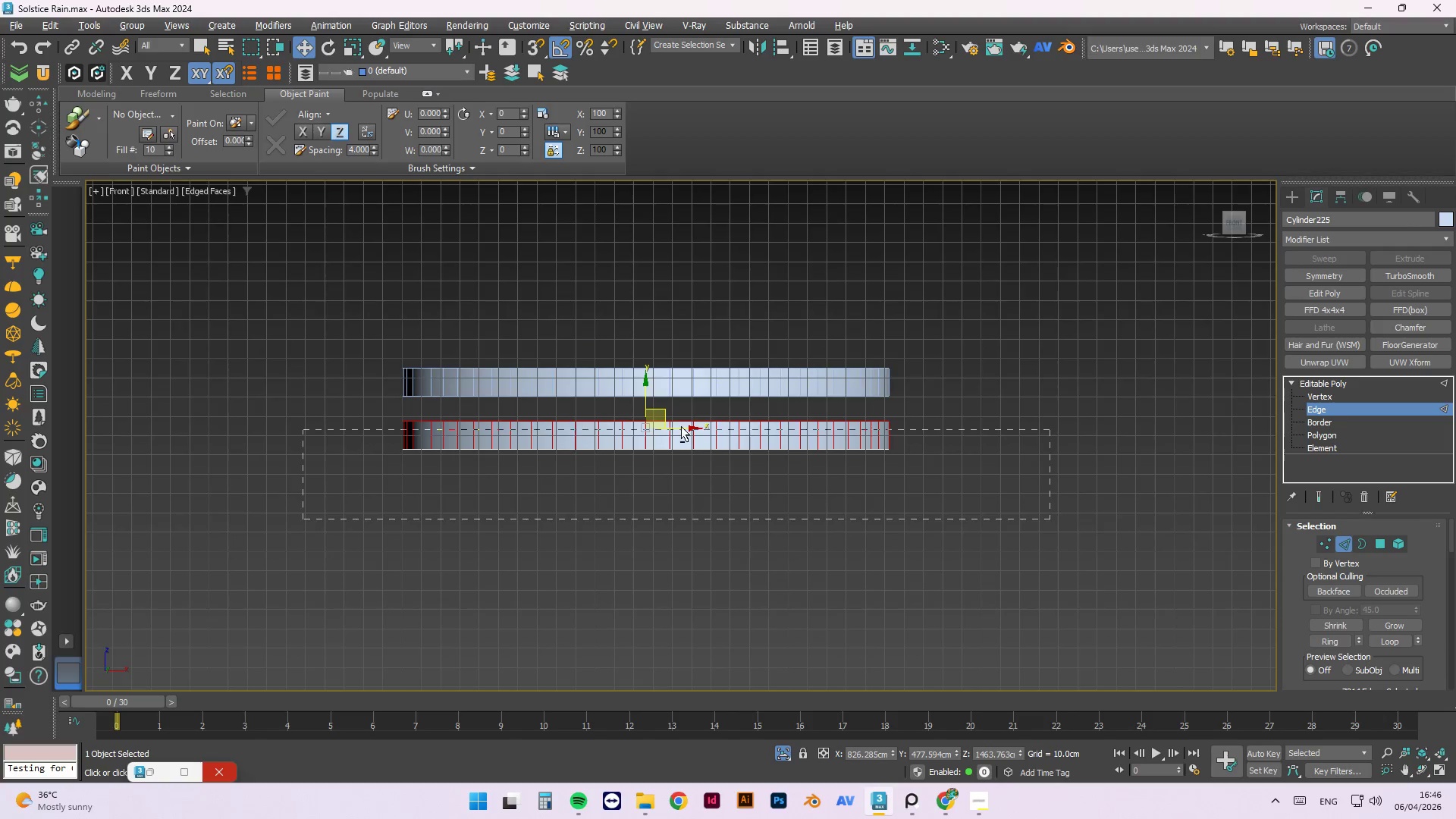 
key(Alt+AltLeft)
 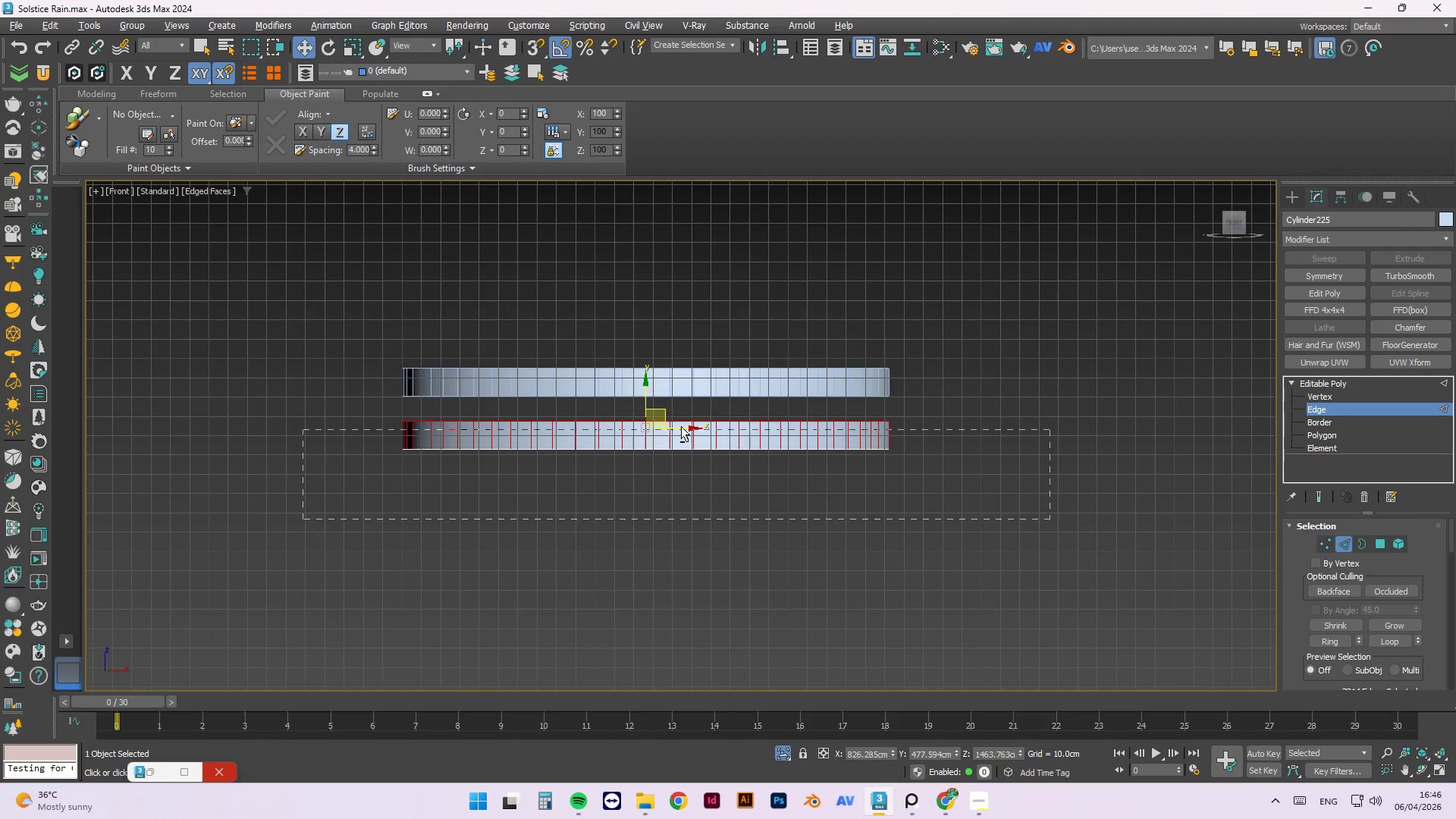 
key(Alt+AltLeft)
 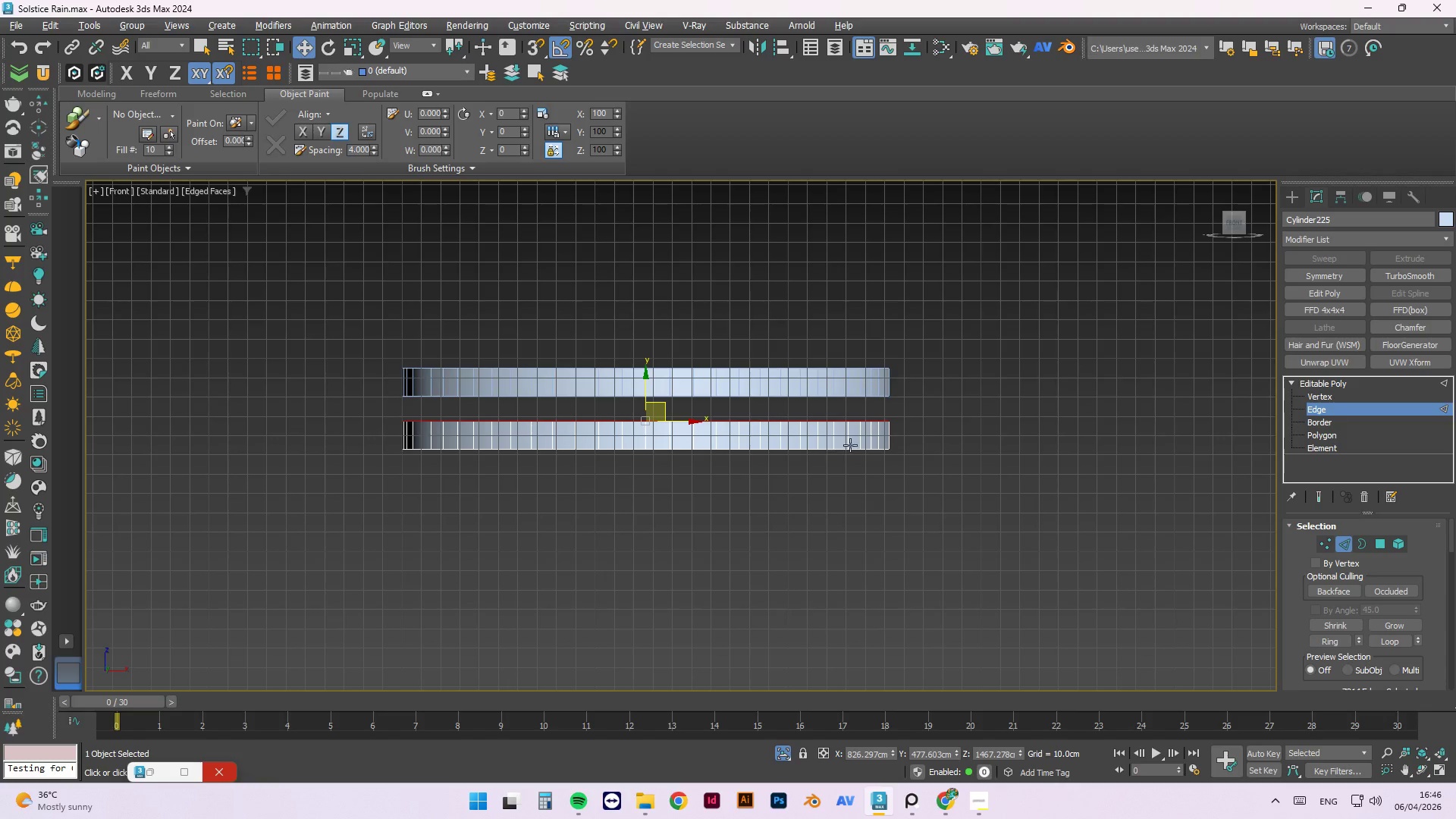 
hold_key(key=AltLeft, duration=1.5)
 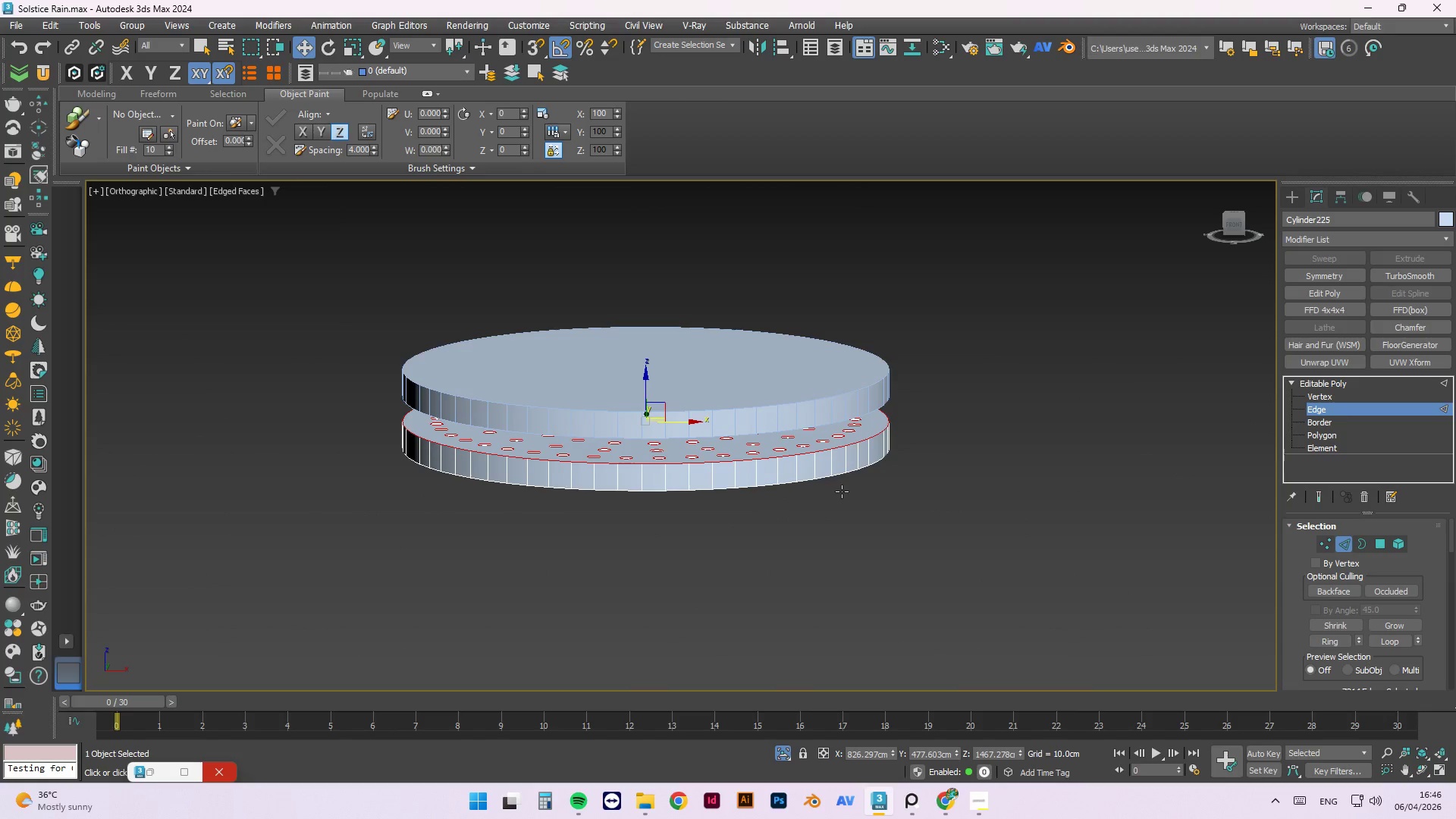 
hold_key(key=AltLeft, duration=0.81)
 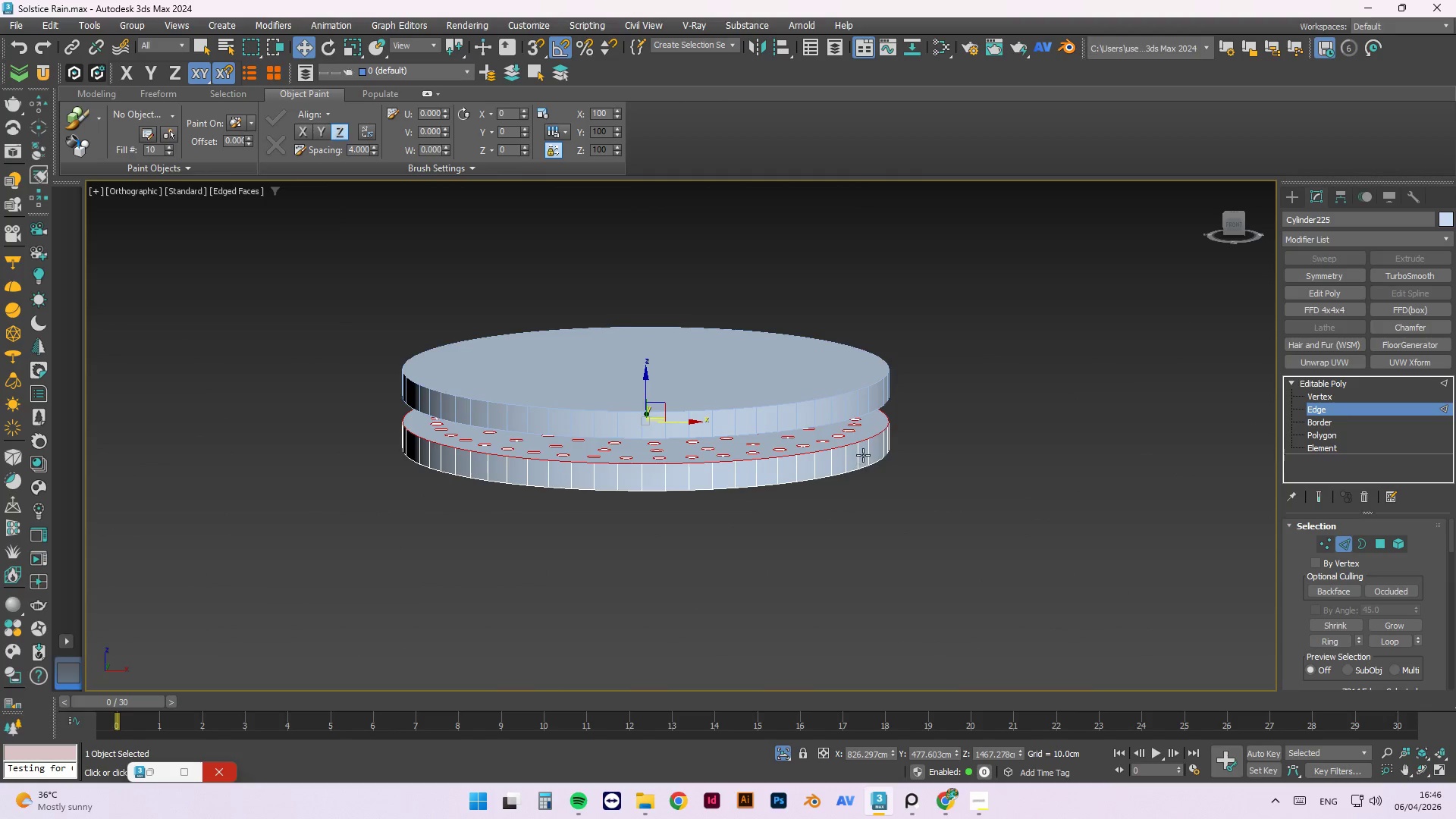 
scroll: coordinate [830, 432], scroll_direction: up, amount: 4.0
 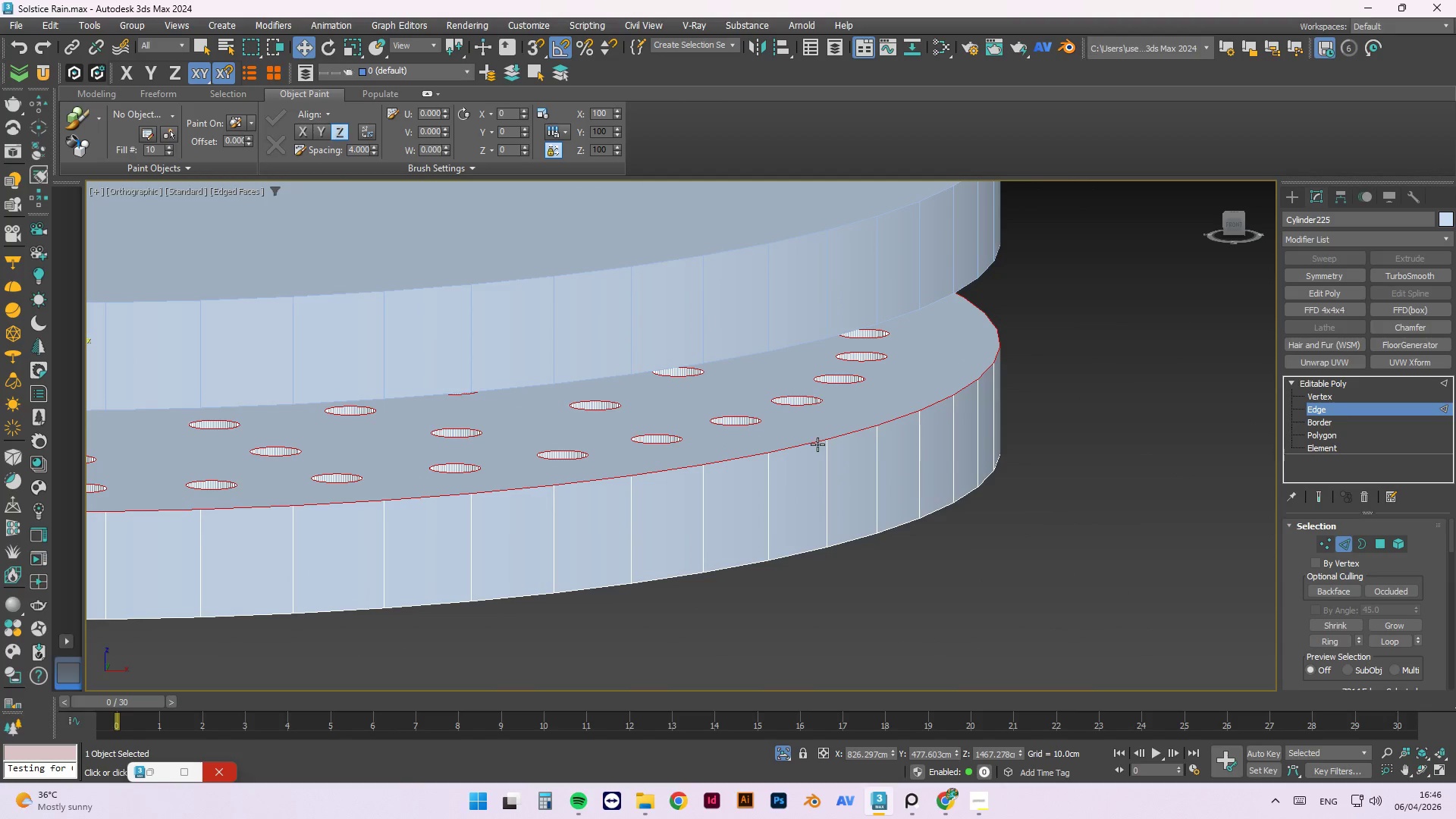 
hold_key(key=AltLeft, duration=1.36)
double_click([816, 439])
 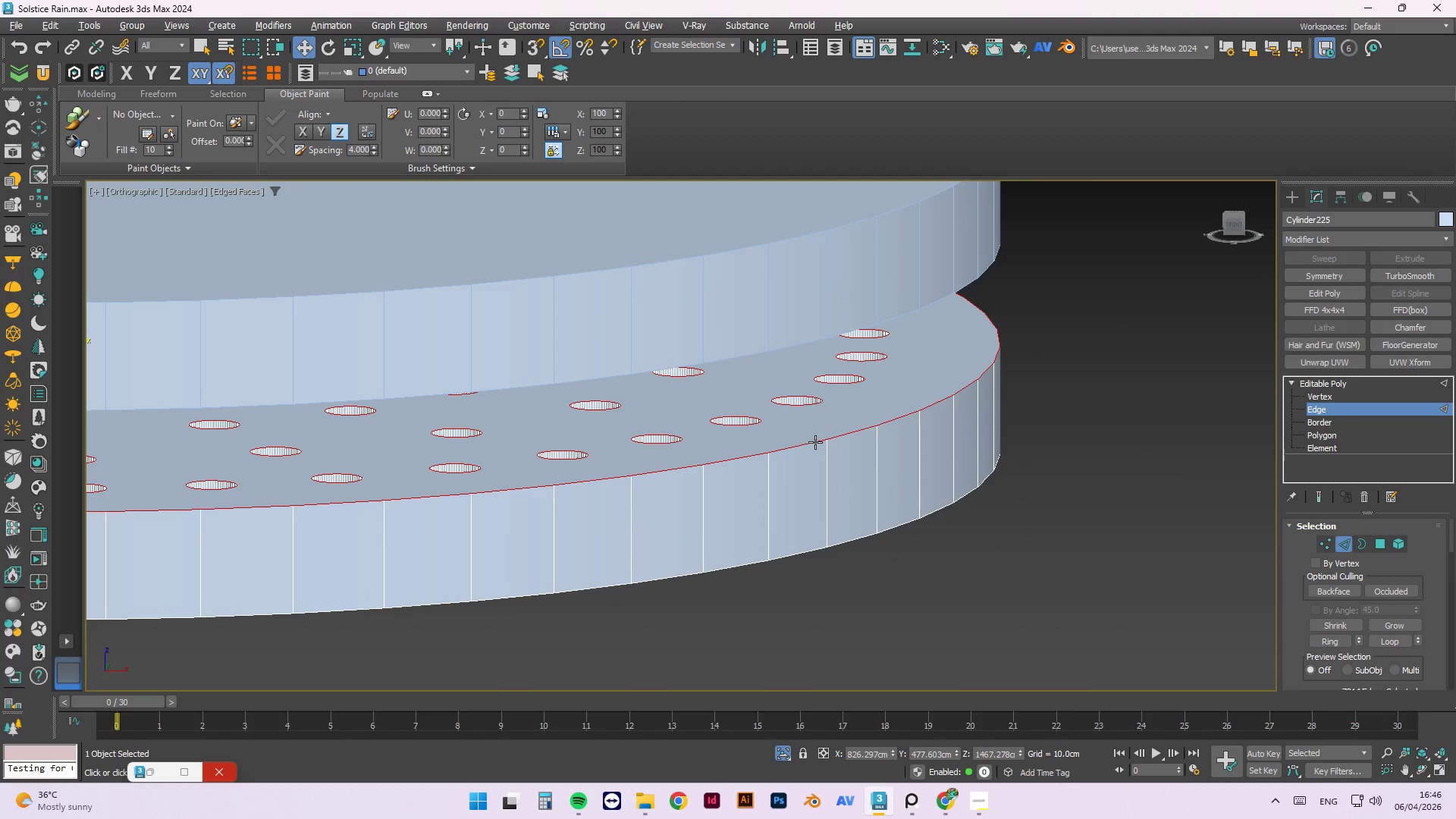 
triple_click([815, 442])
 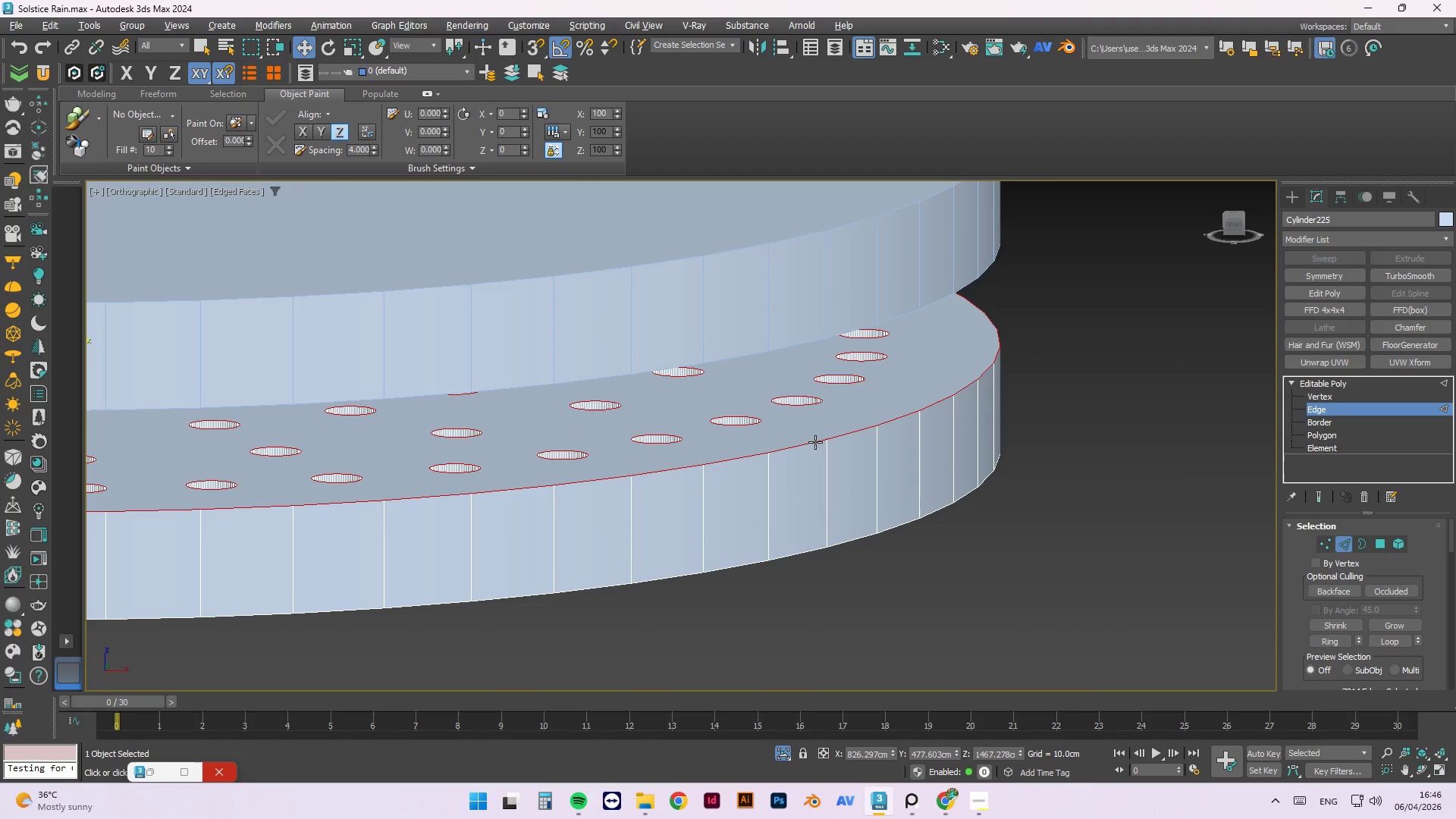 
triple_click([815, 442])
 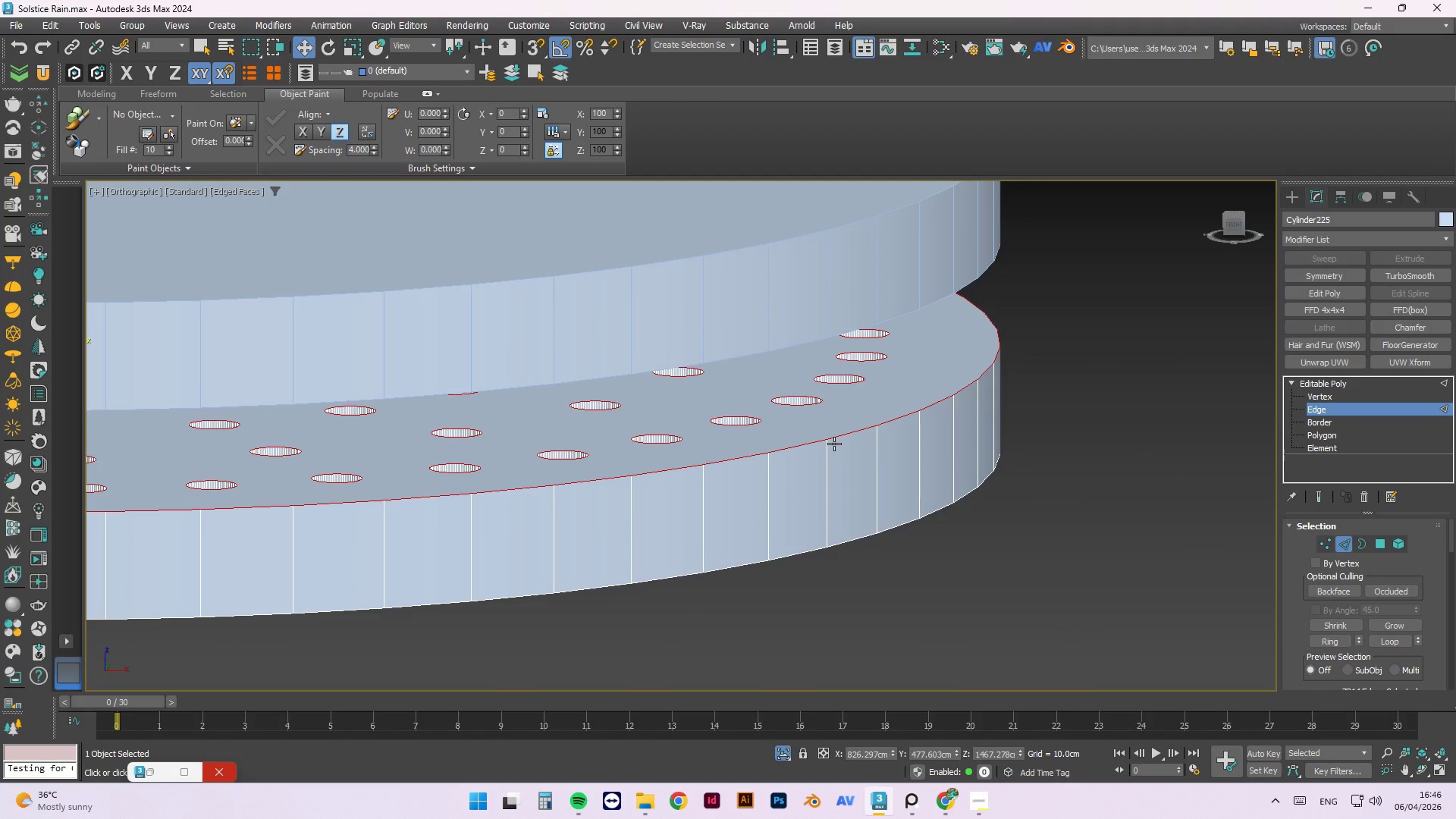 
hold_key(key=ControlLeft, duration=0.92)
double_click([833, 441])
 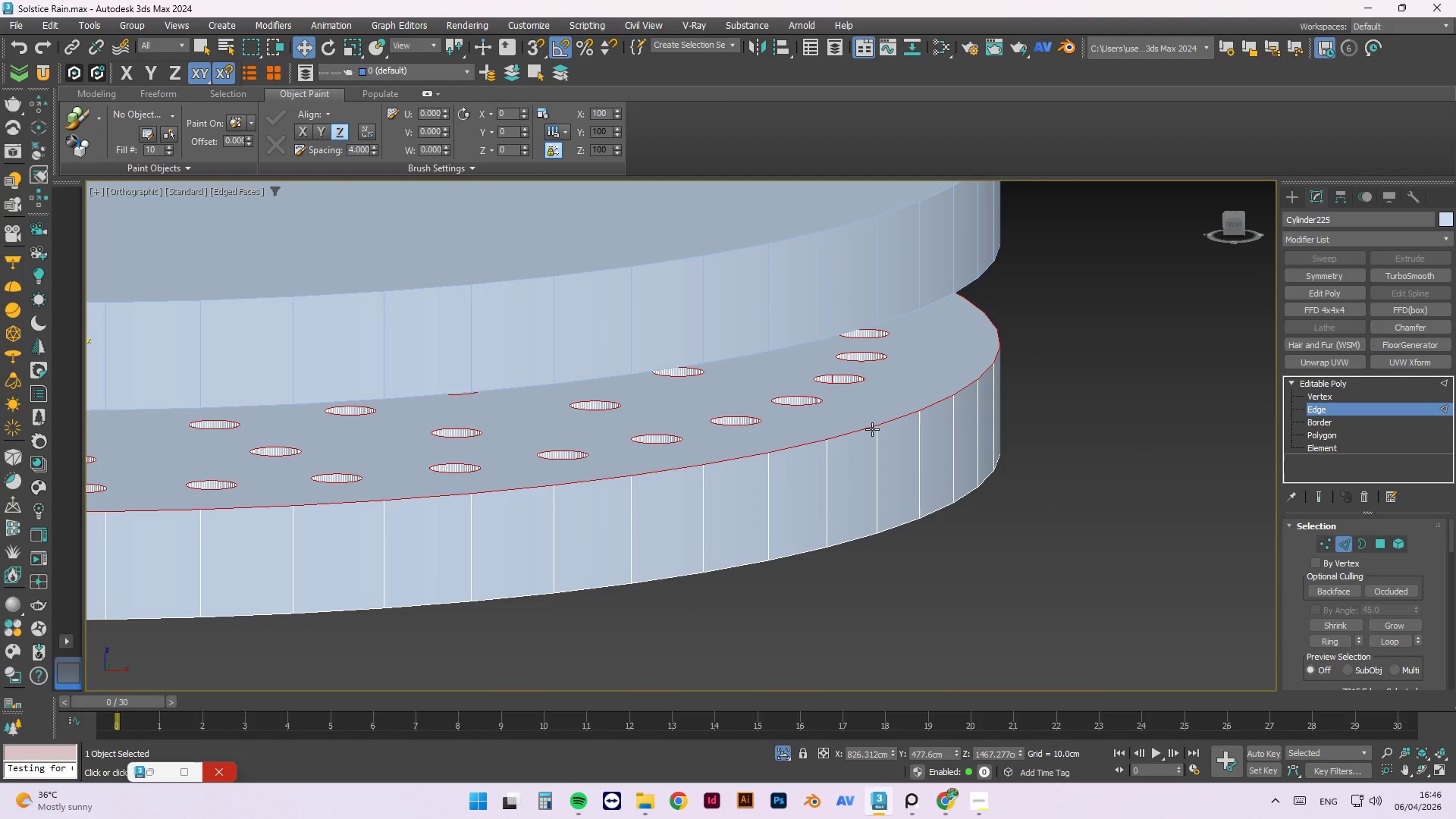 
left_click([869, 428])
 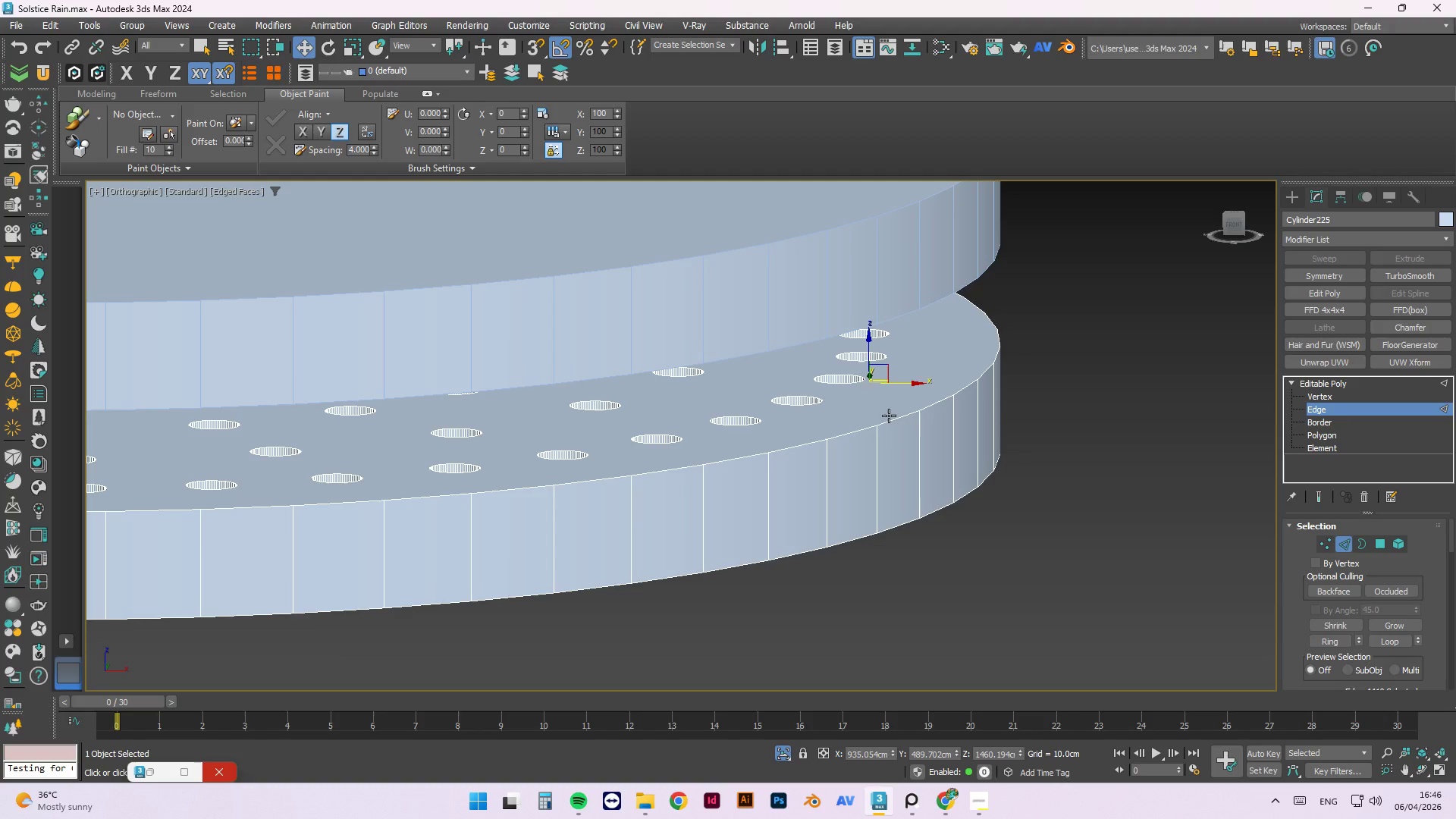 
key(Control+Z)
 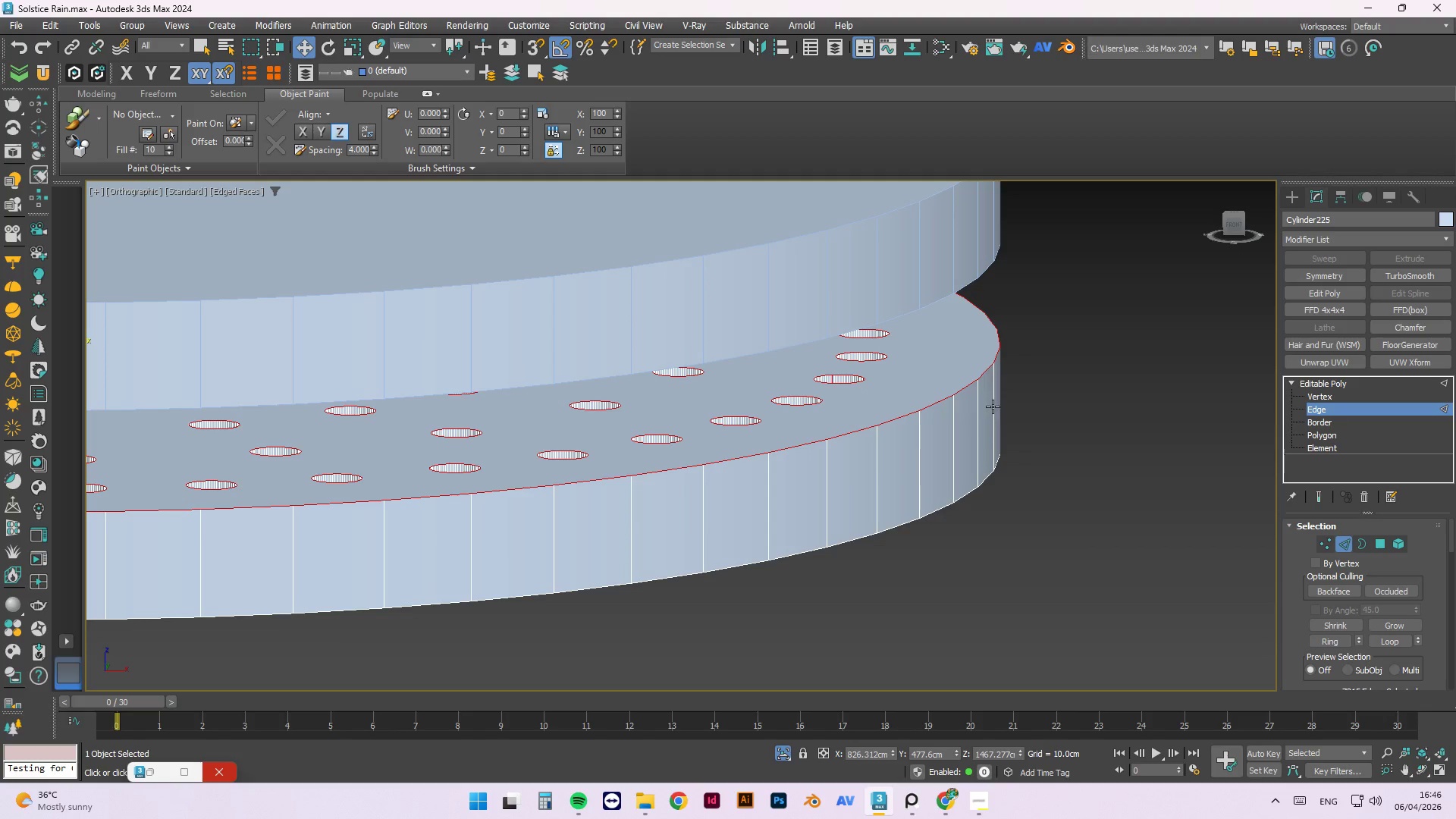 
scroll: coordinate [978, 443], scroll_direction: down, amount: 3.0
 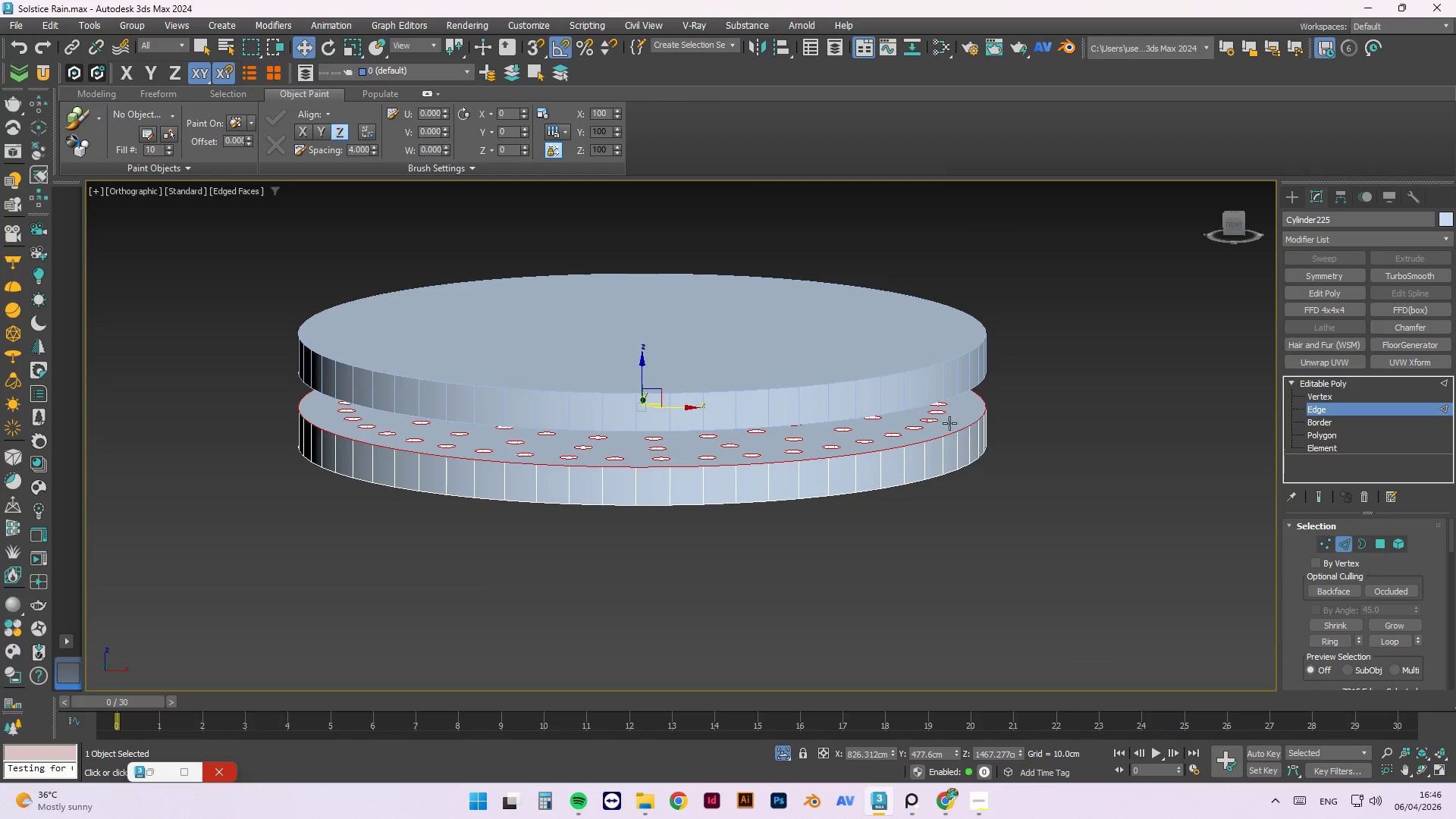 
scroll: coordinate [764, 396], scroll_direction: up, amount: 7.0
 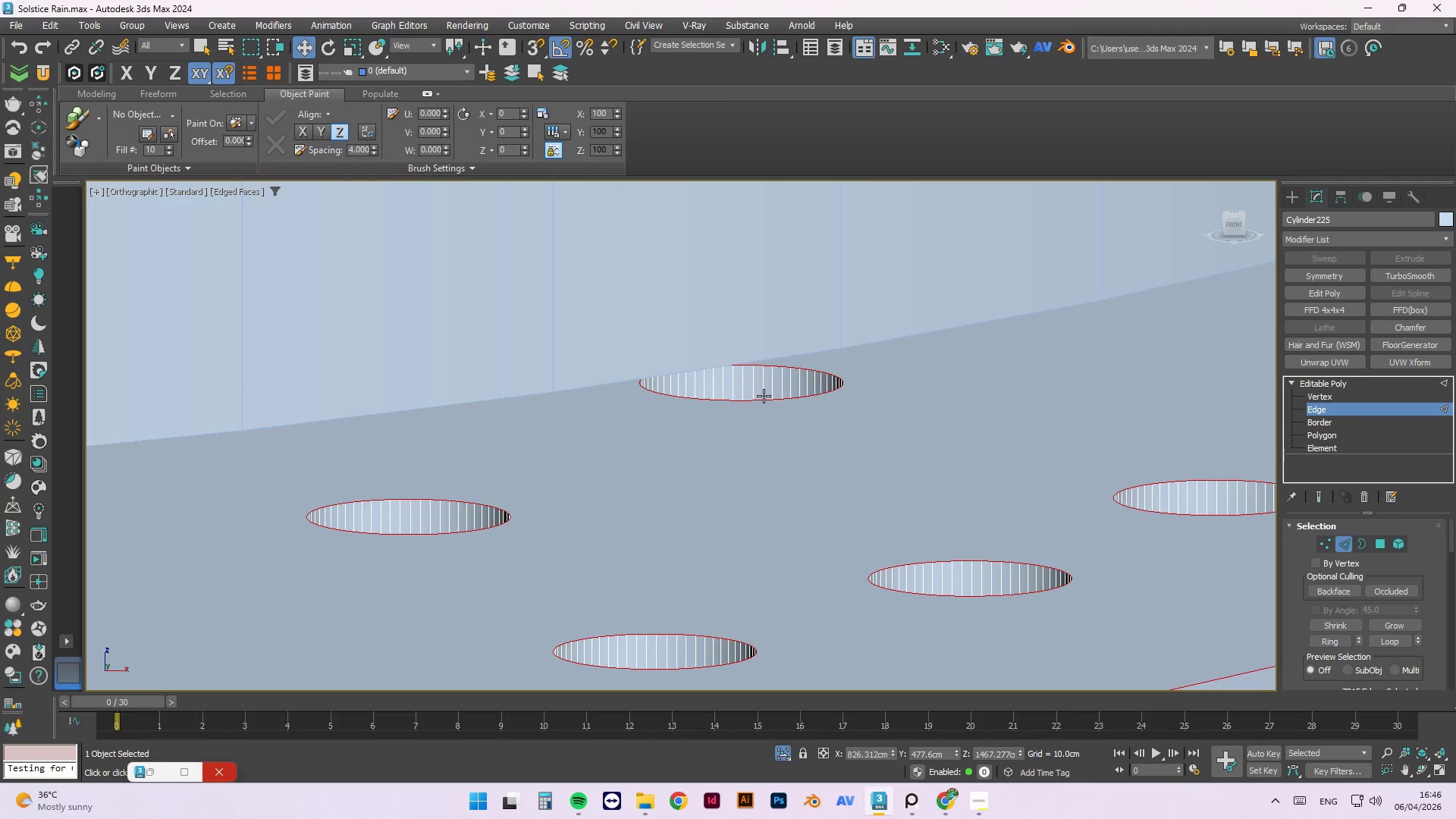 
scroll: coordinate [764, 396], scroll_direction: down, amount: 2.0
 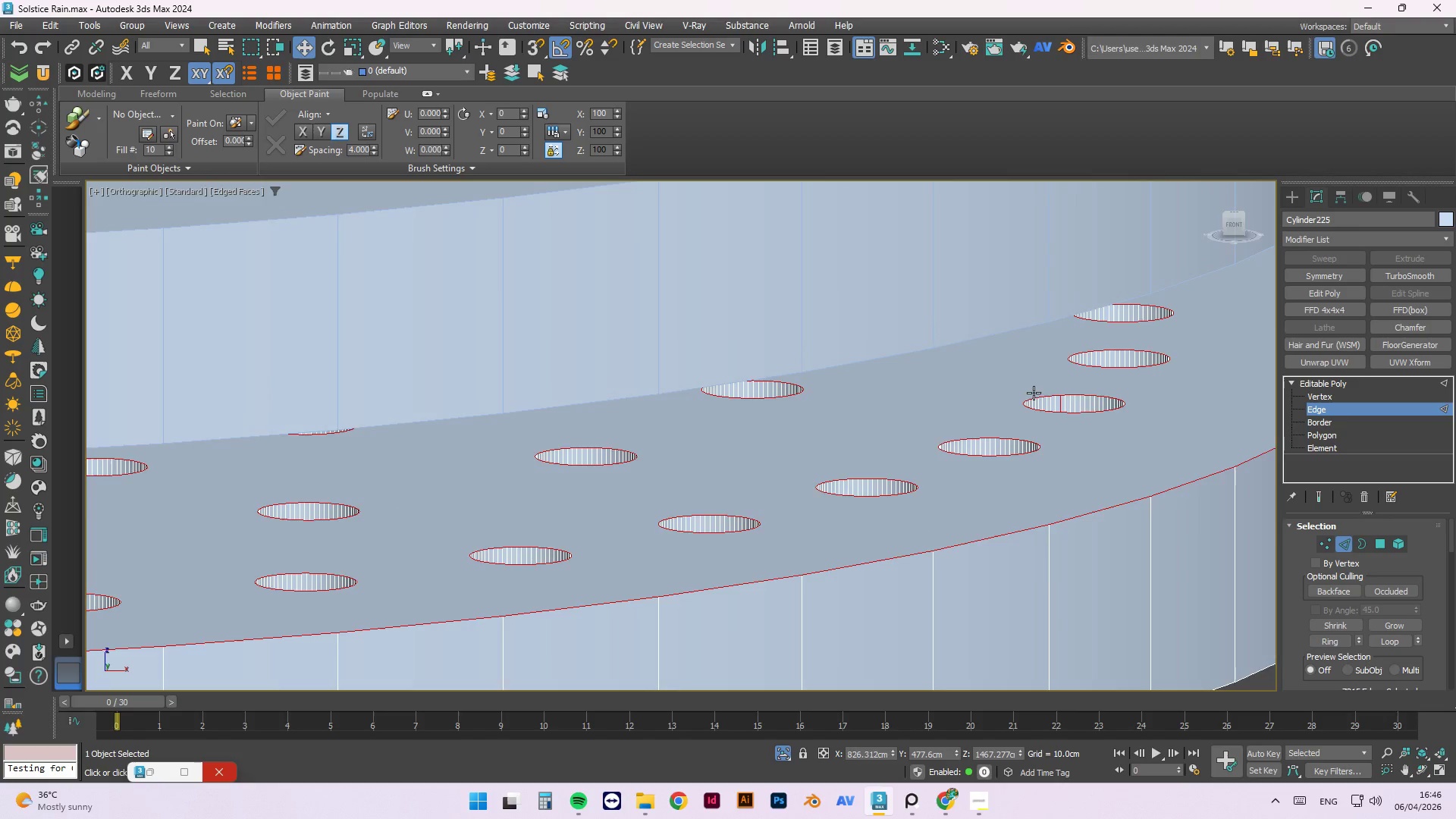 
scroll: coordinate [1078, 410], scroll_direction: up, amount: 4.0
 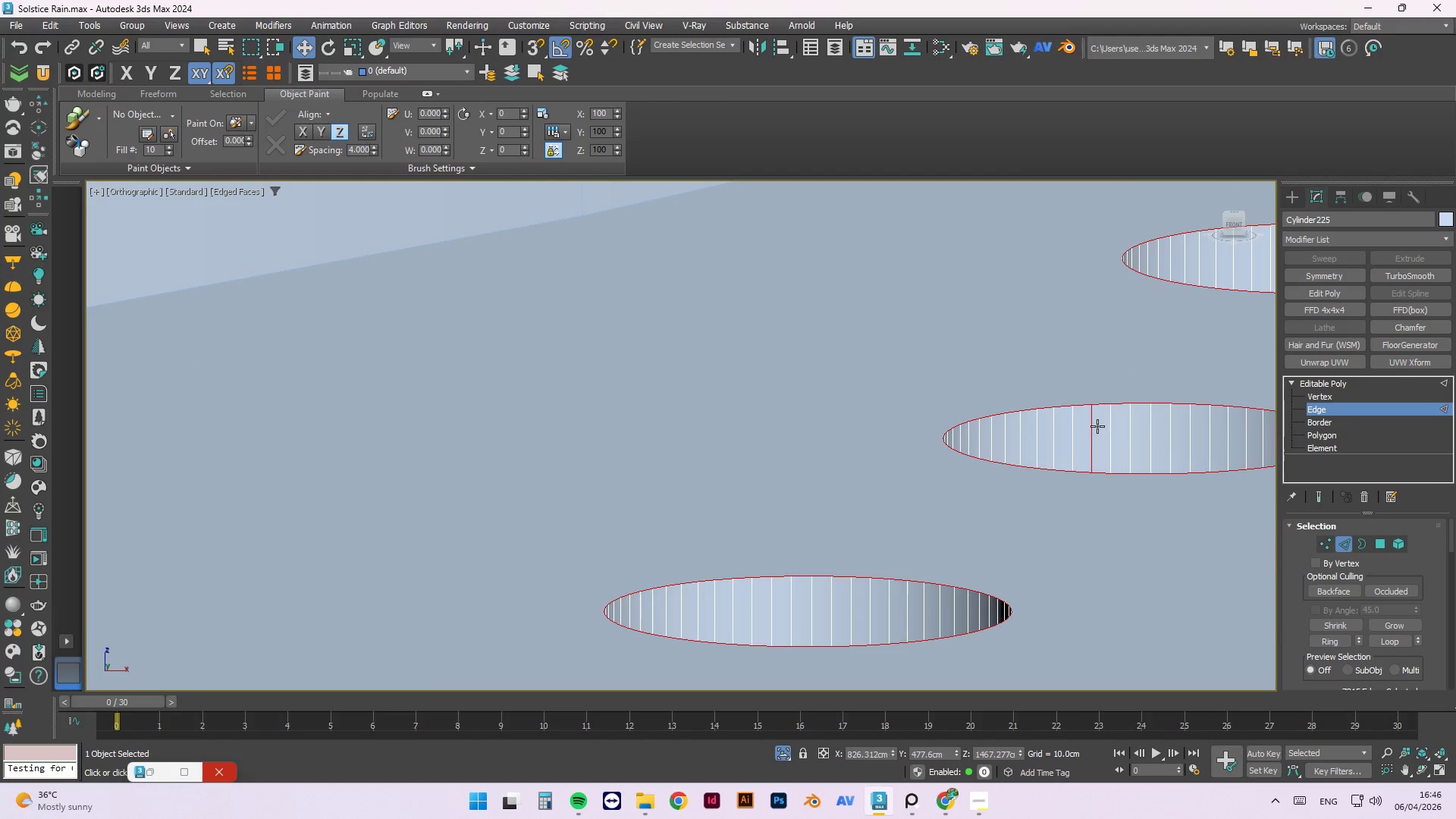 
scroll: coordinate [1065, 425], scroll_direction: down, amount: 8.0
 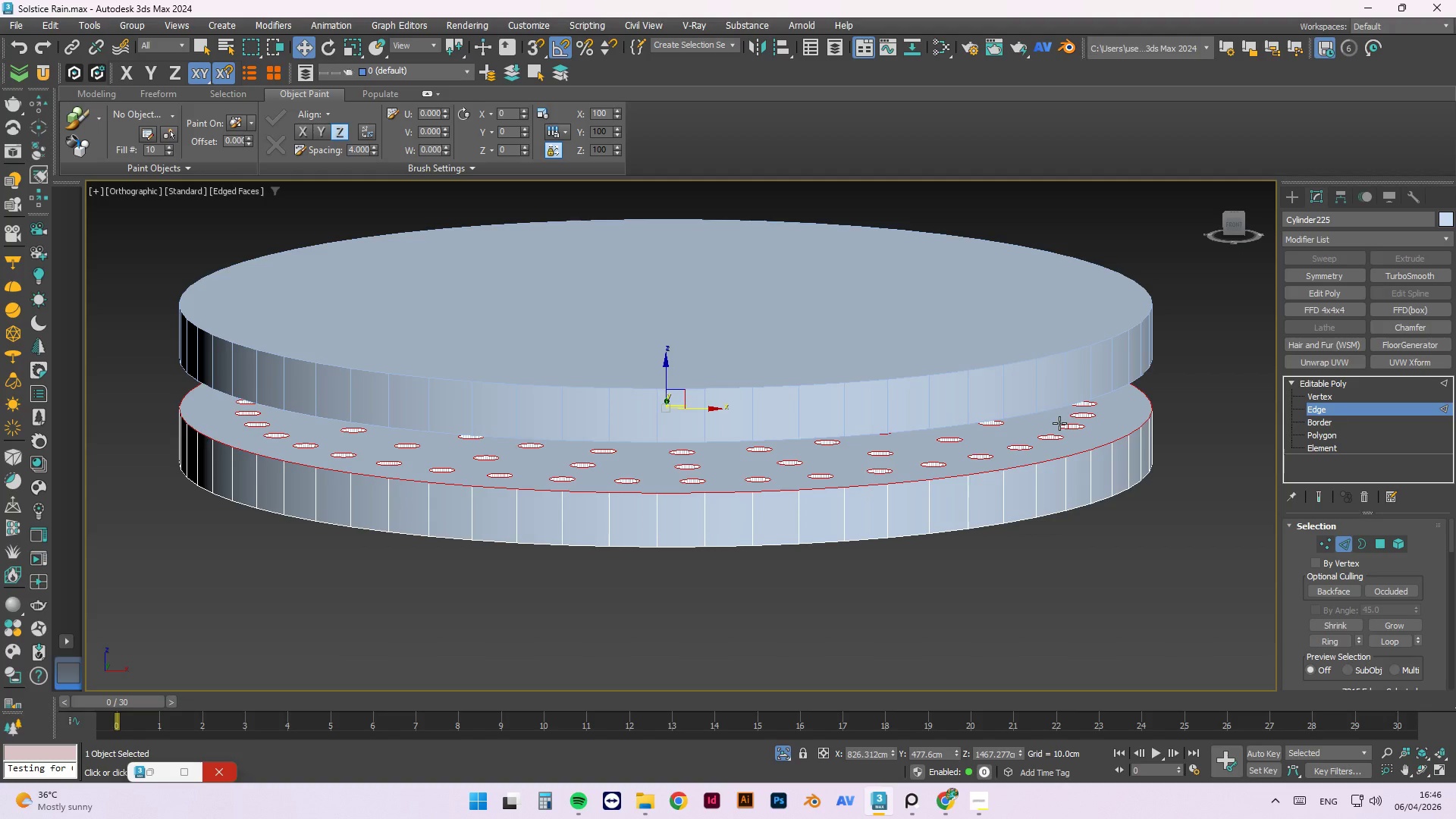 
left_click([1027, 593])
 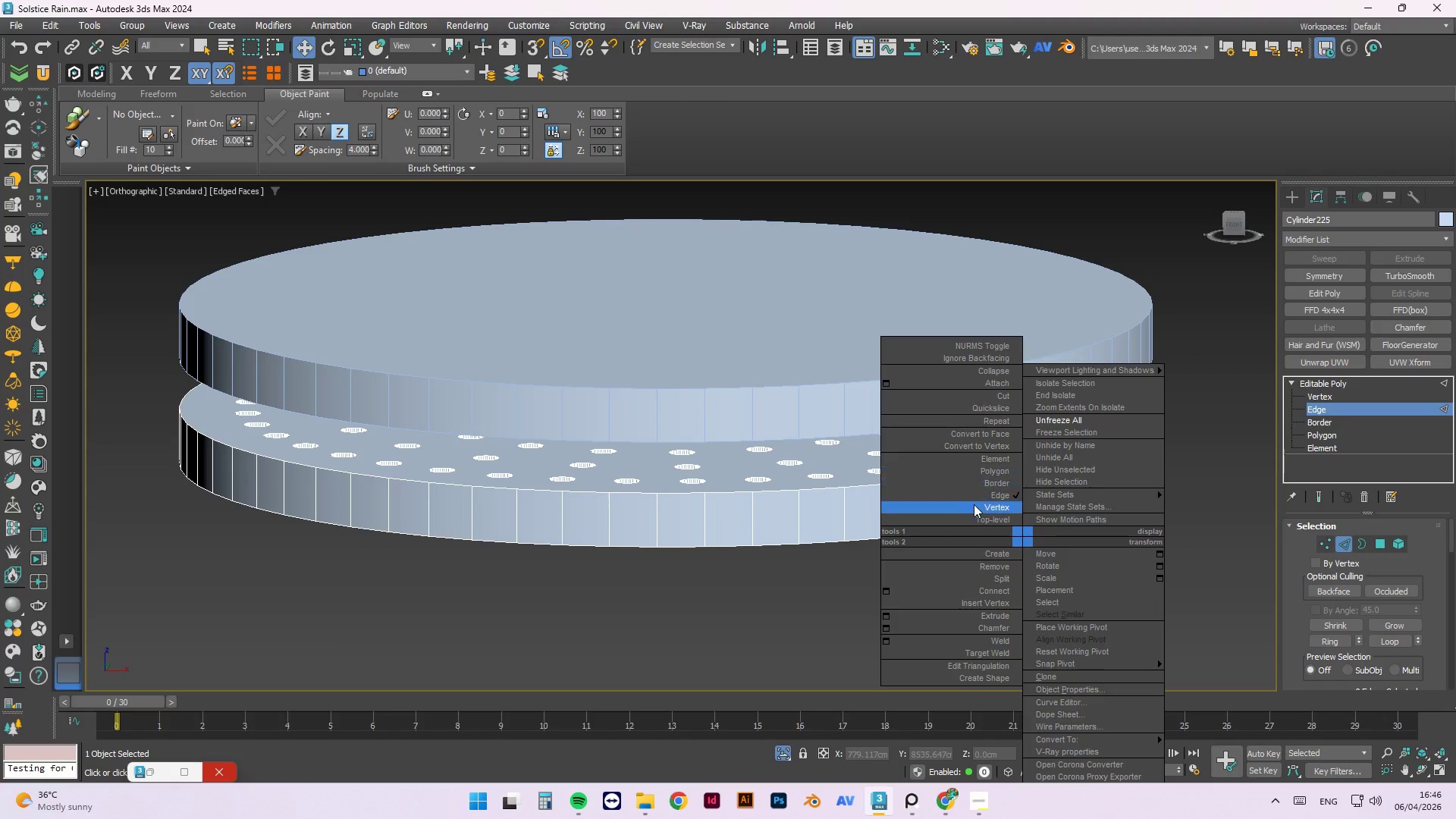 
left_click_drag(start_coordinate=[981, 516], to_coordinate=[981, 561])
 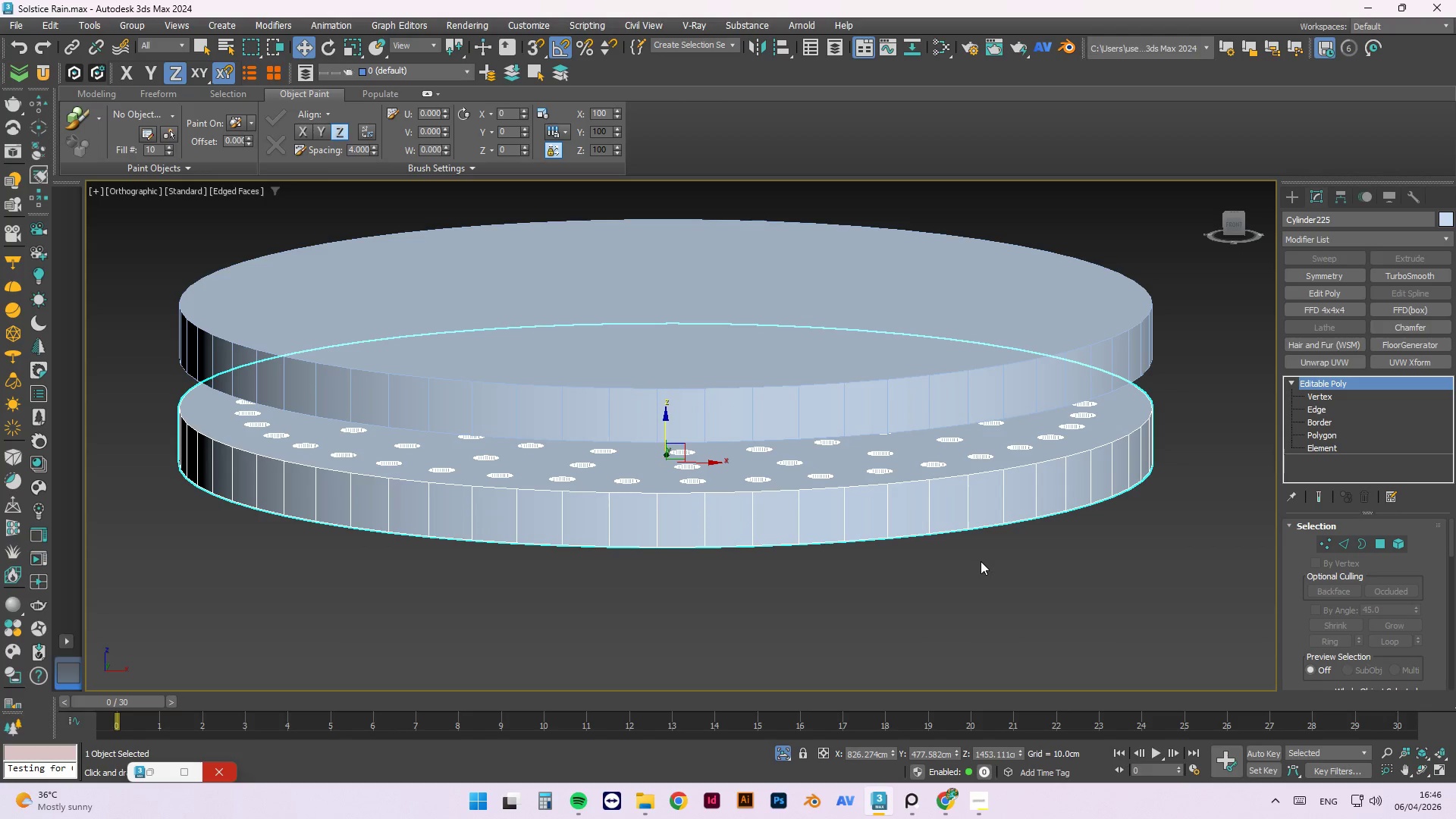 
type(fz)
 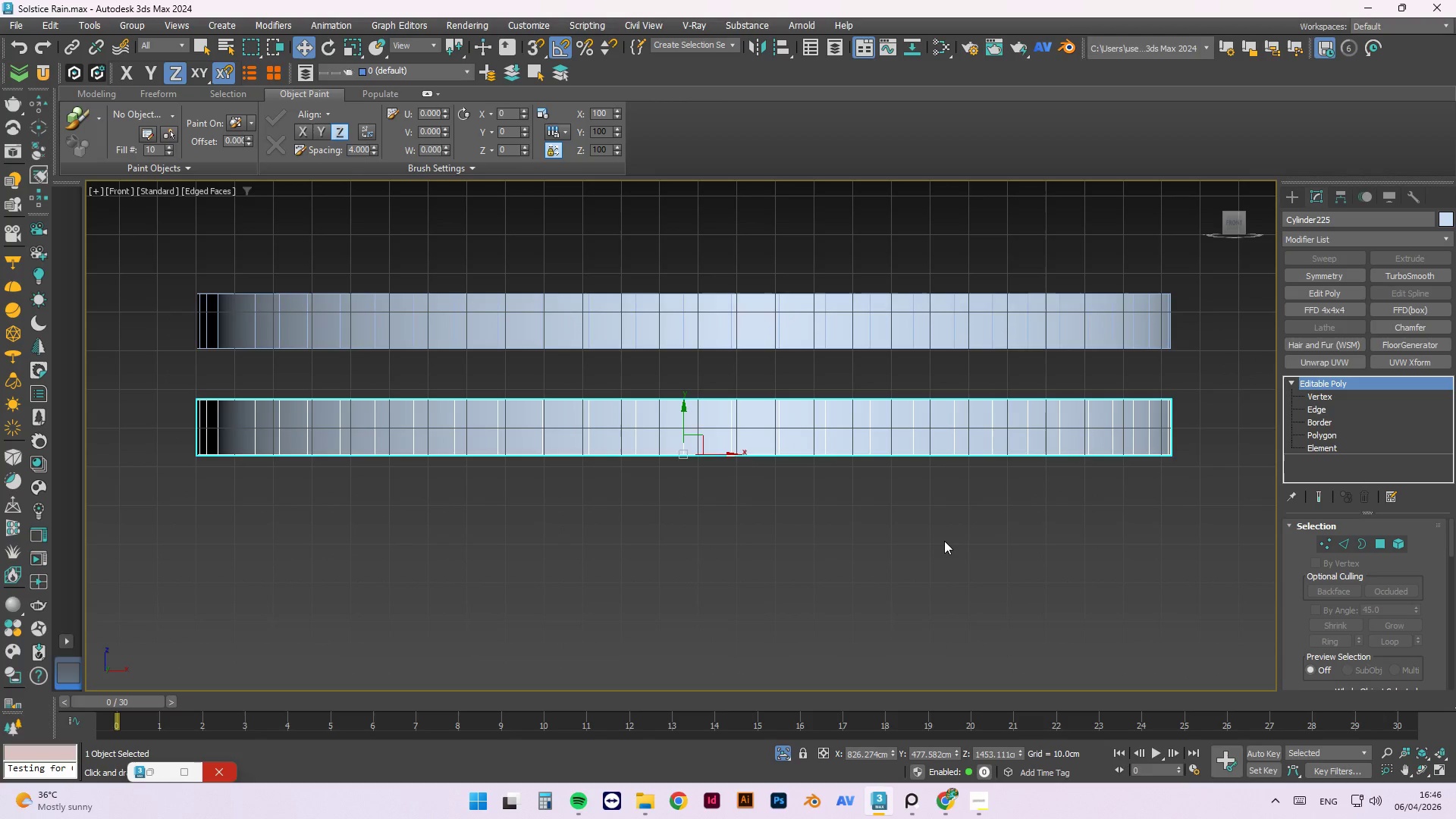 
type(g33432)
 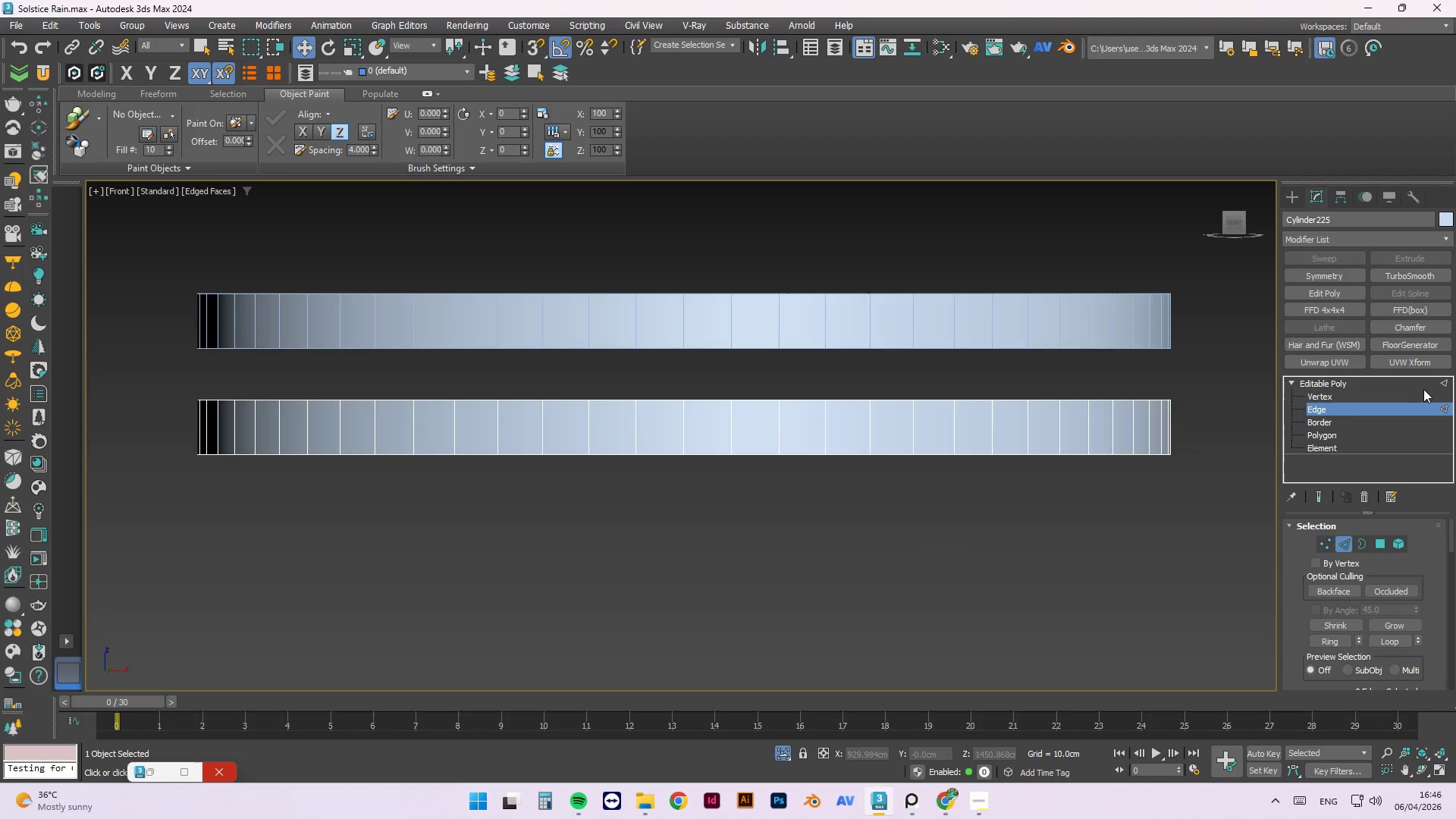 
left_click([1442, 385])
 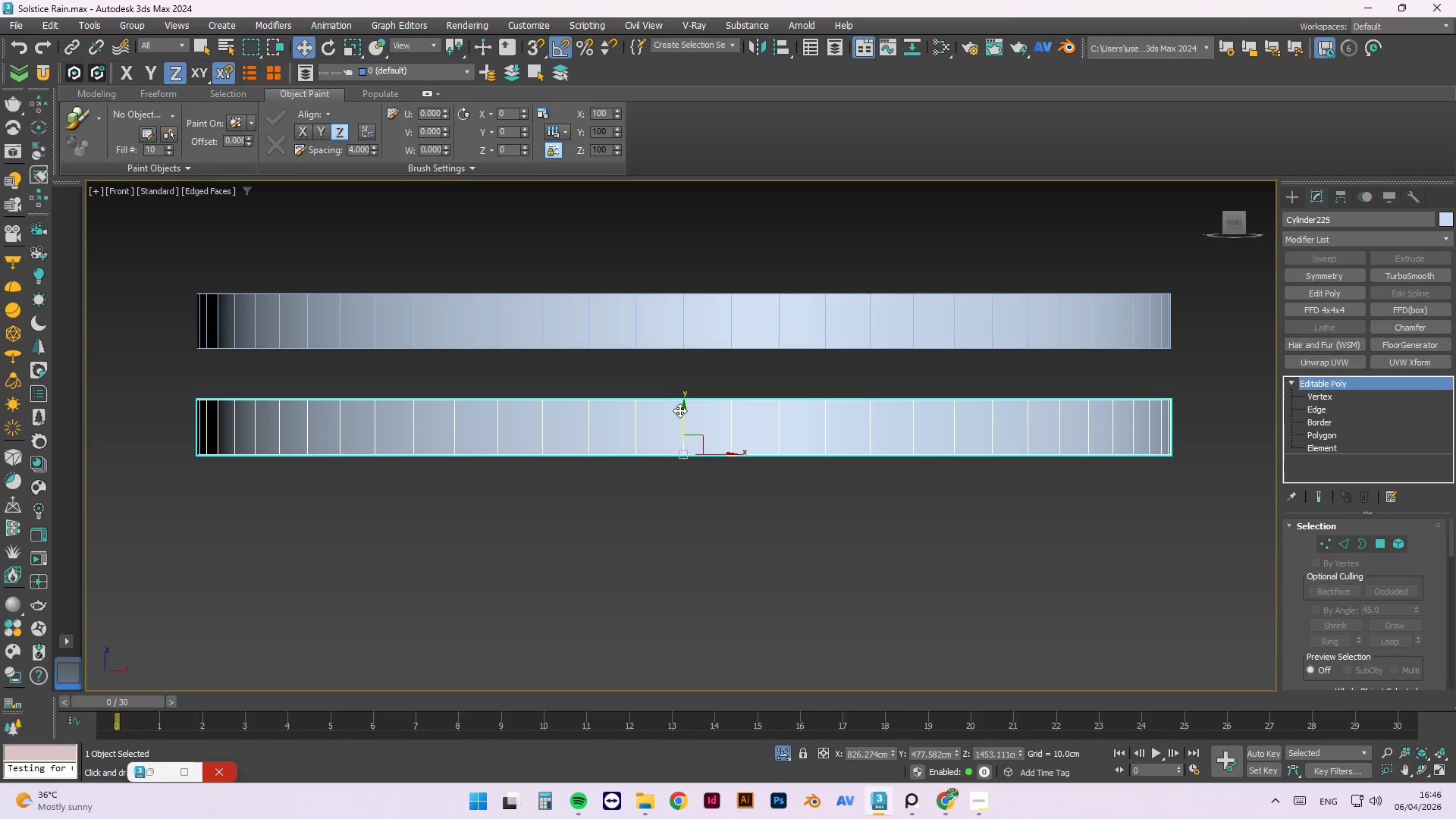 
left_click_drag(start_coordinate=[684, 413], to_coordinate=[722, 522])
 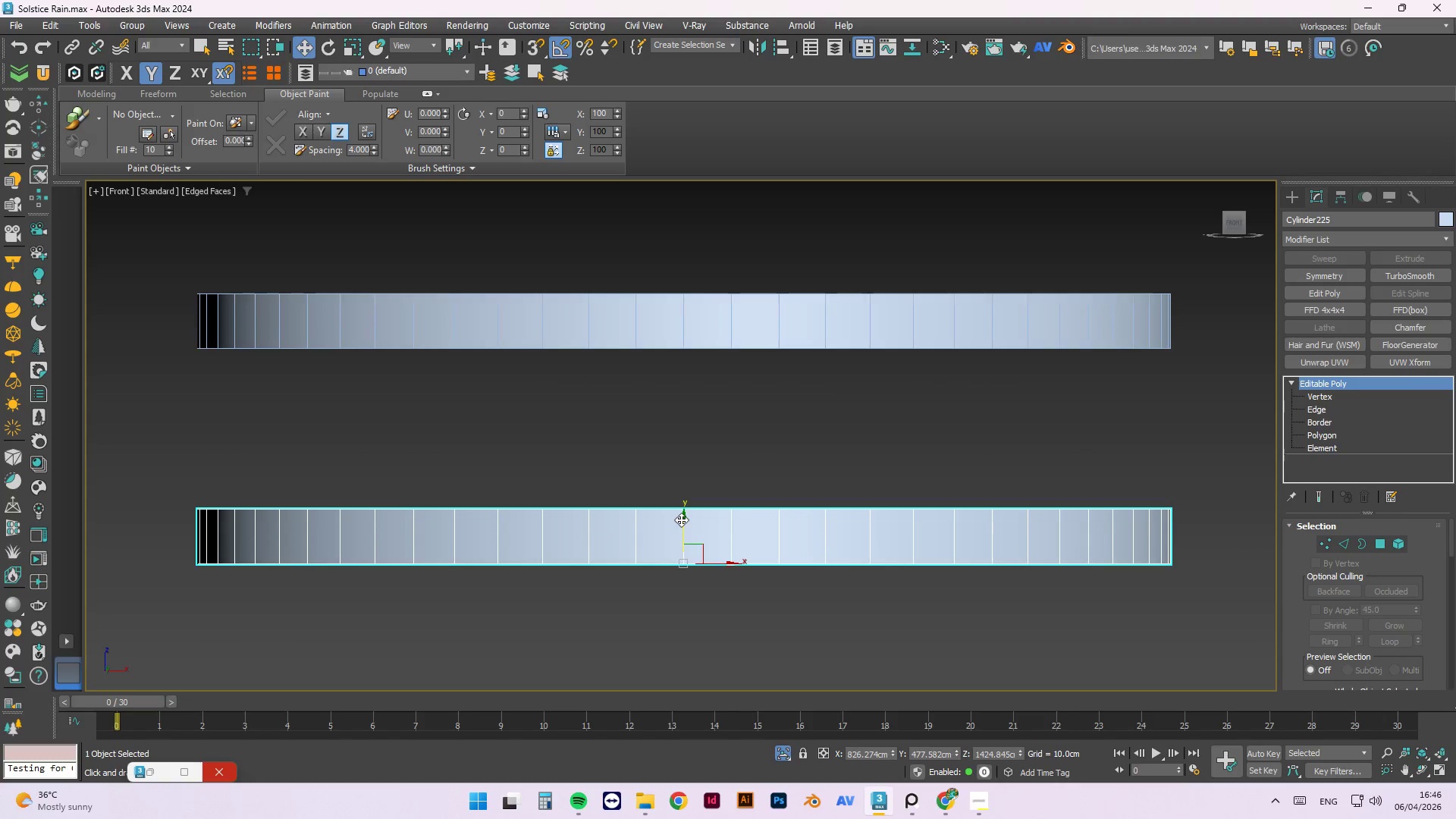 
mouse_move([782, 716])
 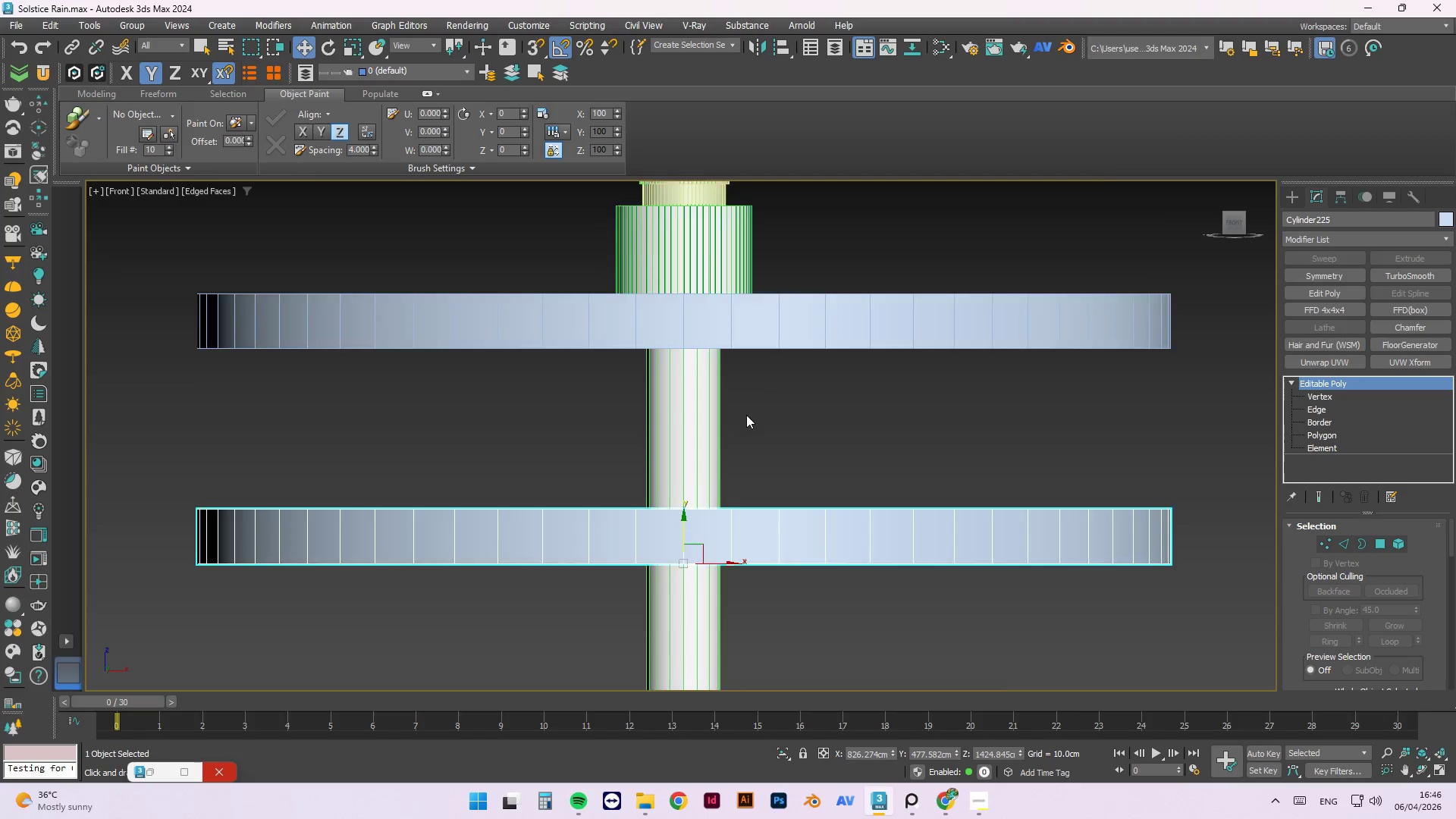 
scroll: coordinate [736, 399], scroll_direction: down, amount: 4.0
 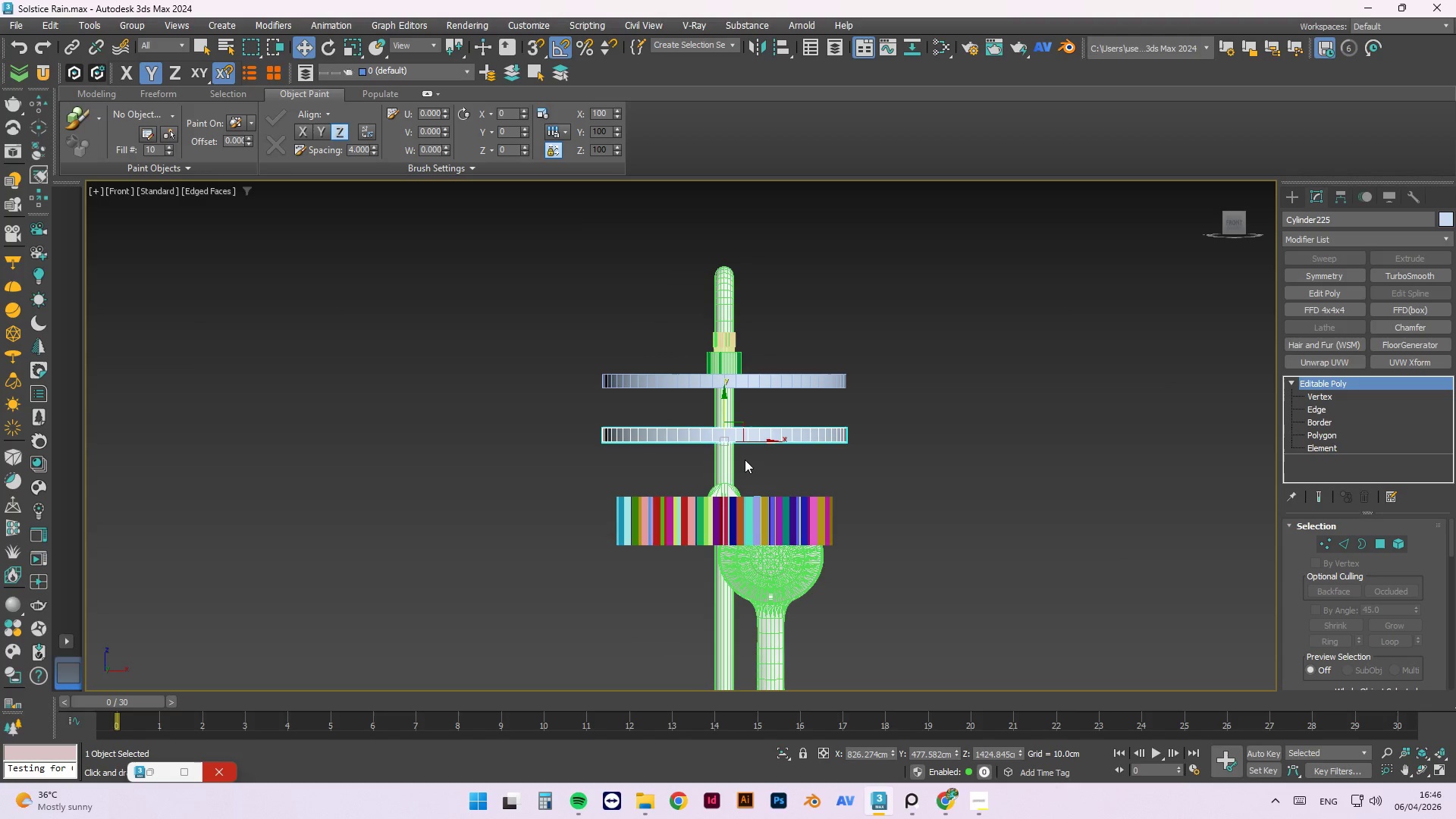 
scroll: coordinate [745, 442], scroll_direction: up, amount: 3.0
 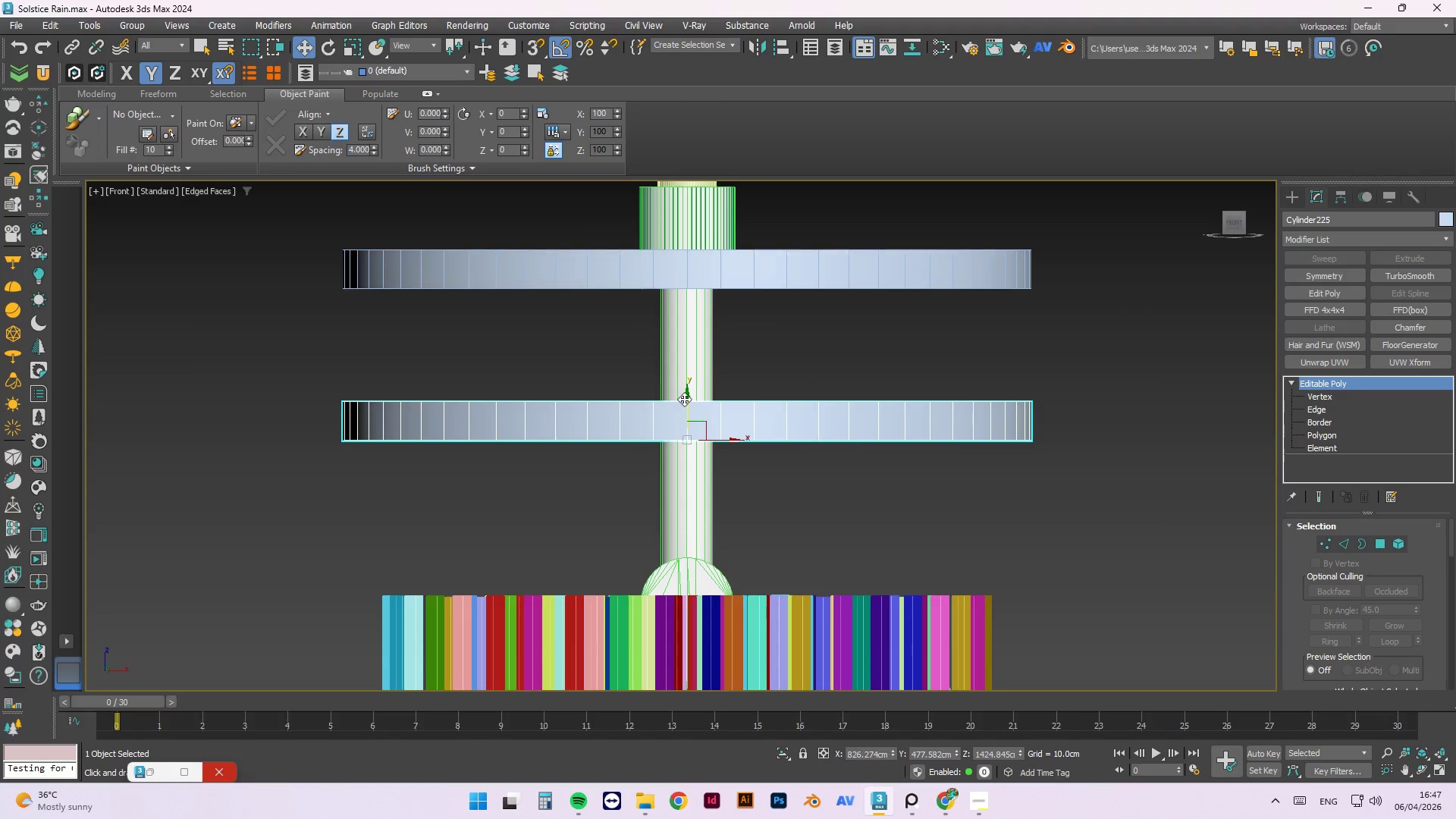 
left_click_drag(start_coordinate=[684, 399], to_coordinate=[826, 253])
 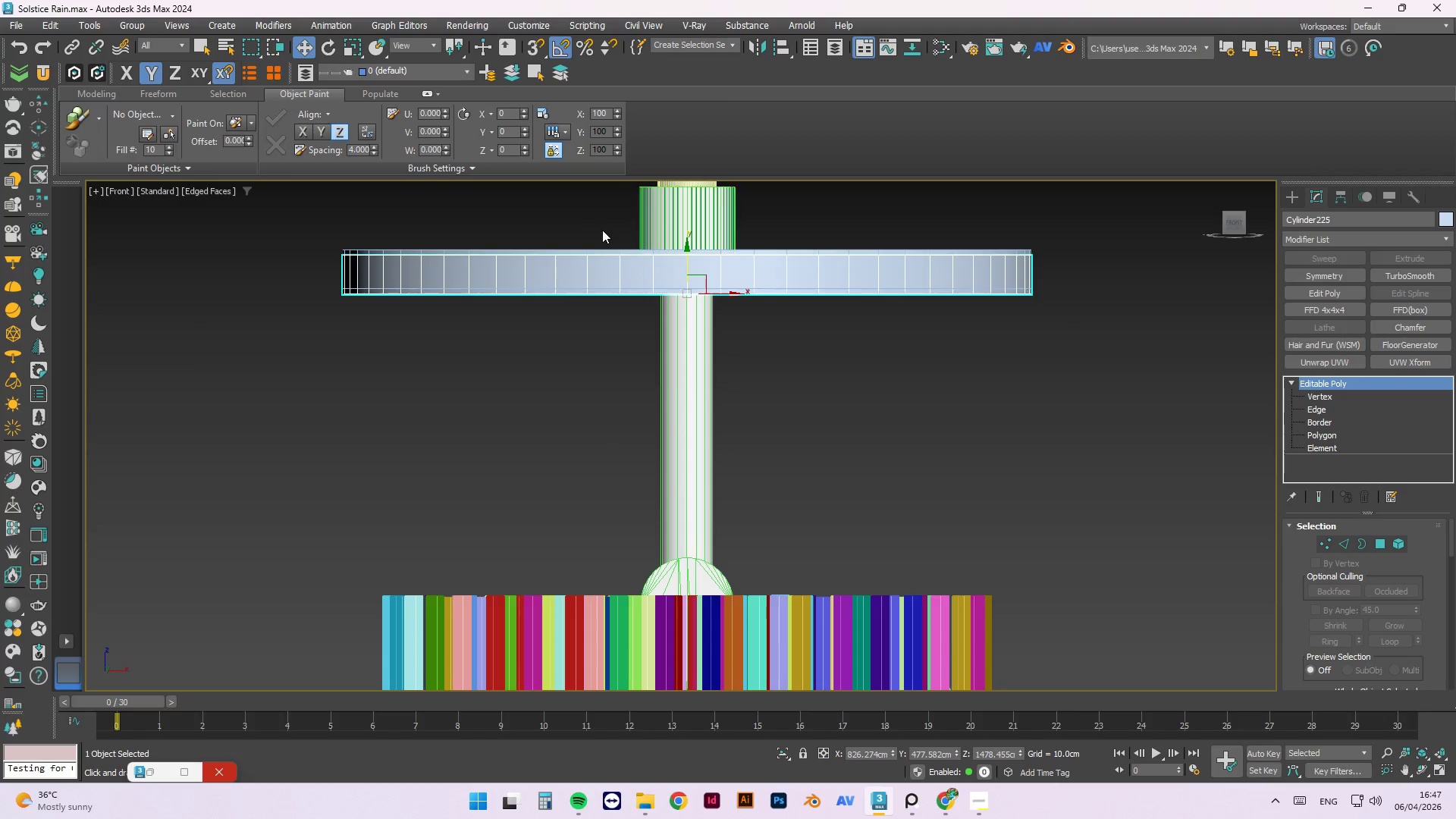 
scroll: coordinate [595, 229], scroll_direction: up, amount: 2.0
 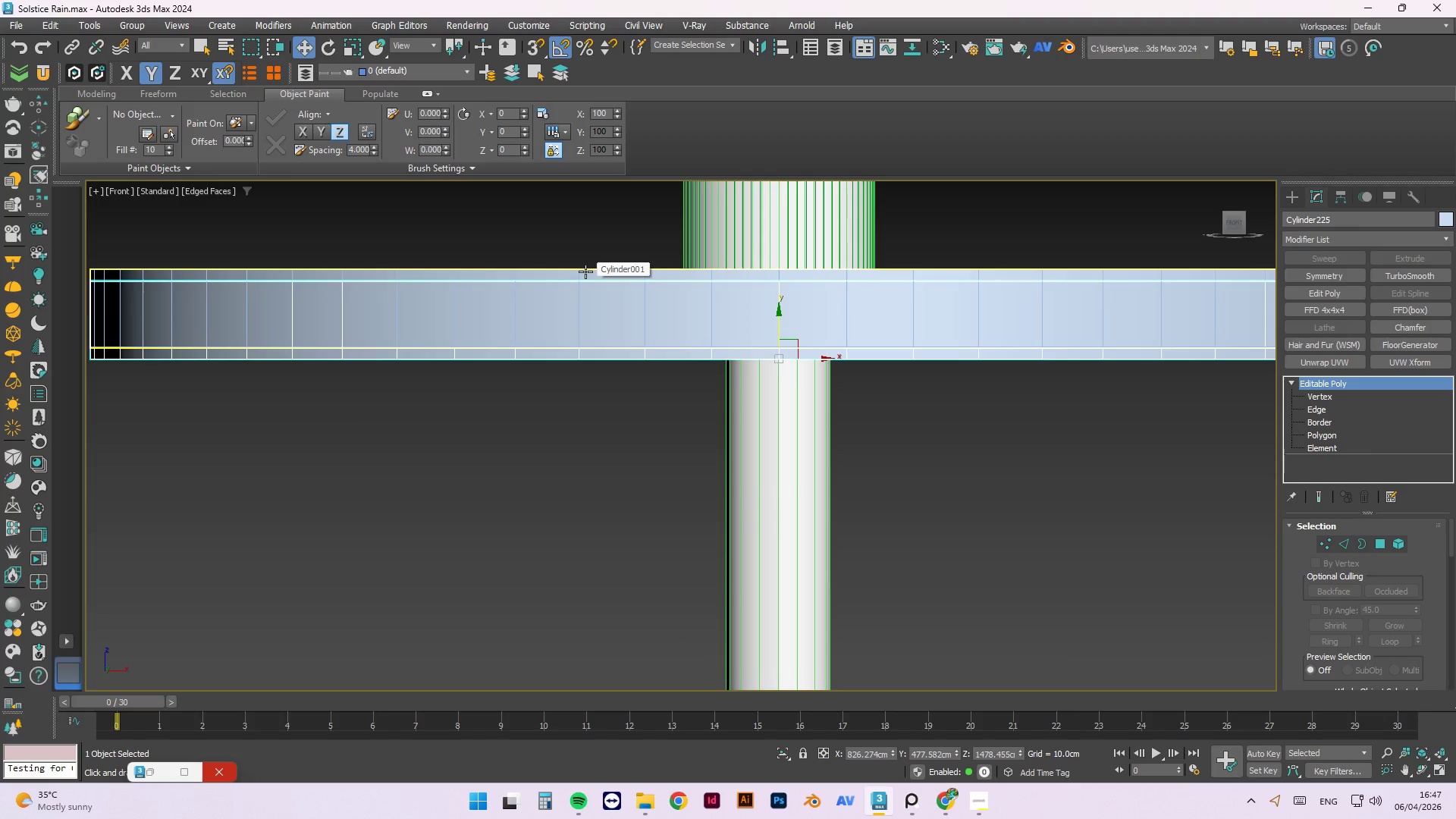 
wait(6.04)
 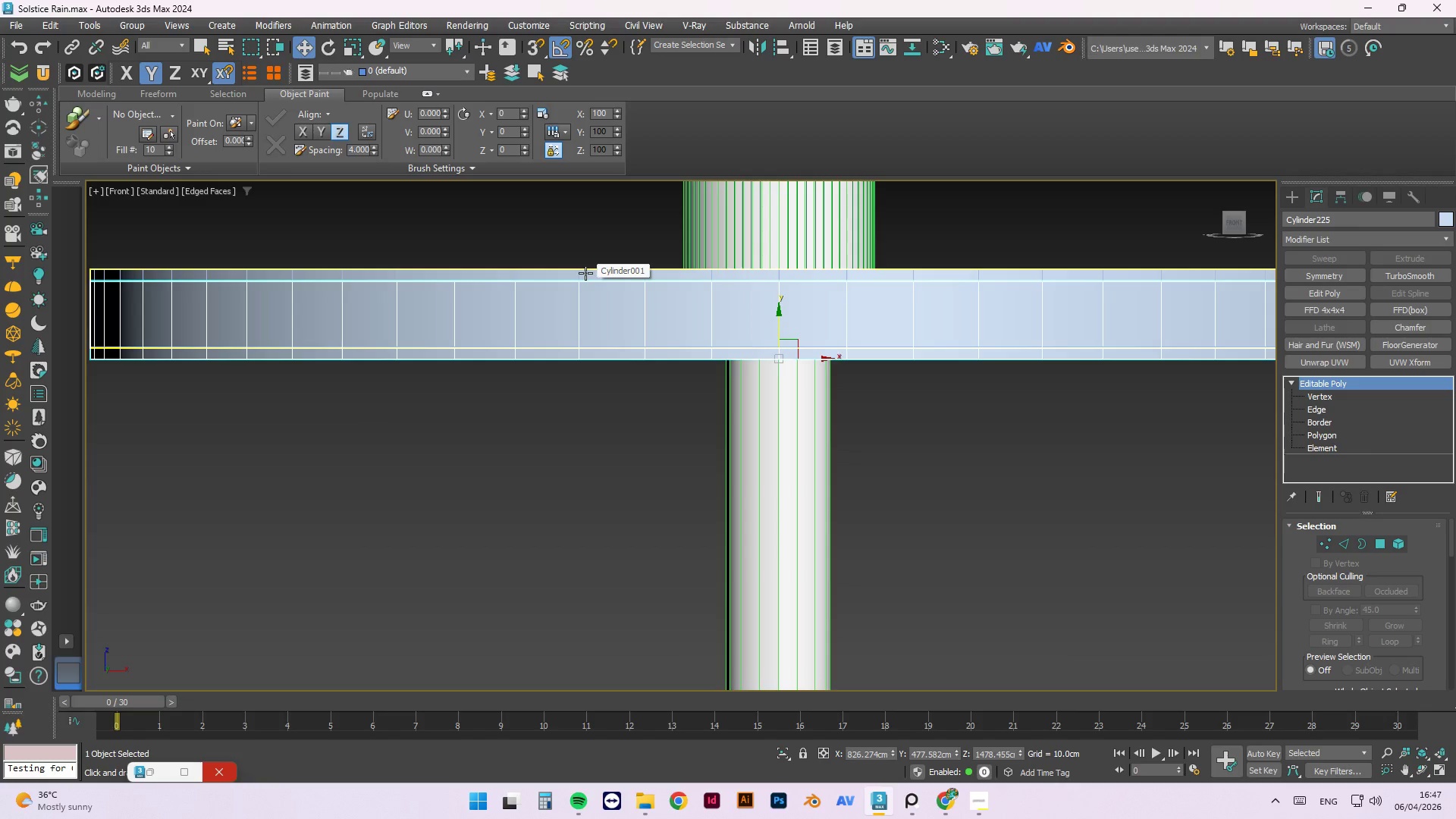 
left_click([585, 271])
 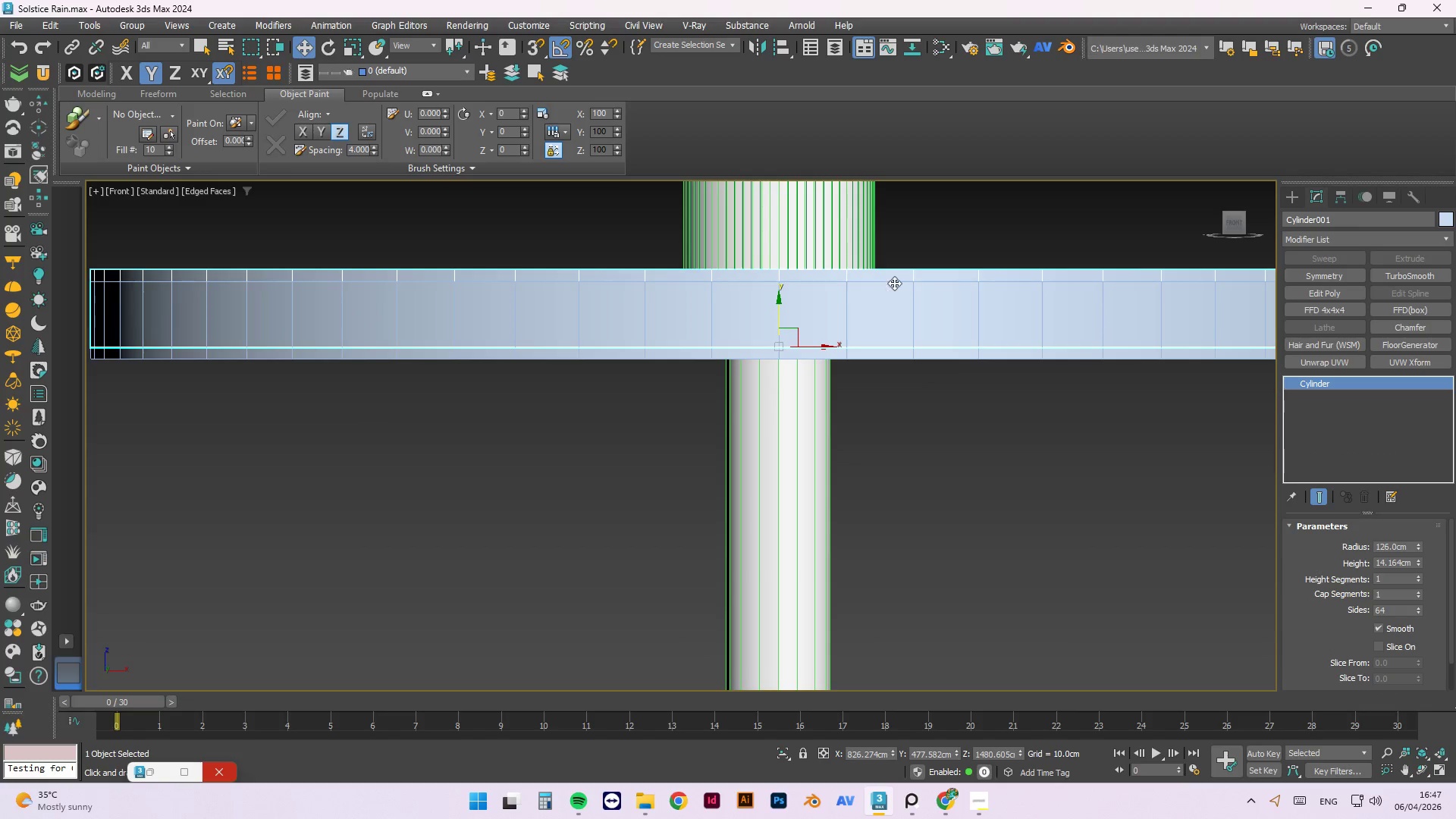 
scroll: coordinate [1455, 598], scroll_direction: down, amount: 3.0
 